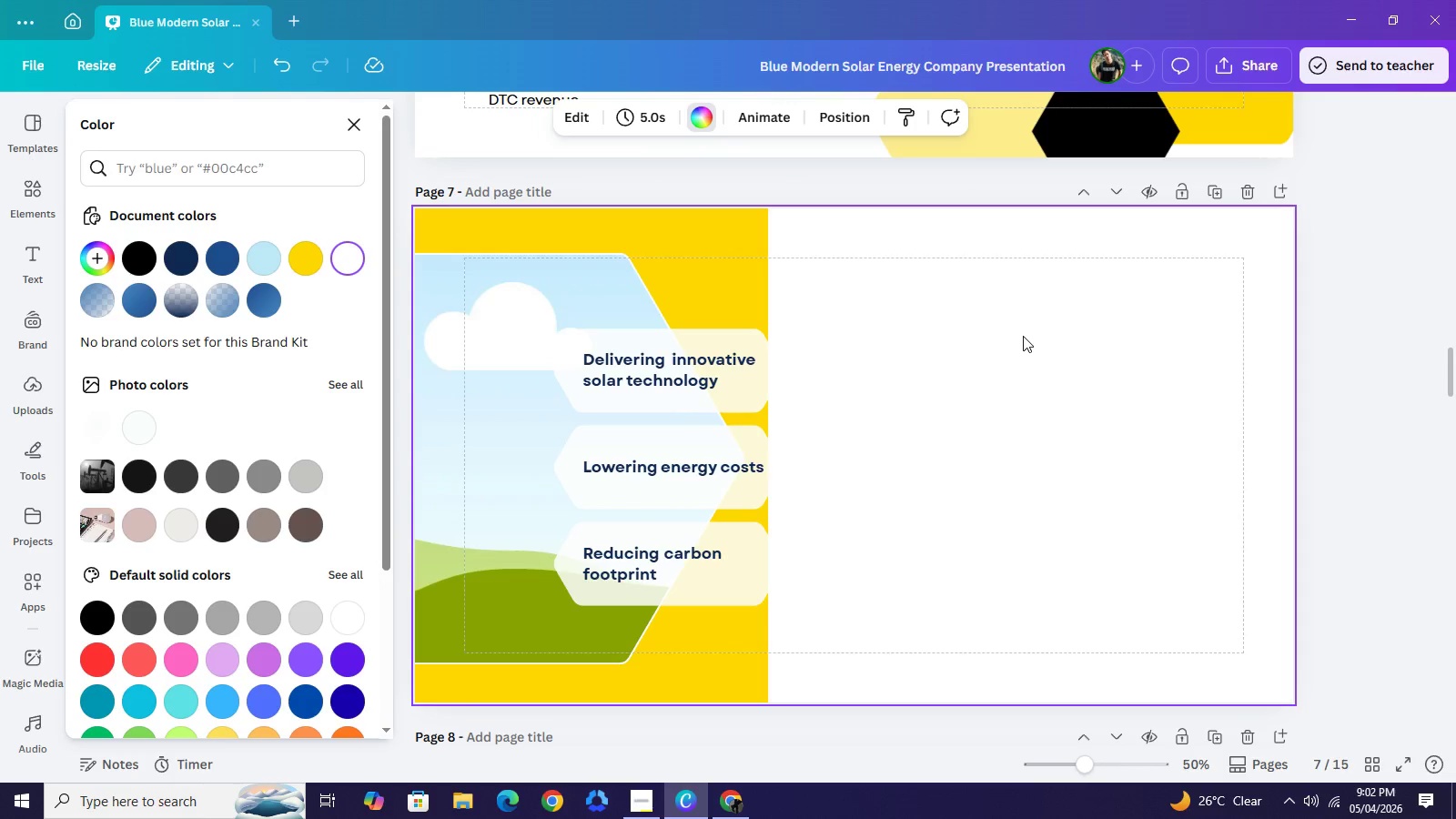 
double_click([1023, 336])
 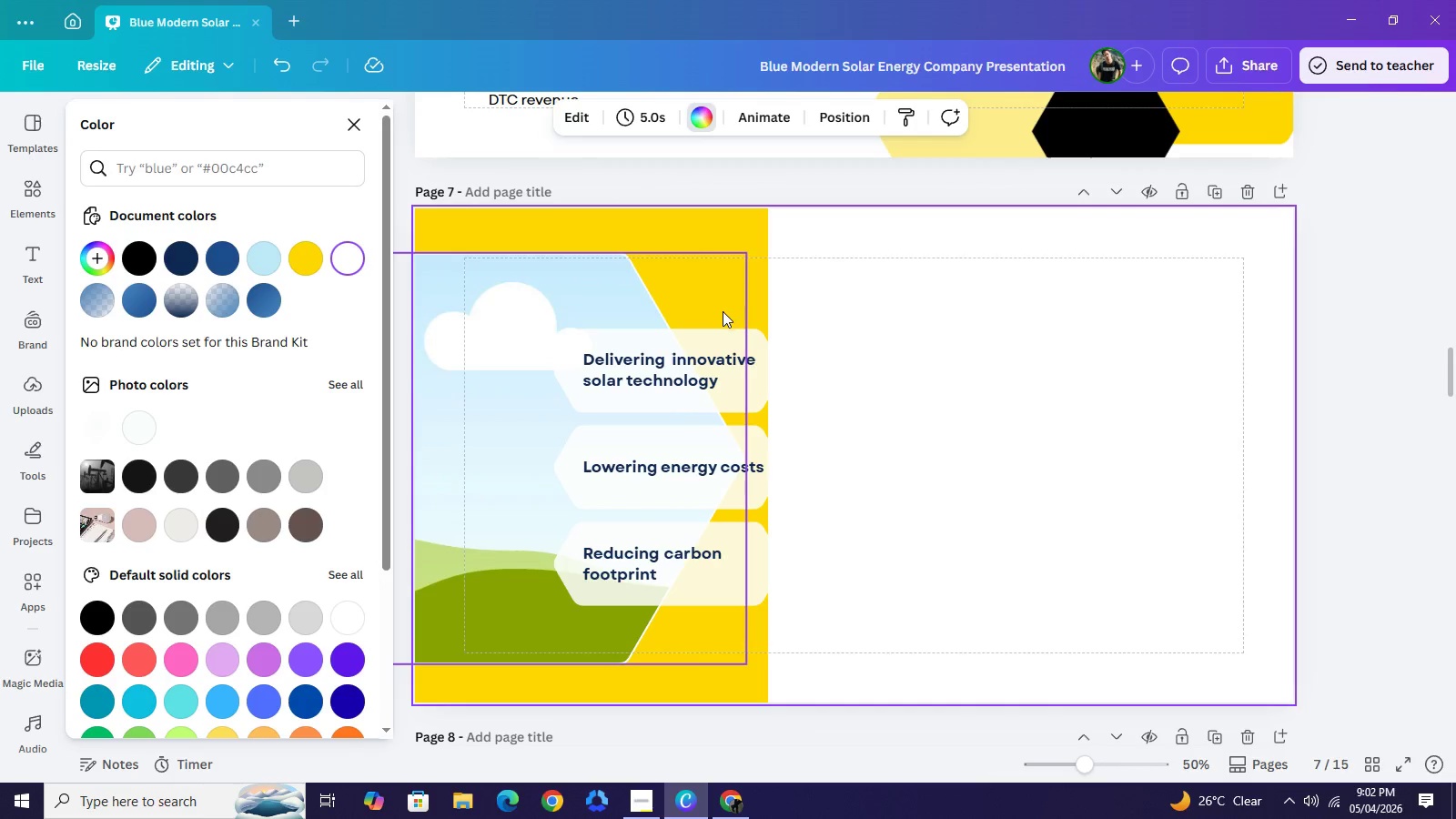 
left_click([731, 339])
 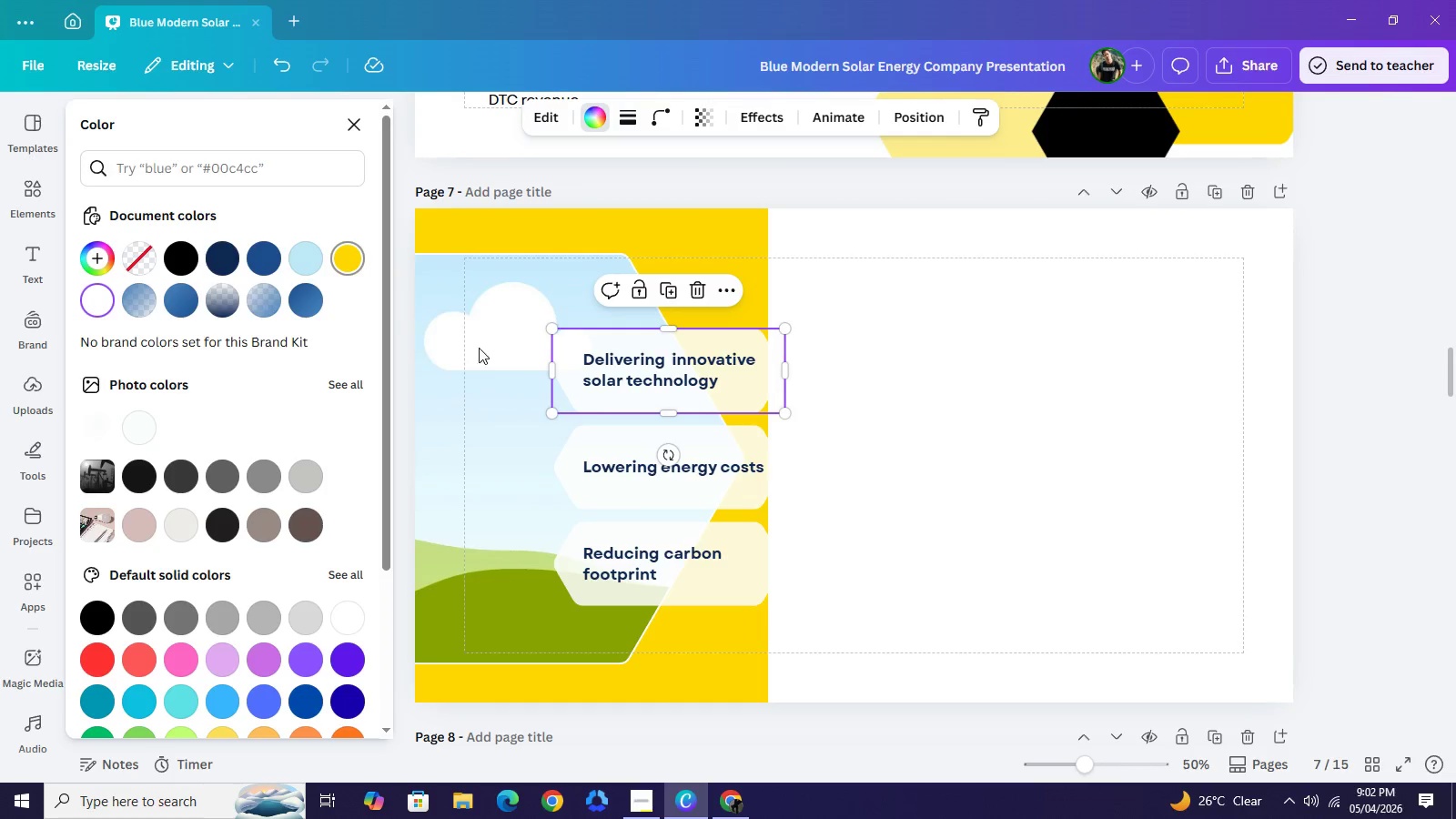 
wait(5.62)
 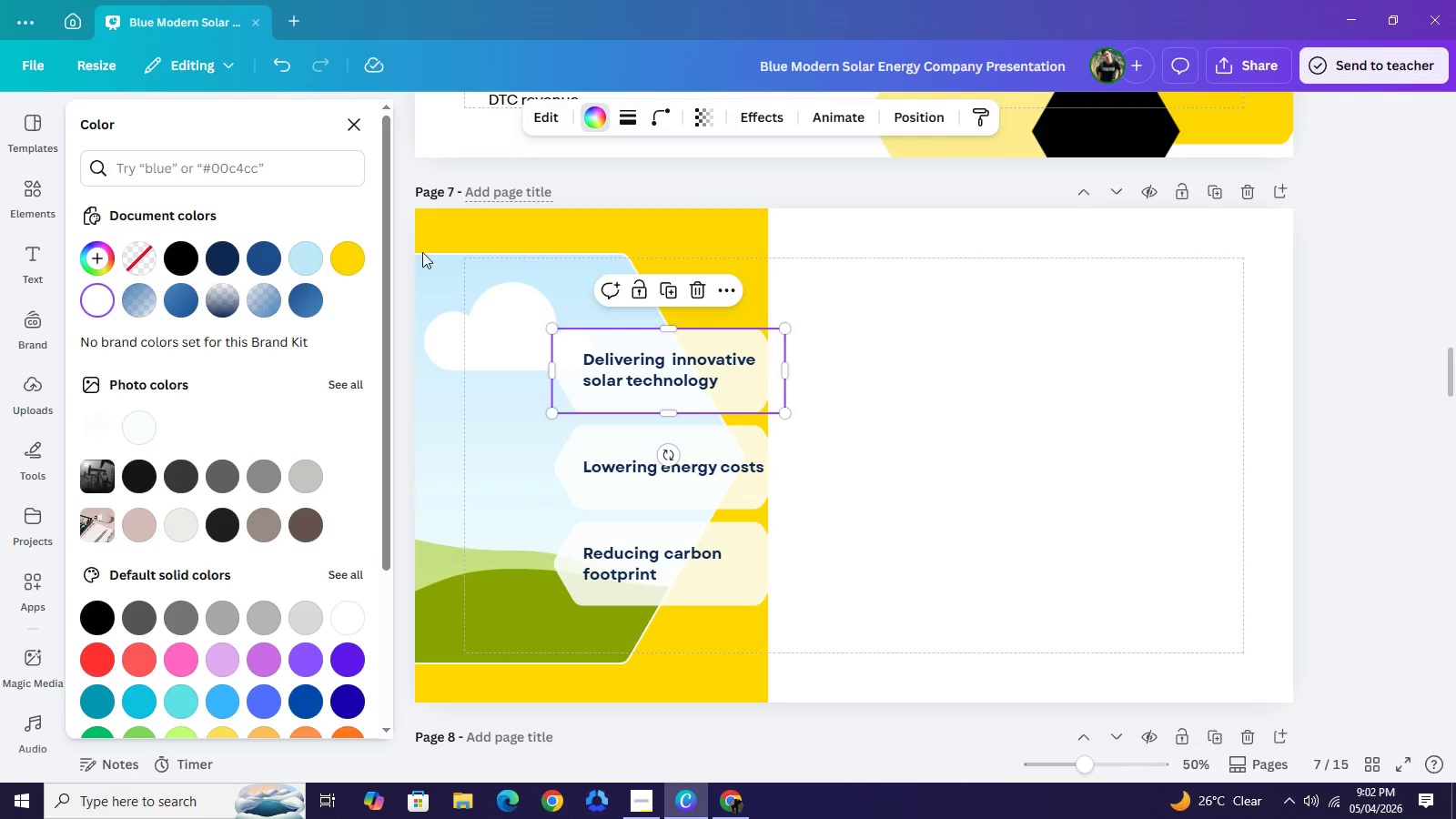 
left_click([724, 450])
 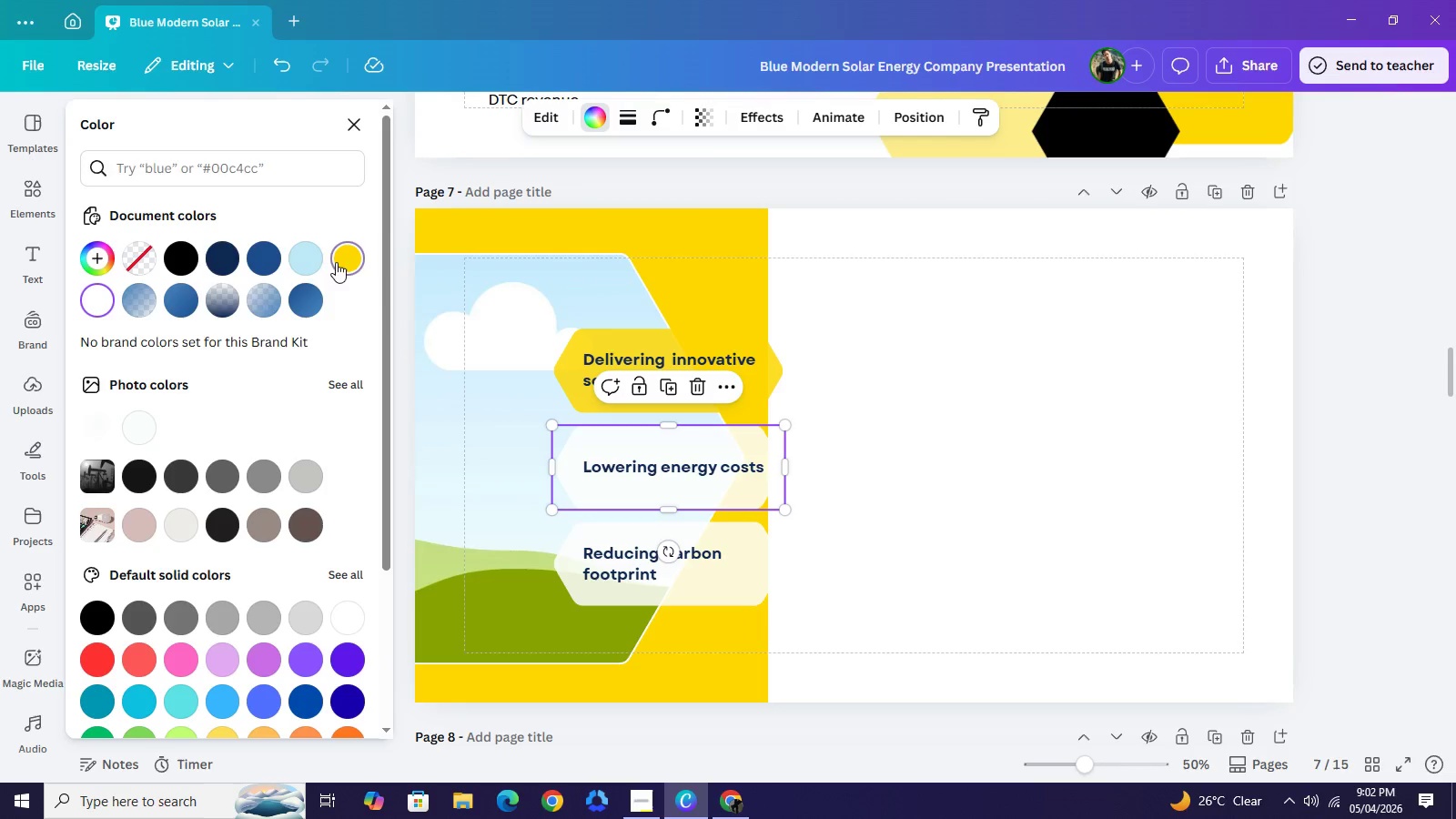 
left_click([336, 262])
 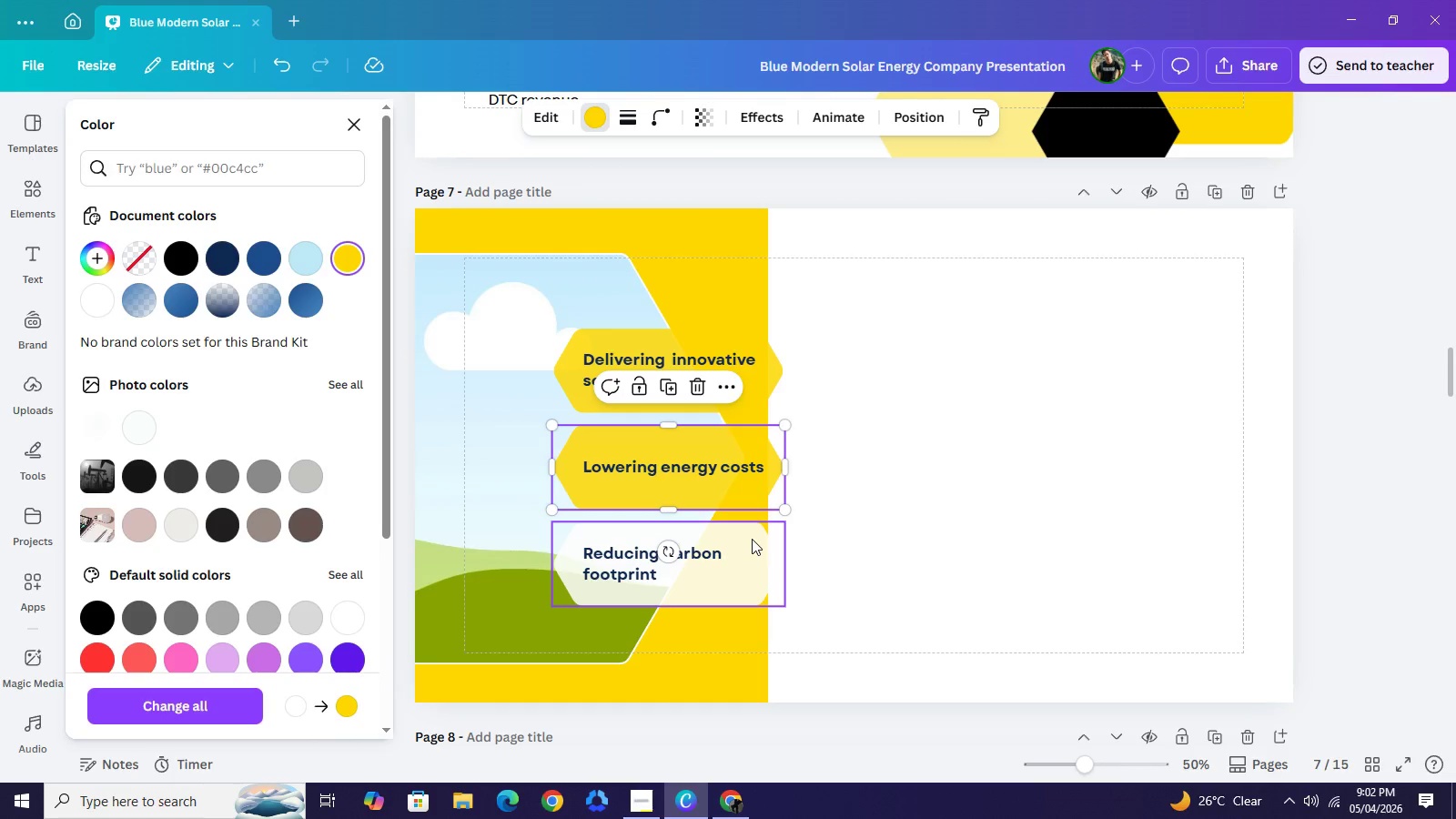 
left_click([752, 539])
 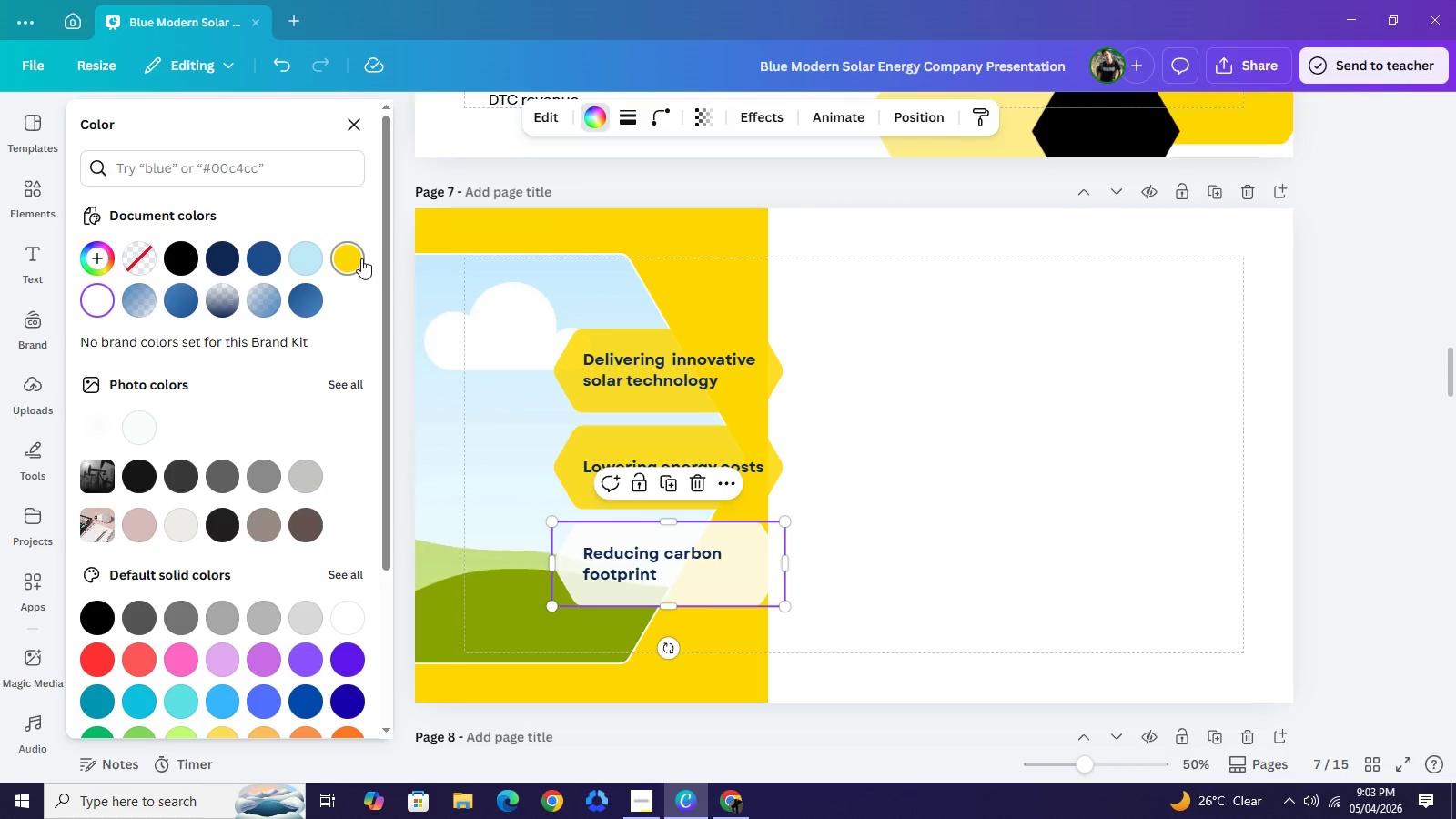 
left_click([361, 258])
 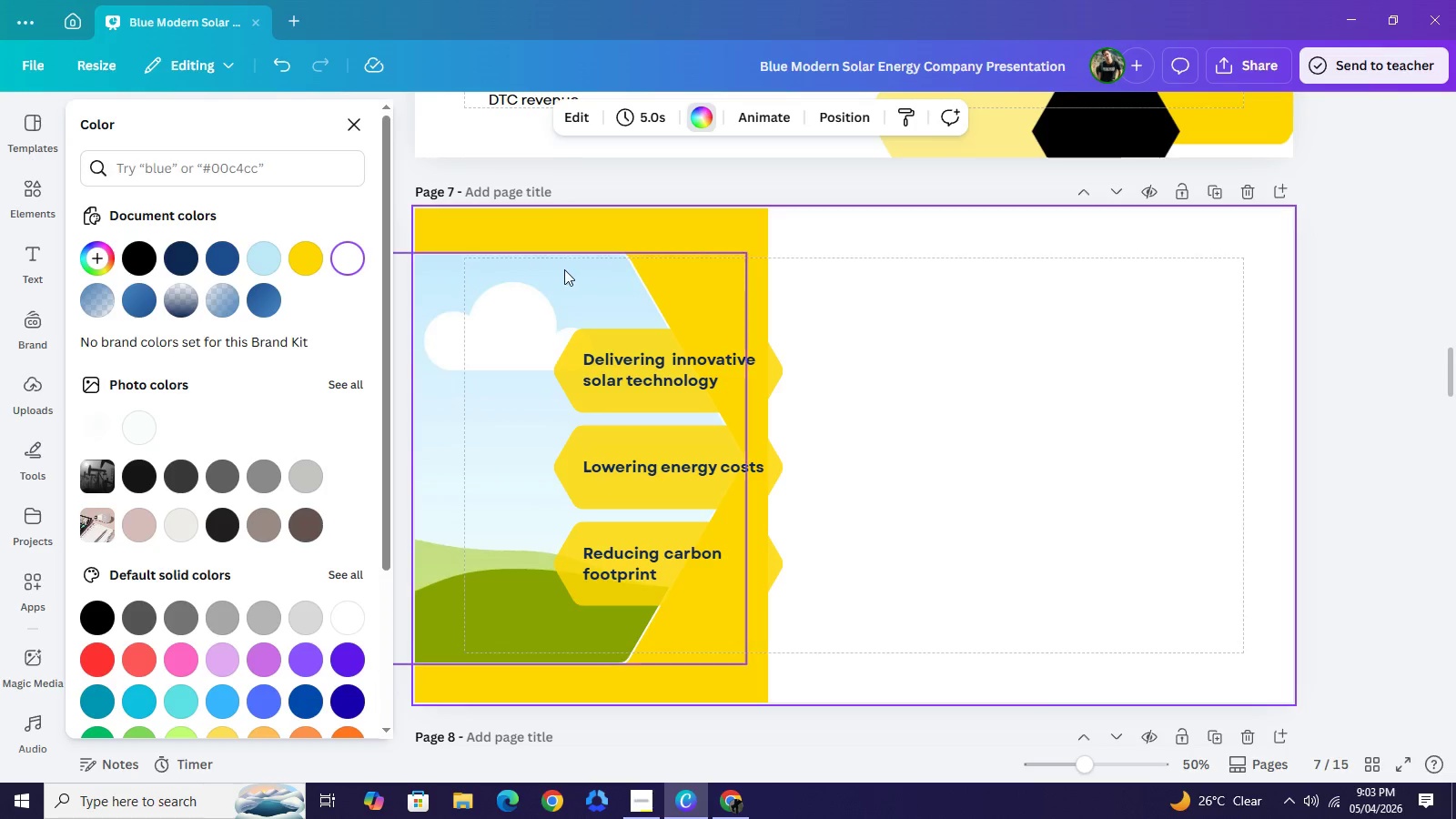 
left_click_drag(start_coordinate=[552, 270], to_coordinate=[552, 279])
 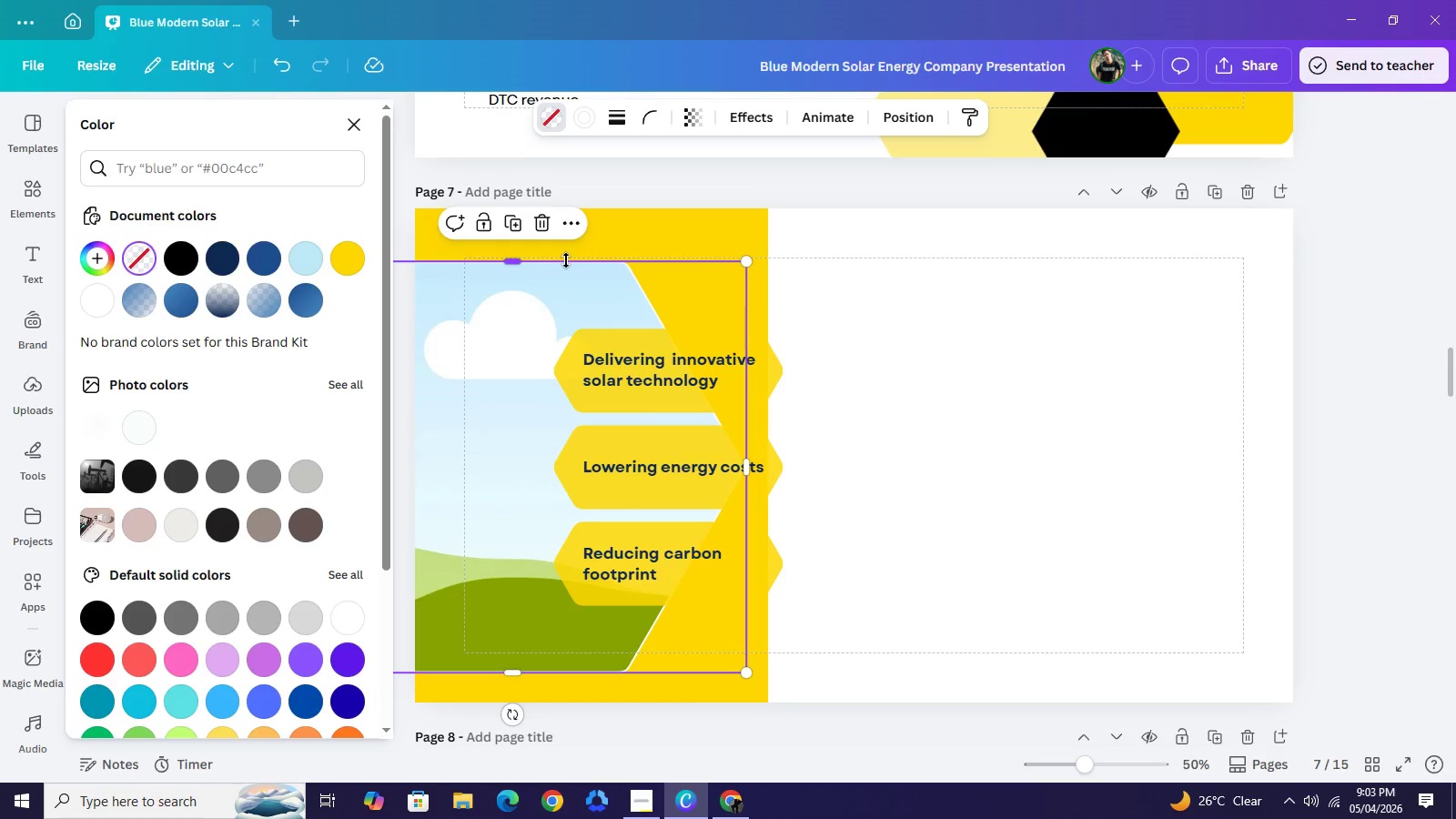 
key(Control+Z)
 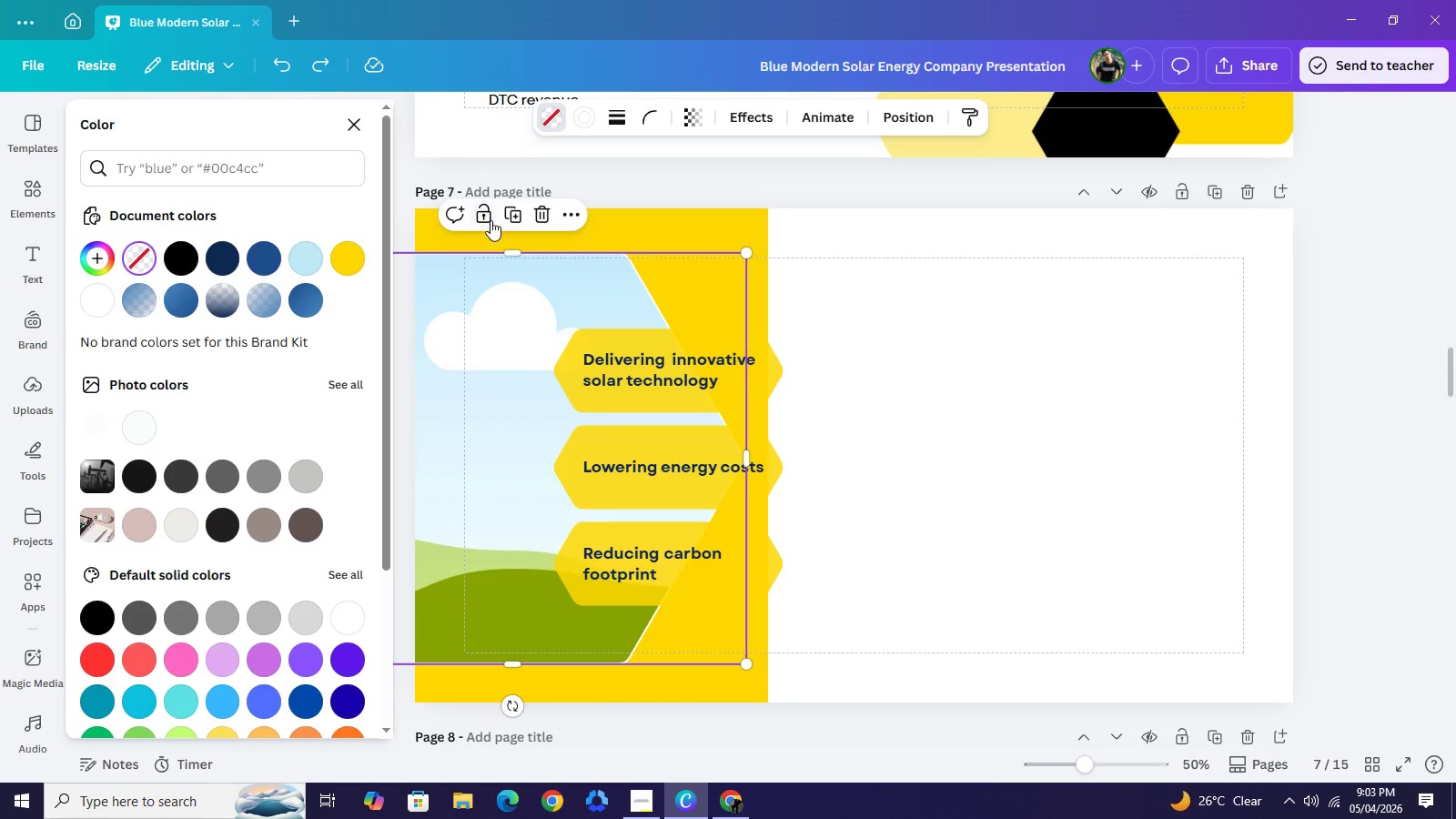 
left_click([490, 220])
 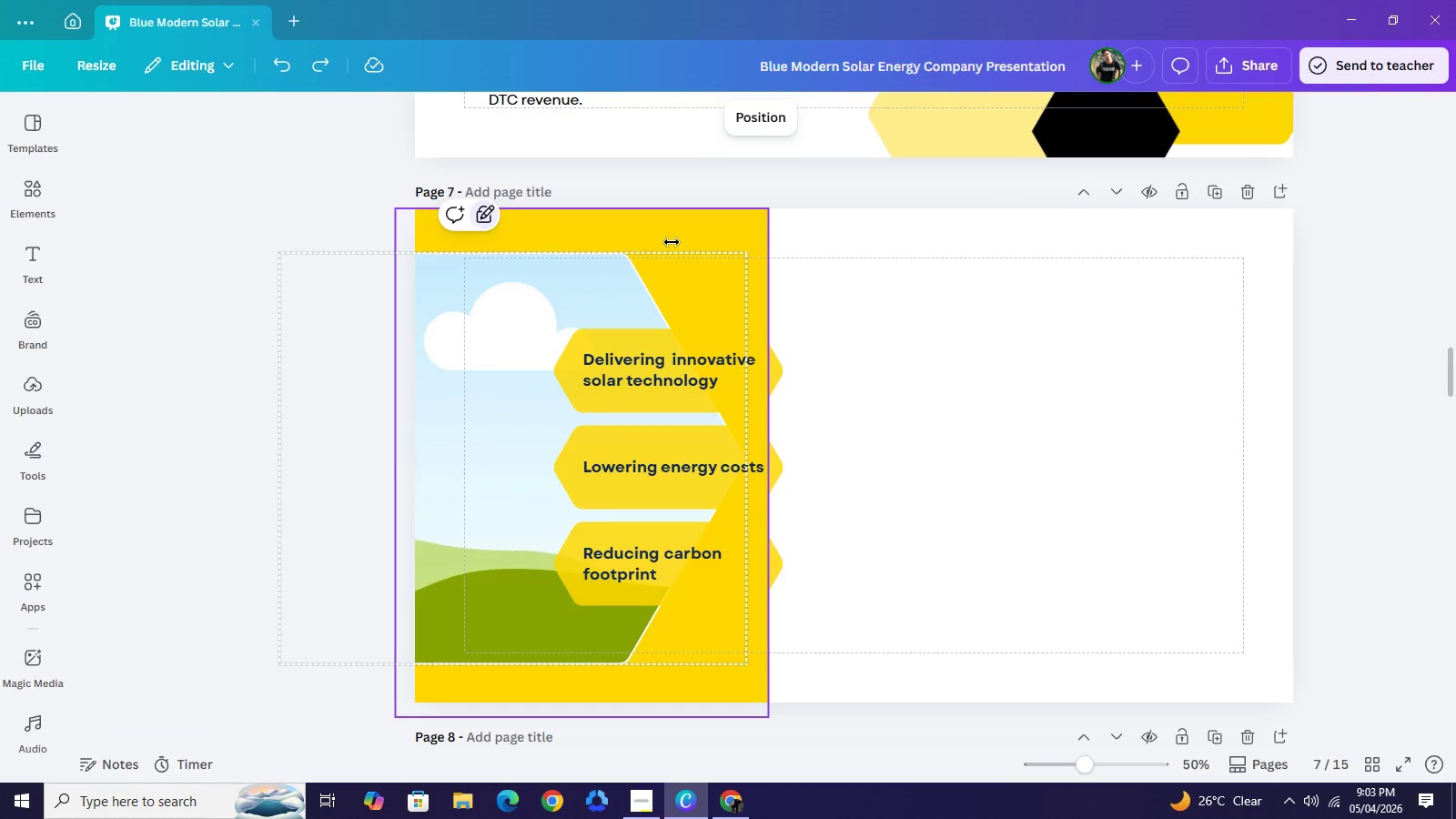 
left_click([672, 242])
 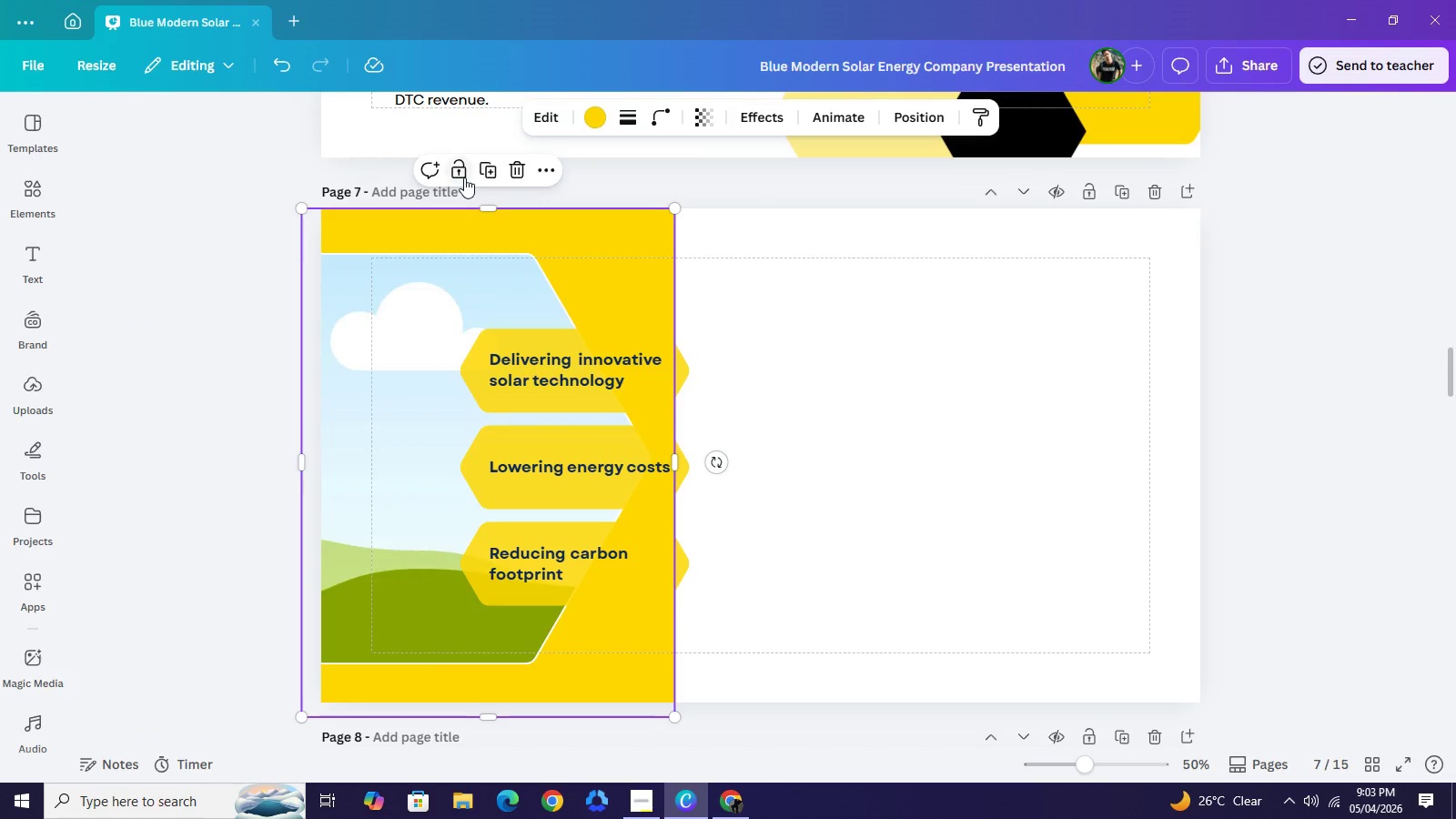 
left_click([464, 177])
 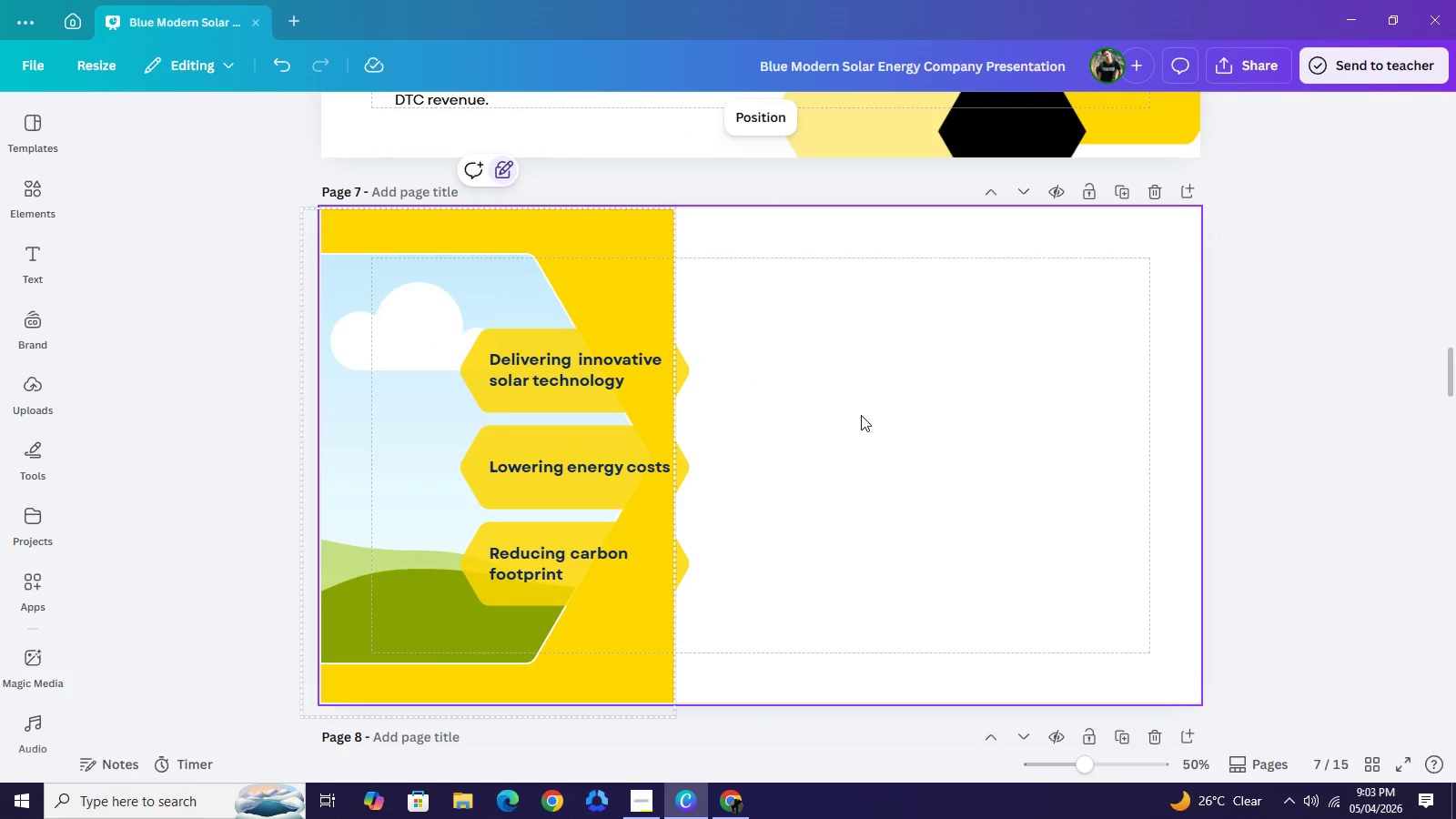 
left_click([861, 415])
 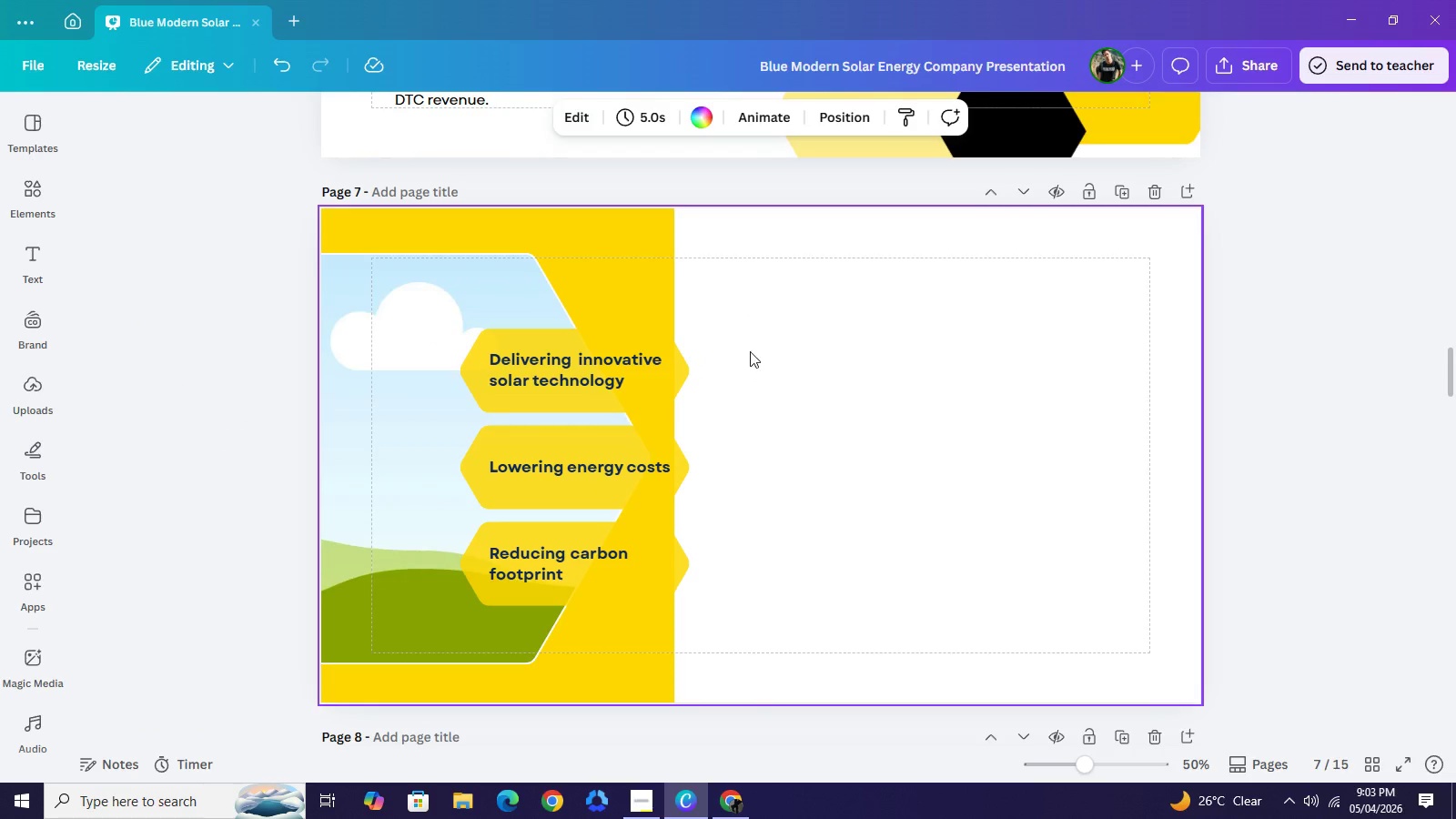 
left_click_drag(start_coordinate=[825, 377], to_coordinate=[577, 578])
 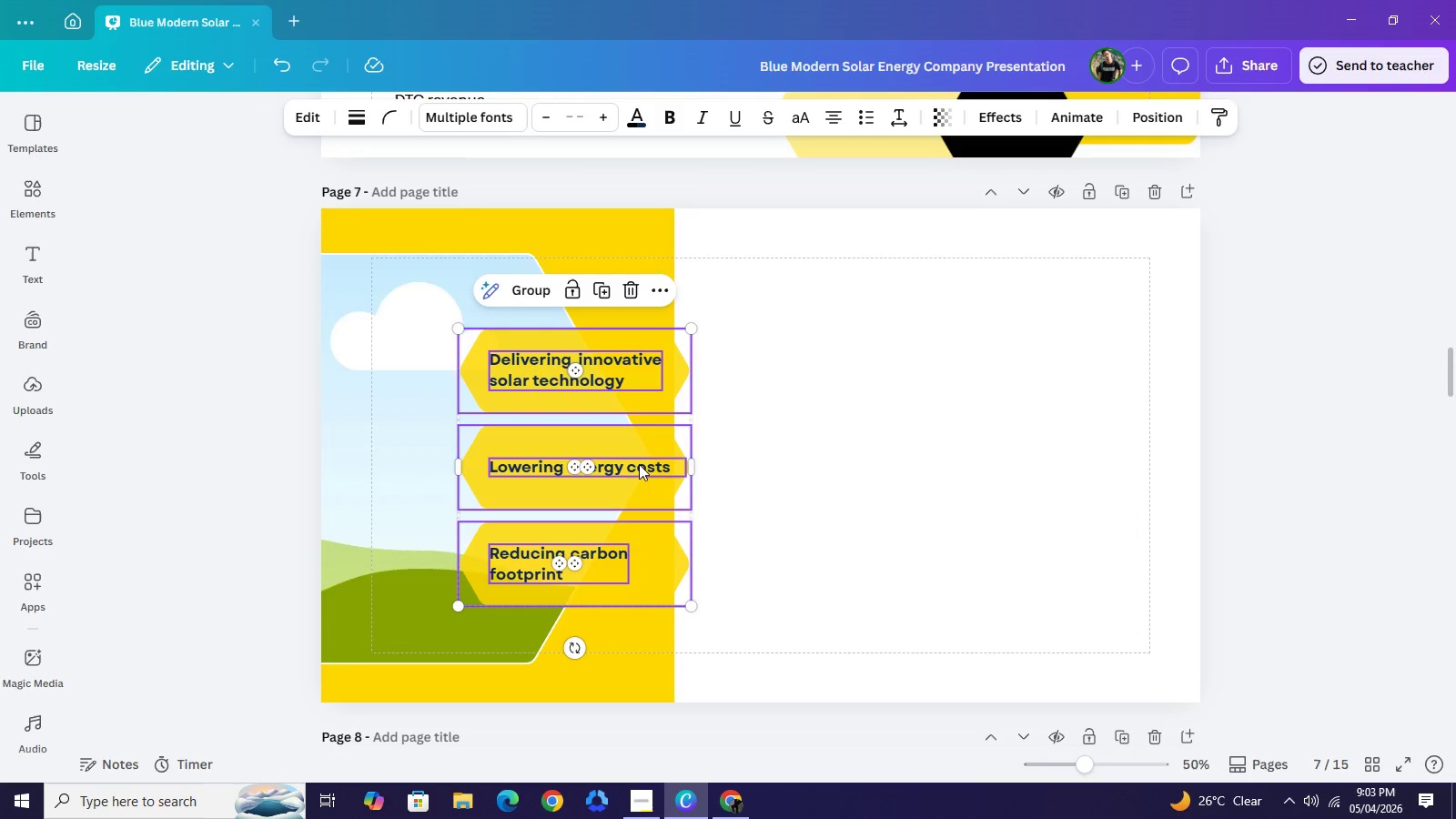 
left_click_drag(start_coordinate=[637, 464], to_coordinate=[859, 511])
 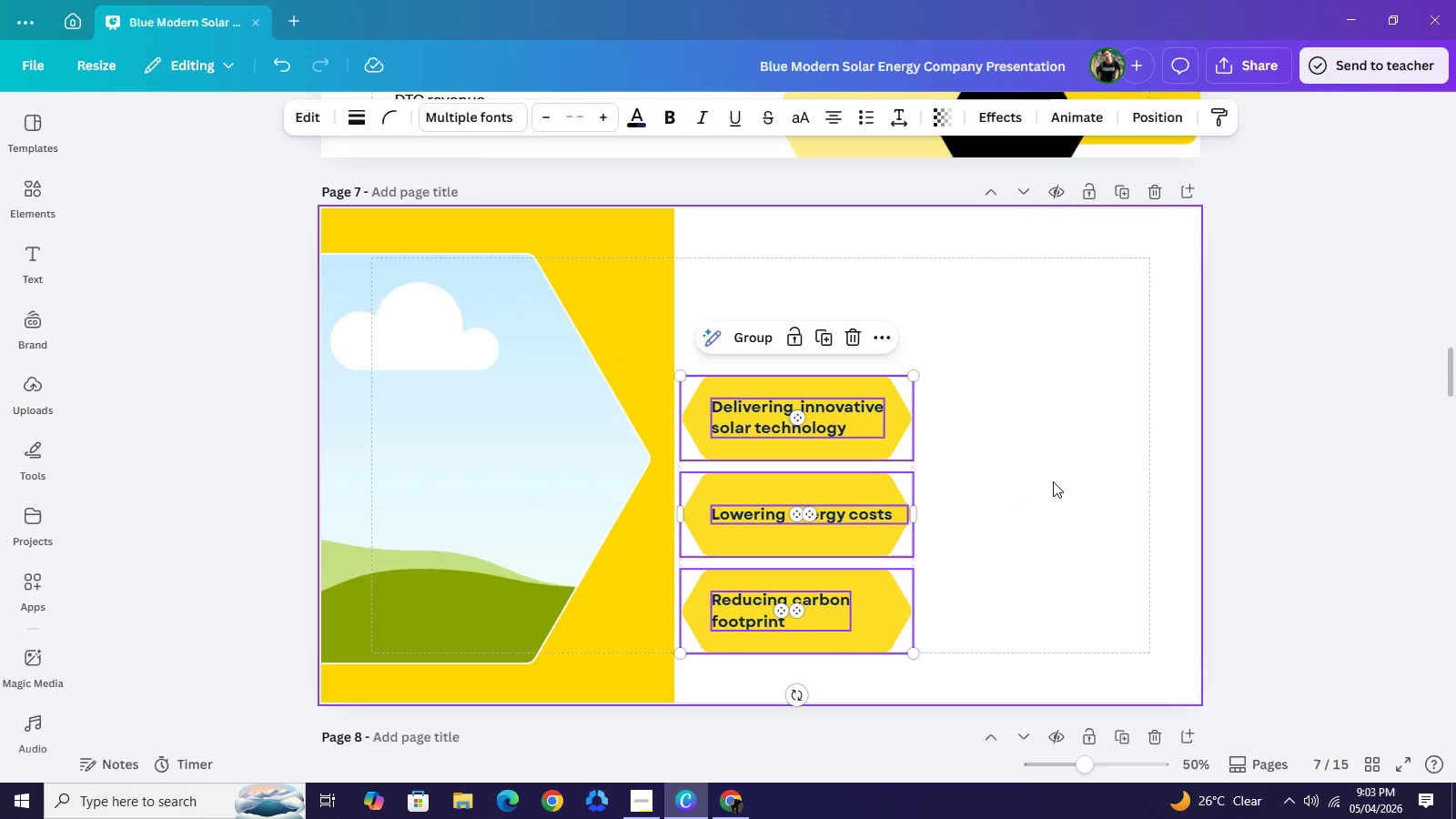 
left_click([1053, 481])
 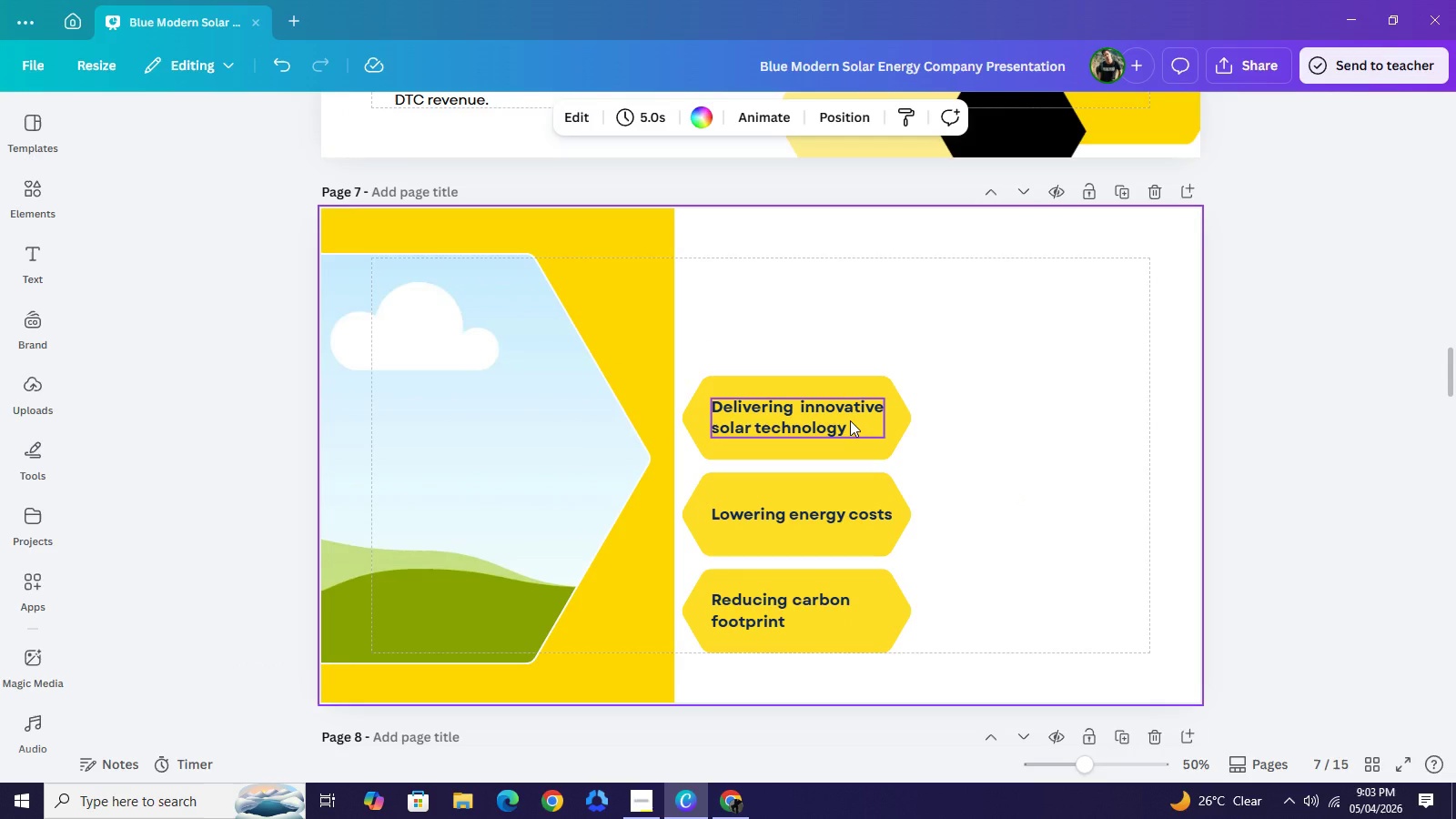 
left_click([850, 420])
 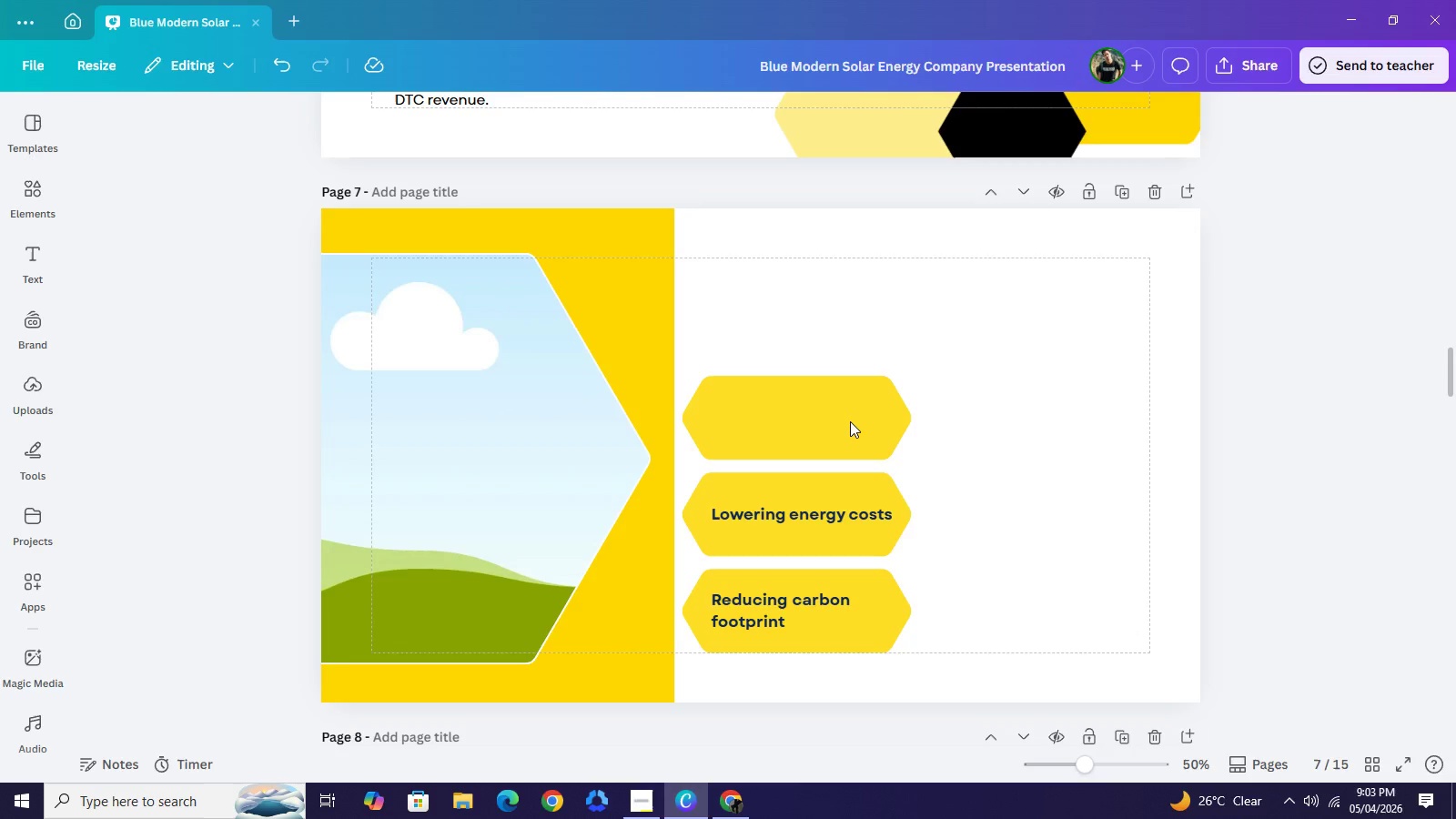 
key(Backspace)
 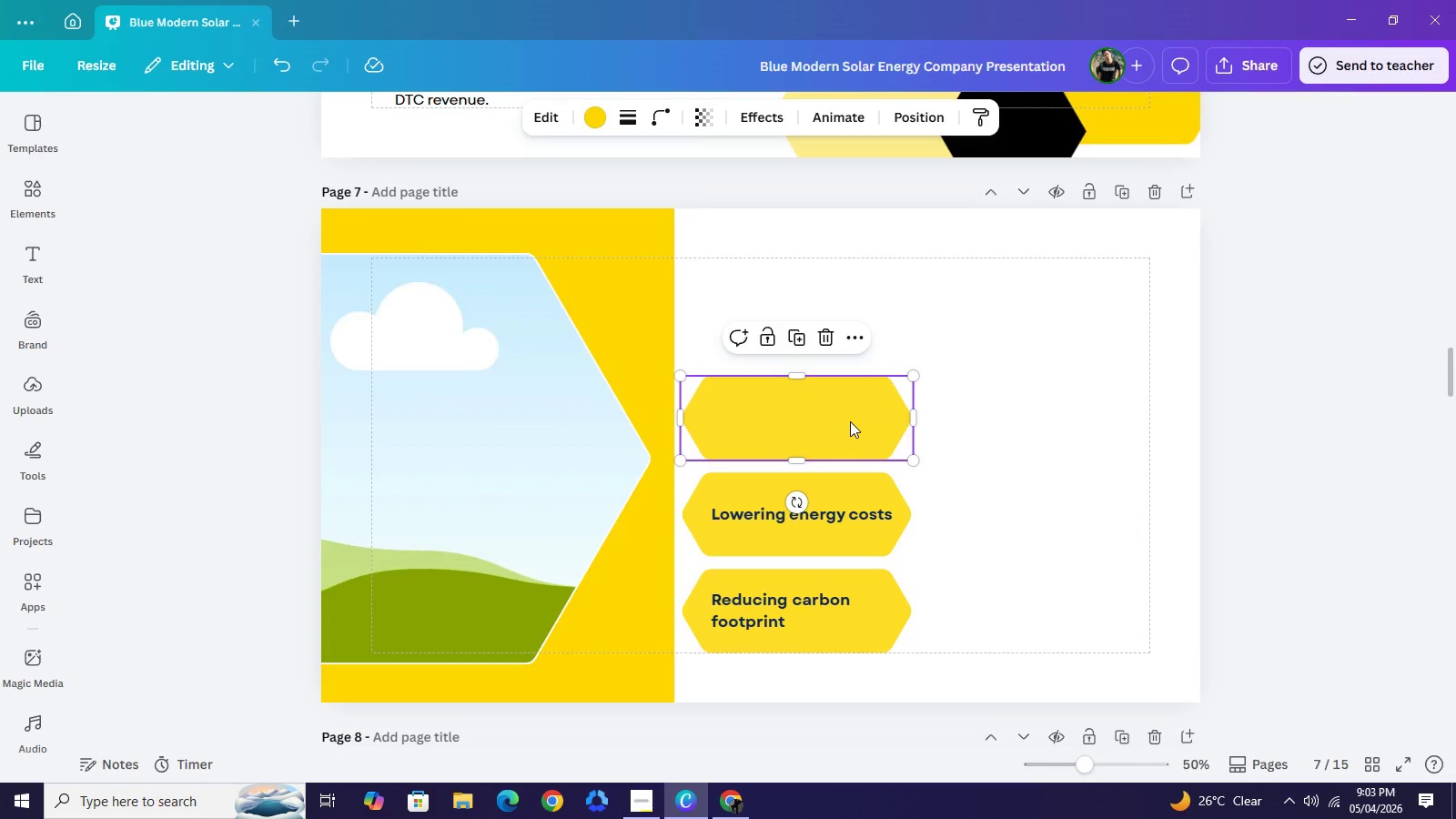 
left_click([850, 421])
 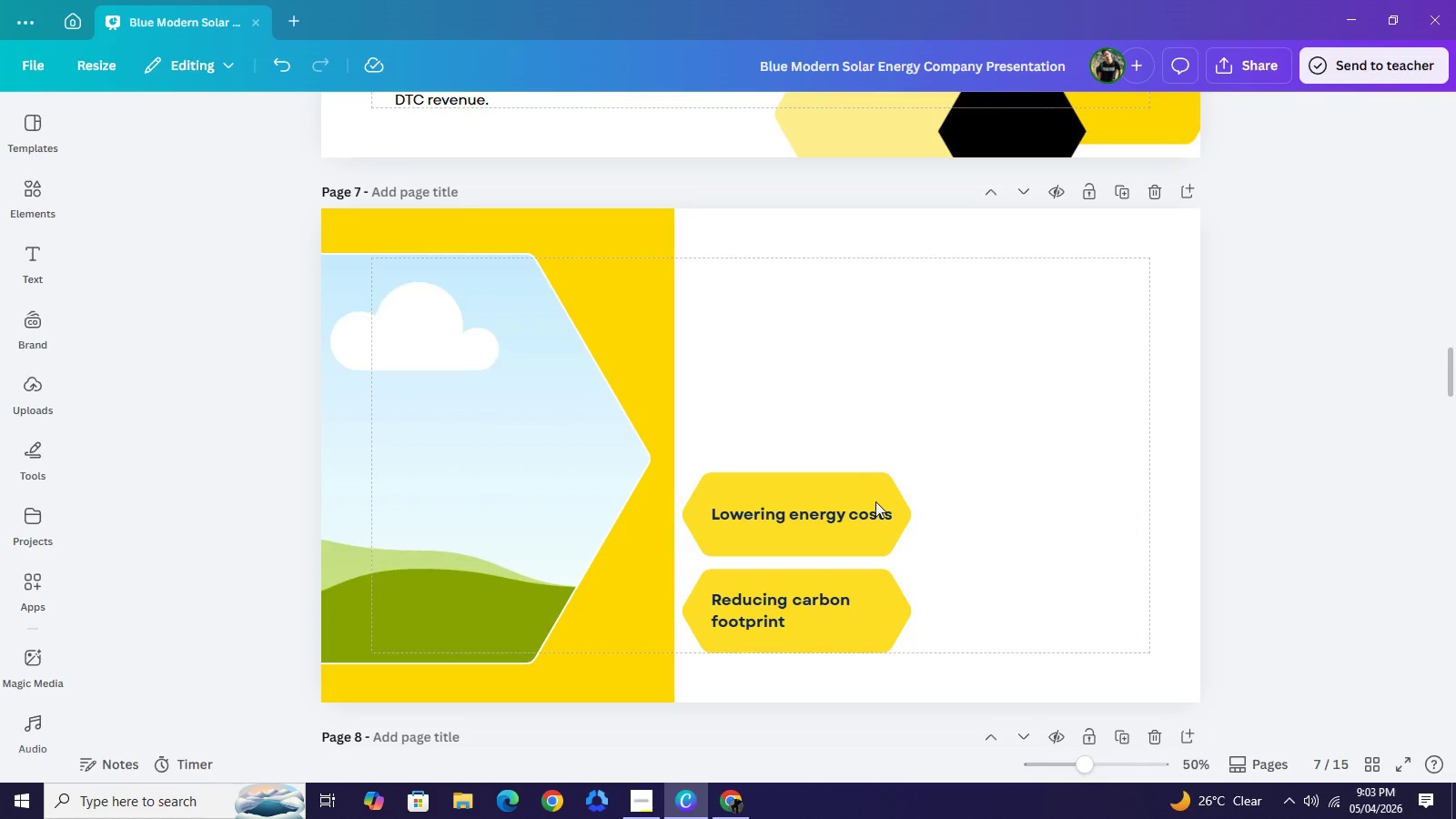 
key(Backspace)
 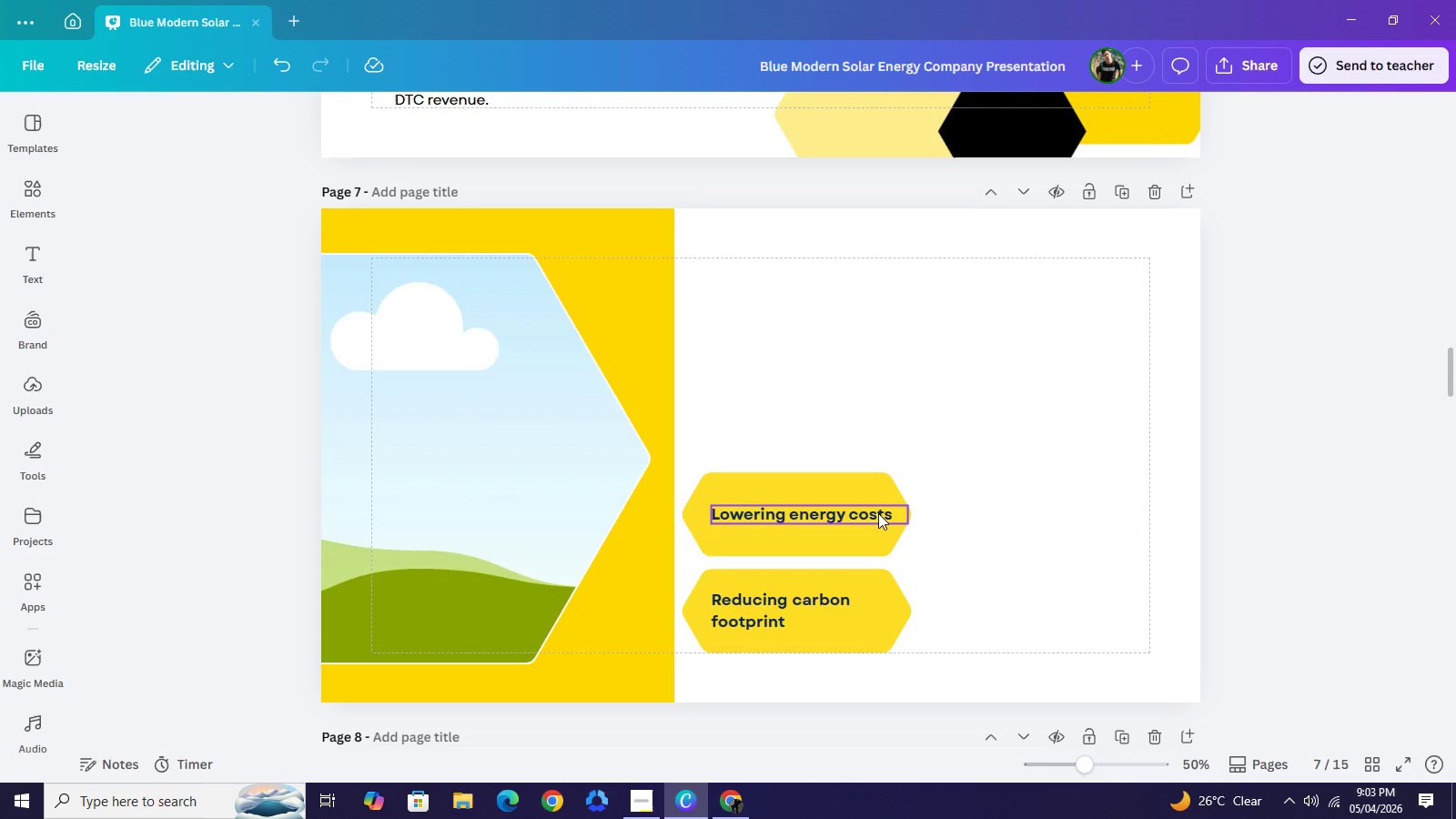 
left_click([878, 513])
 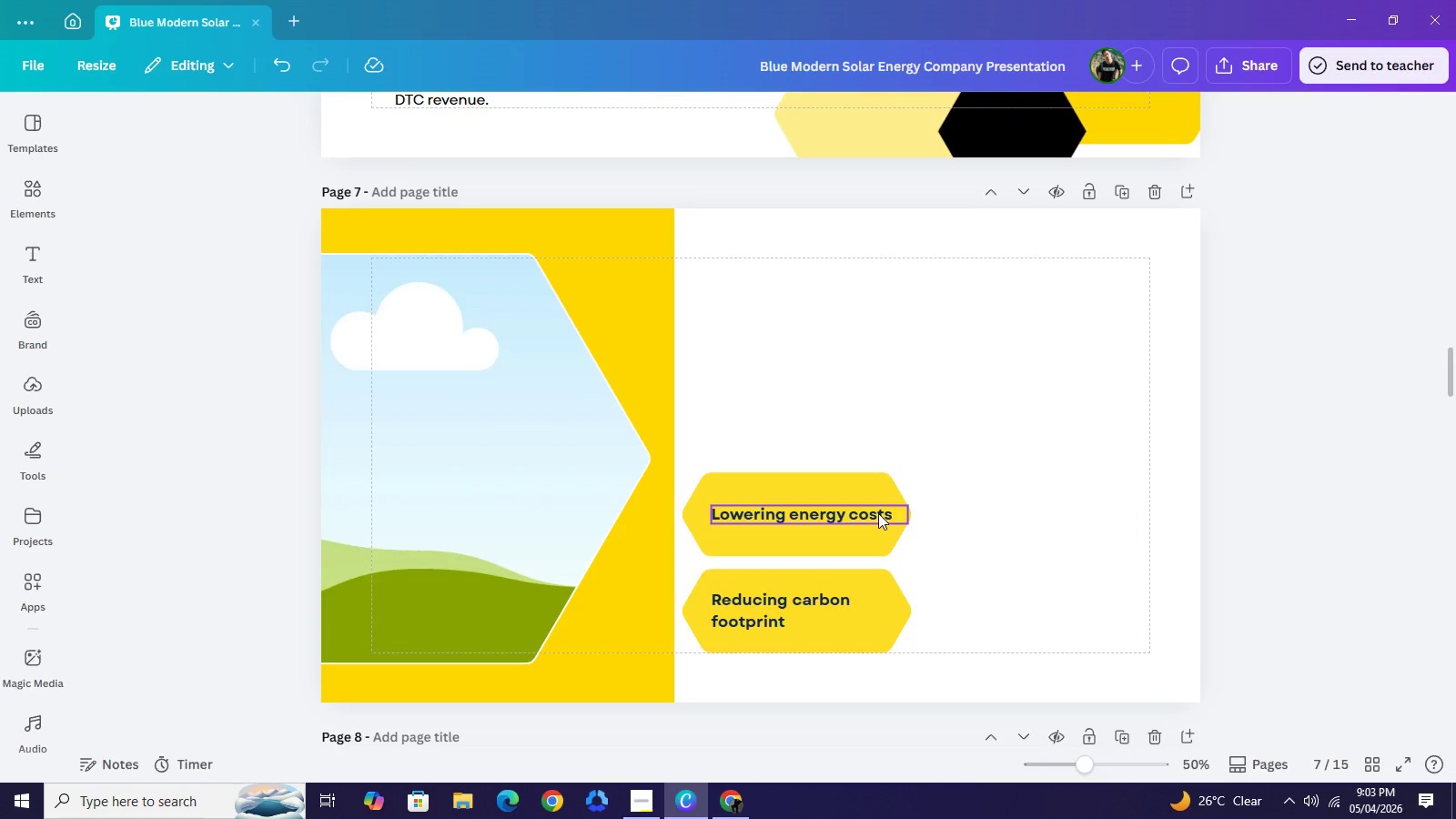 
key(Backspace)
 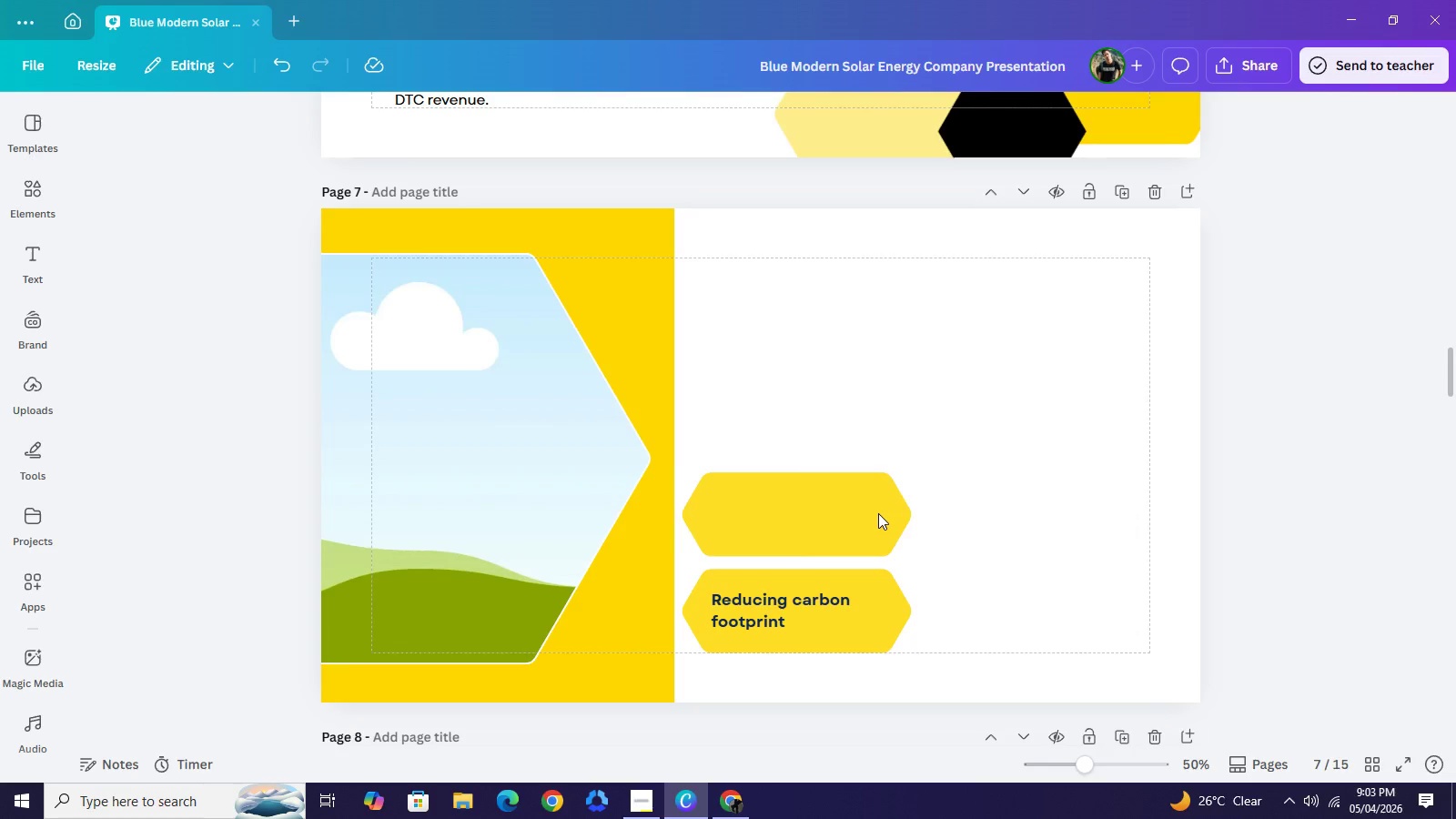 
left_click([878, 513])
 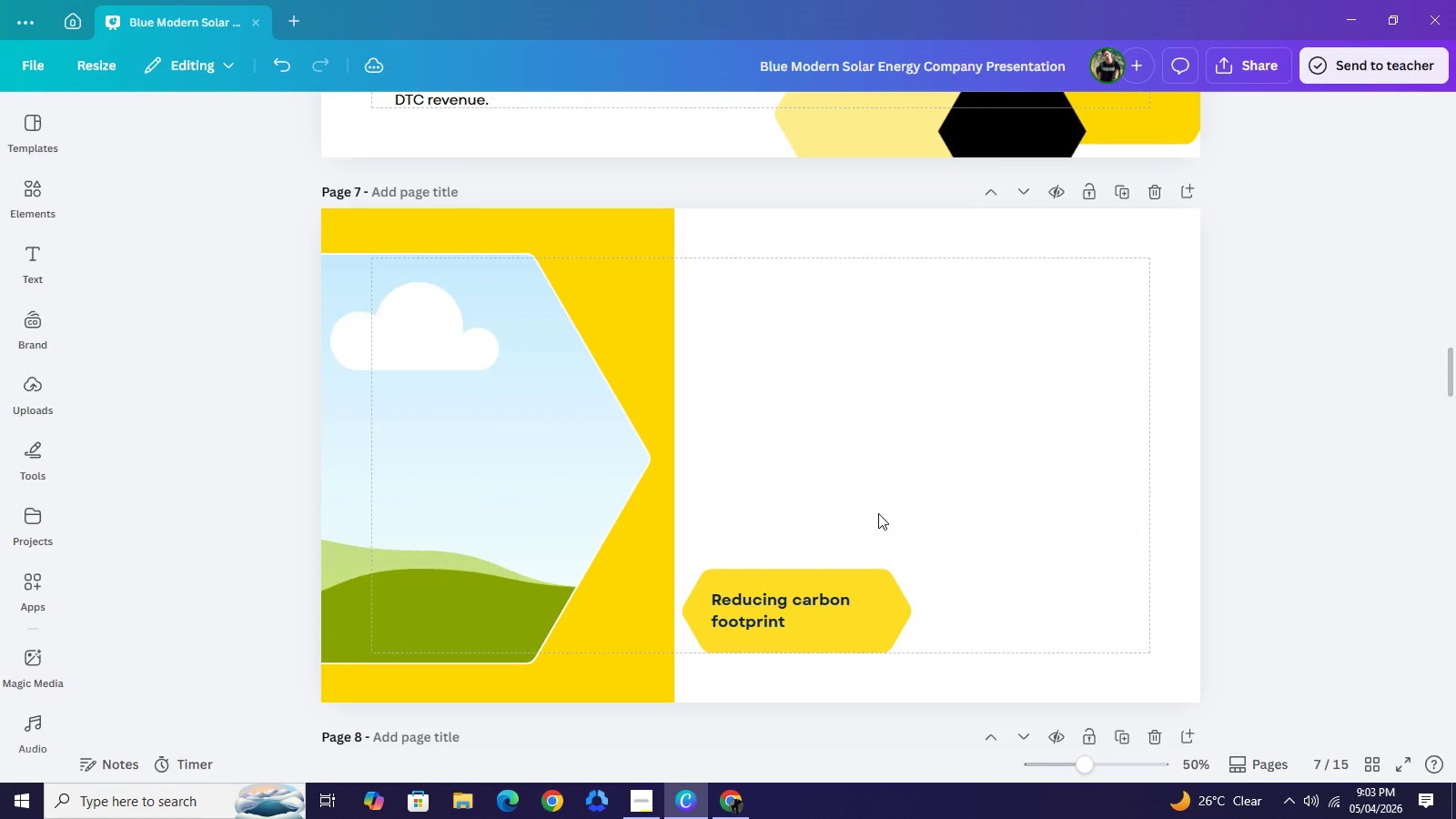 
key(Backspace)
 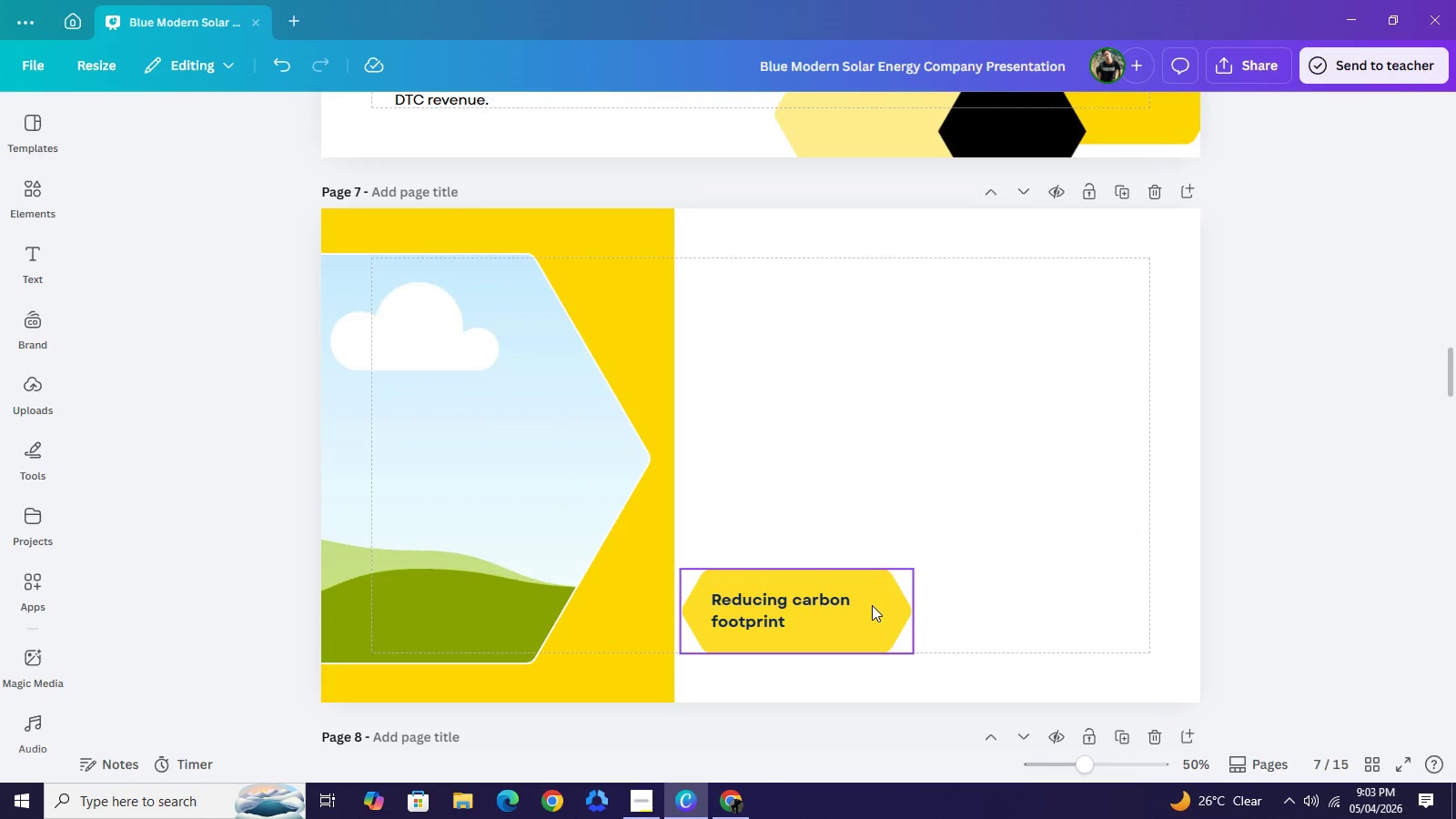 
left_click([872, 605])
 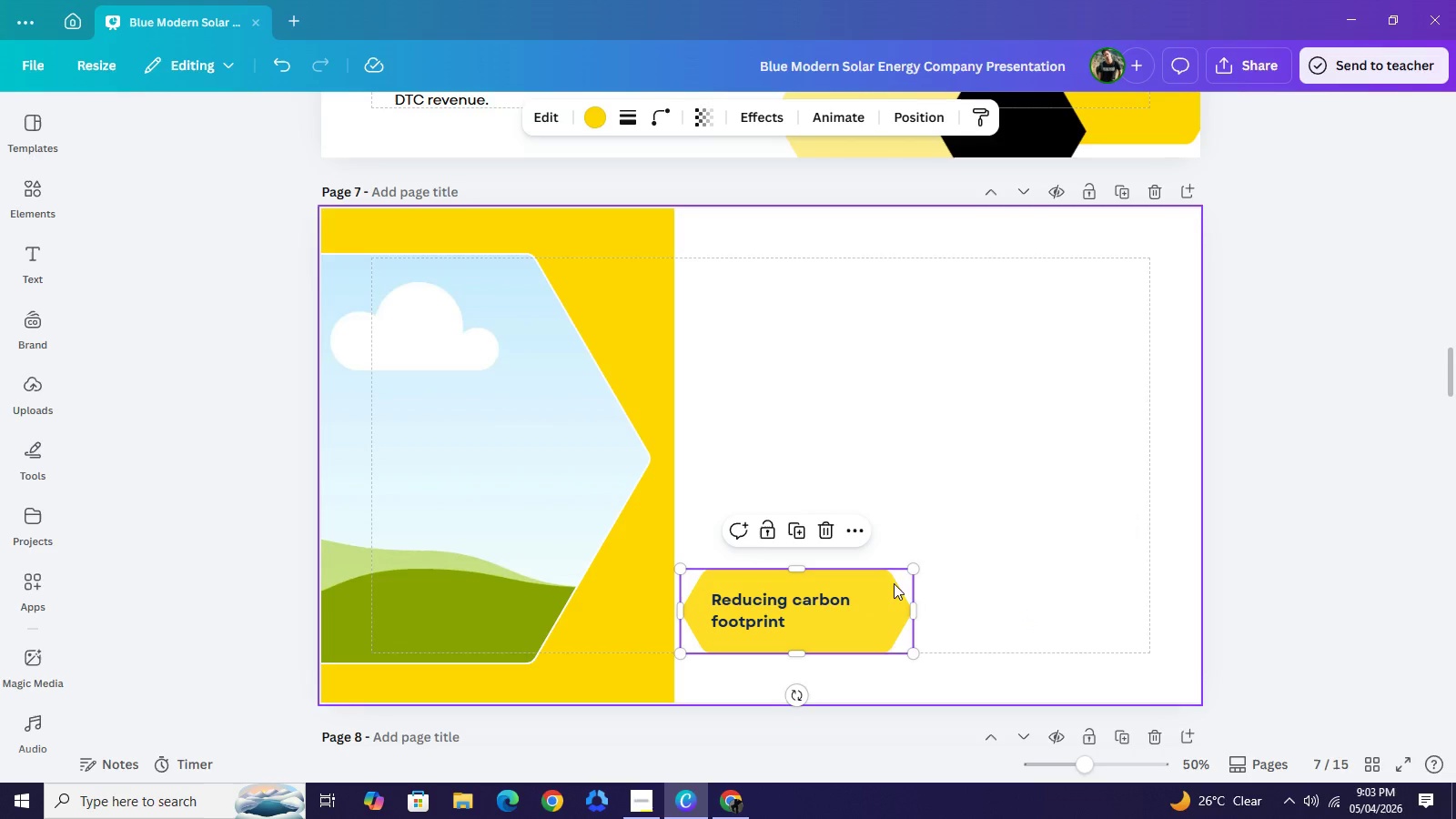 
left_click_drag(start_coordinate=[1032, 603], to_coordinate=[787, 616])
 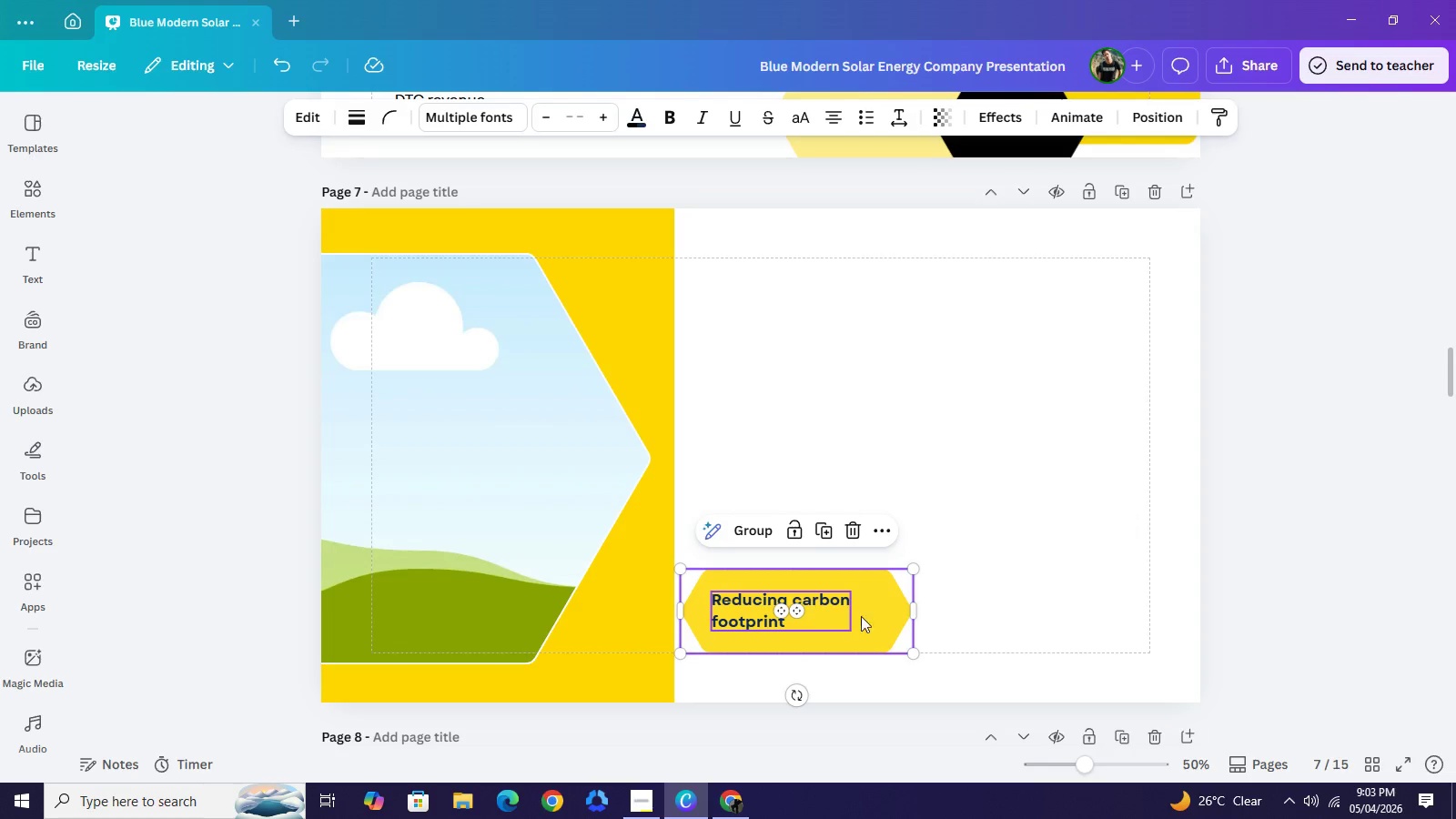 
left_click_drag(start_coordinate=[824, 616], to_coordinate=[890, 616])
 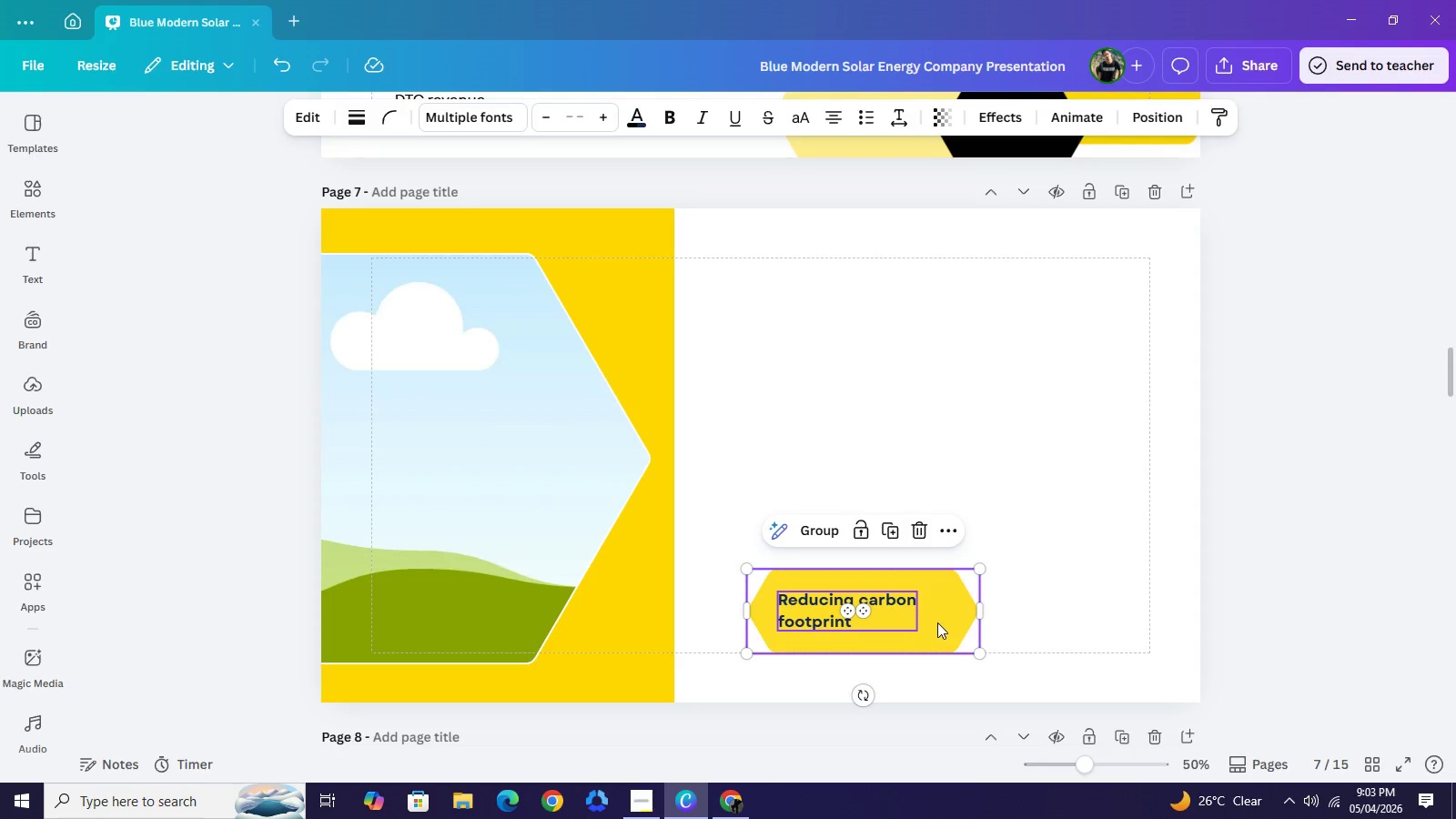 
left_click_drag(start_coordinate=[937, 622], to_coordinate=[972, 622])
 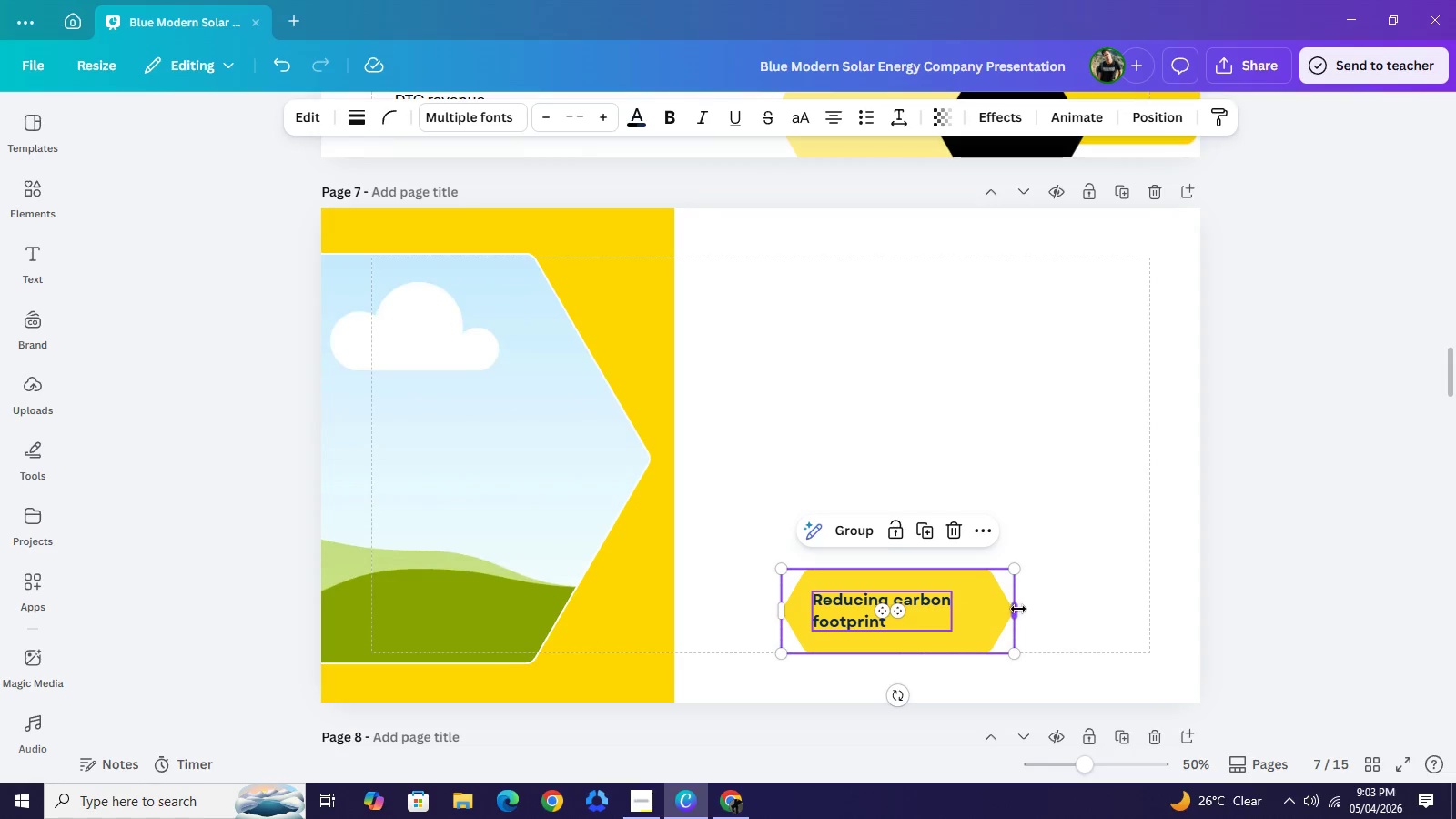 
left_click_drag(start_coordinate=[1016, 610], to_coordinate=[1151, 592])
 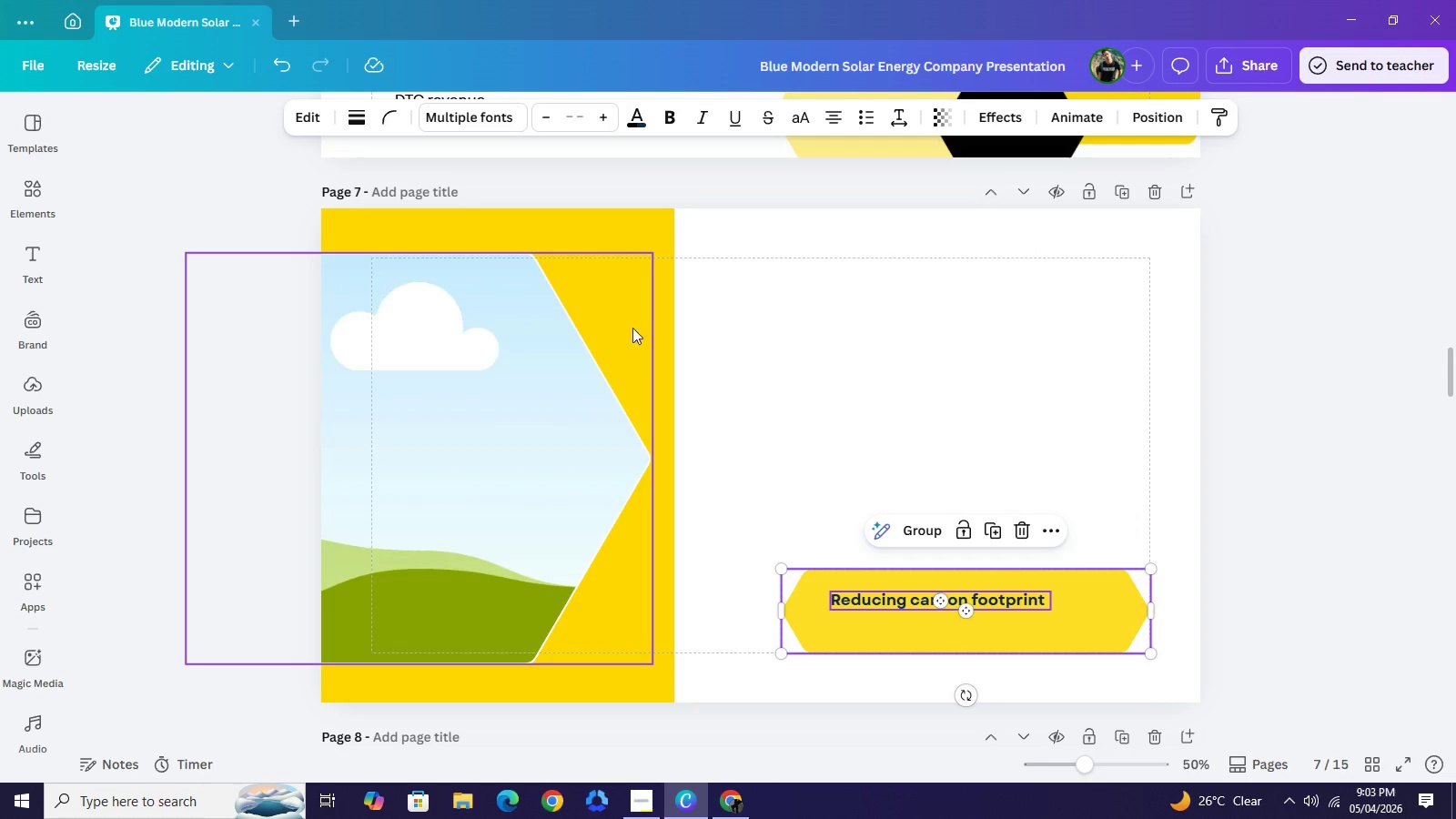 
left_click([548, 349])
 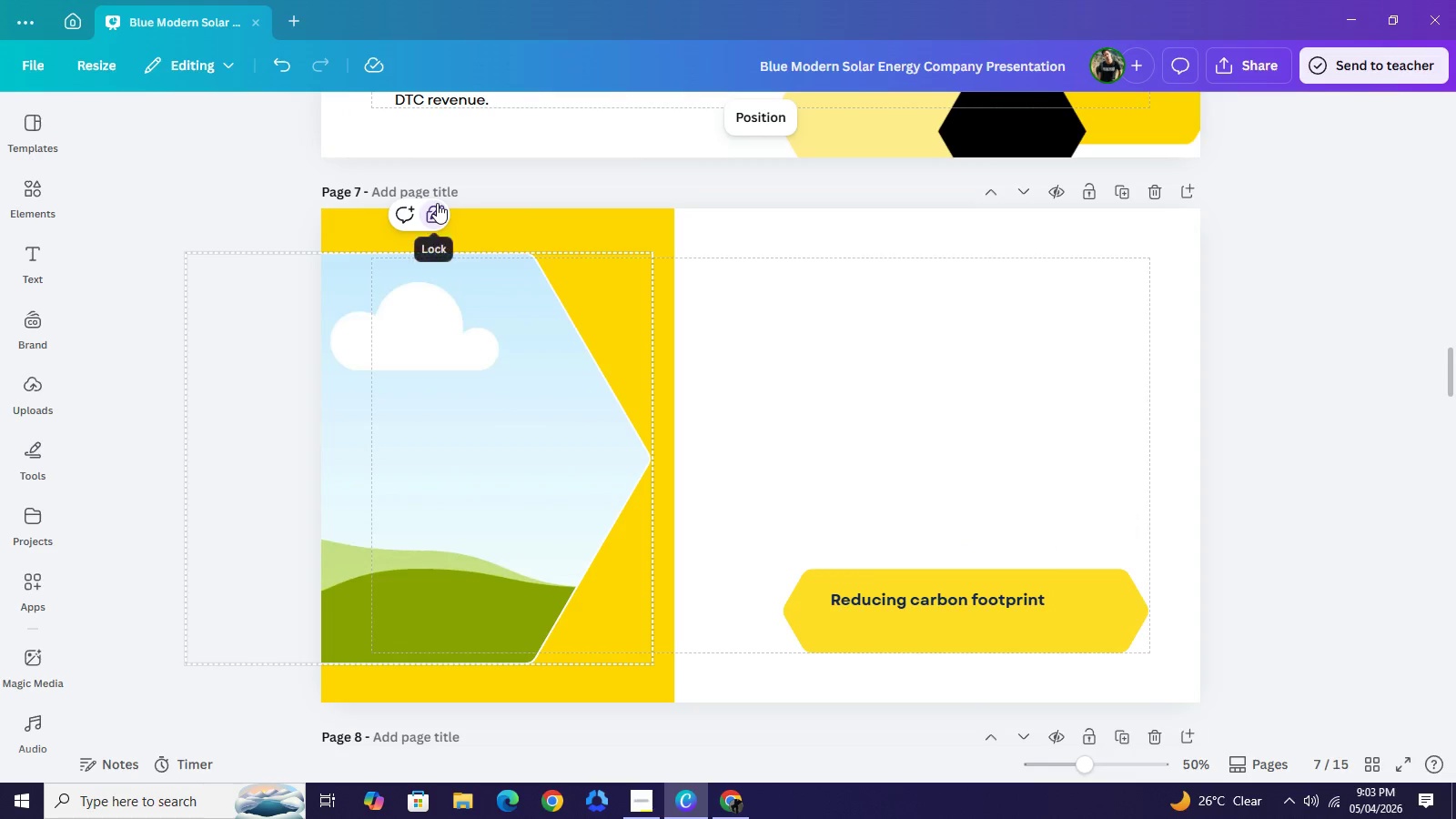 
left_click([437, 203])
 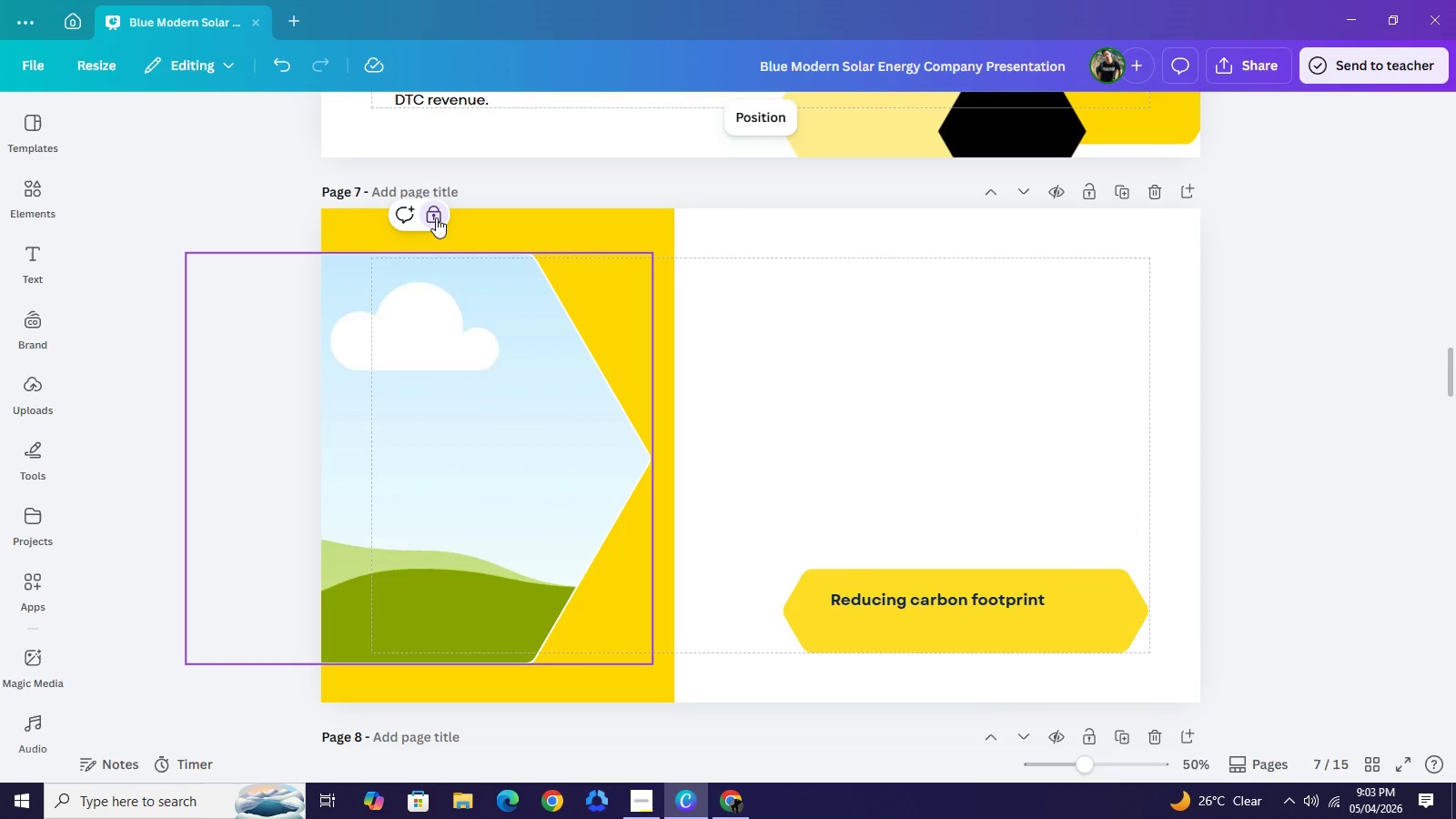 
left_click([436, 217])
 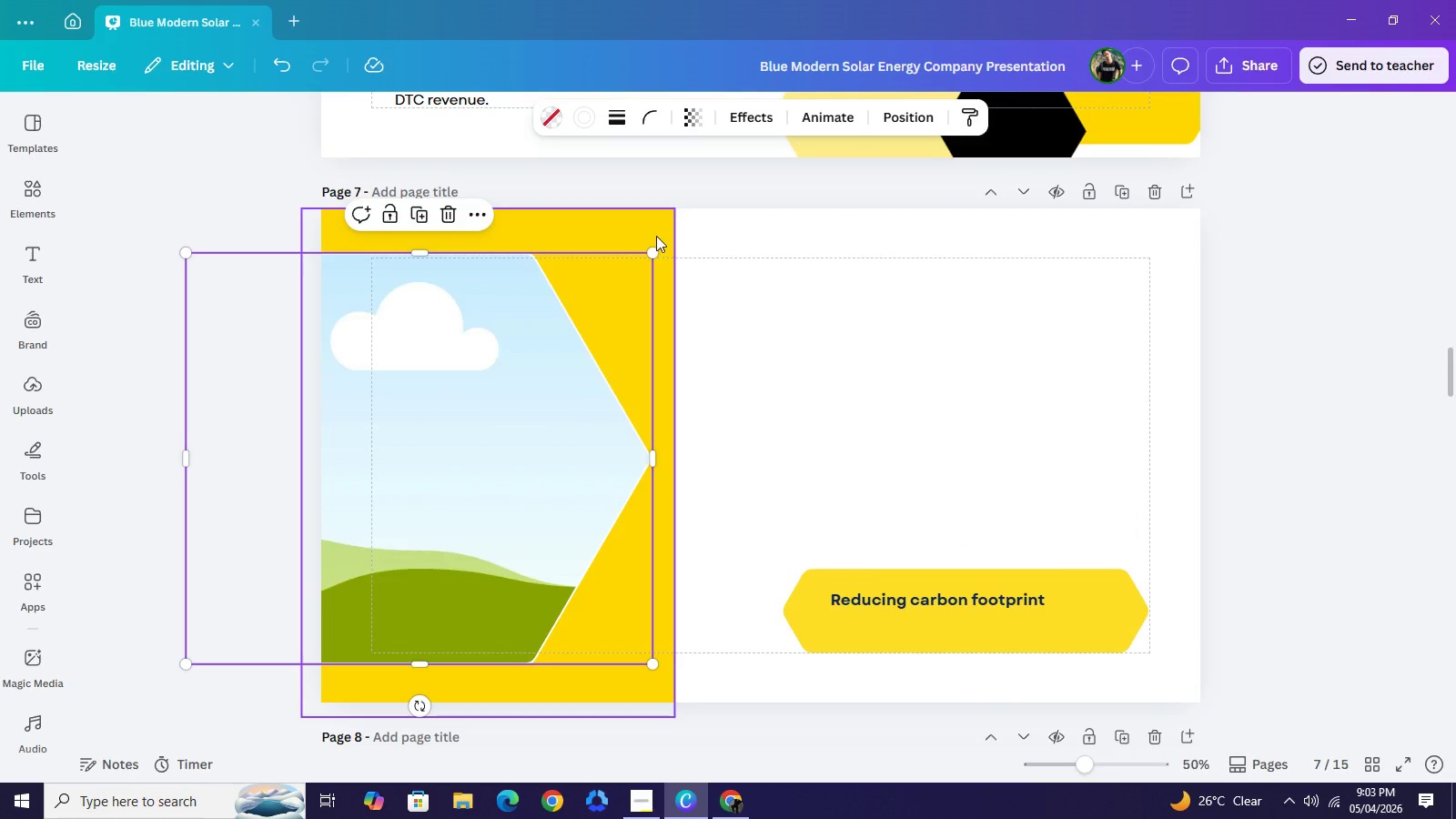 
left_click([656, 236])
 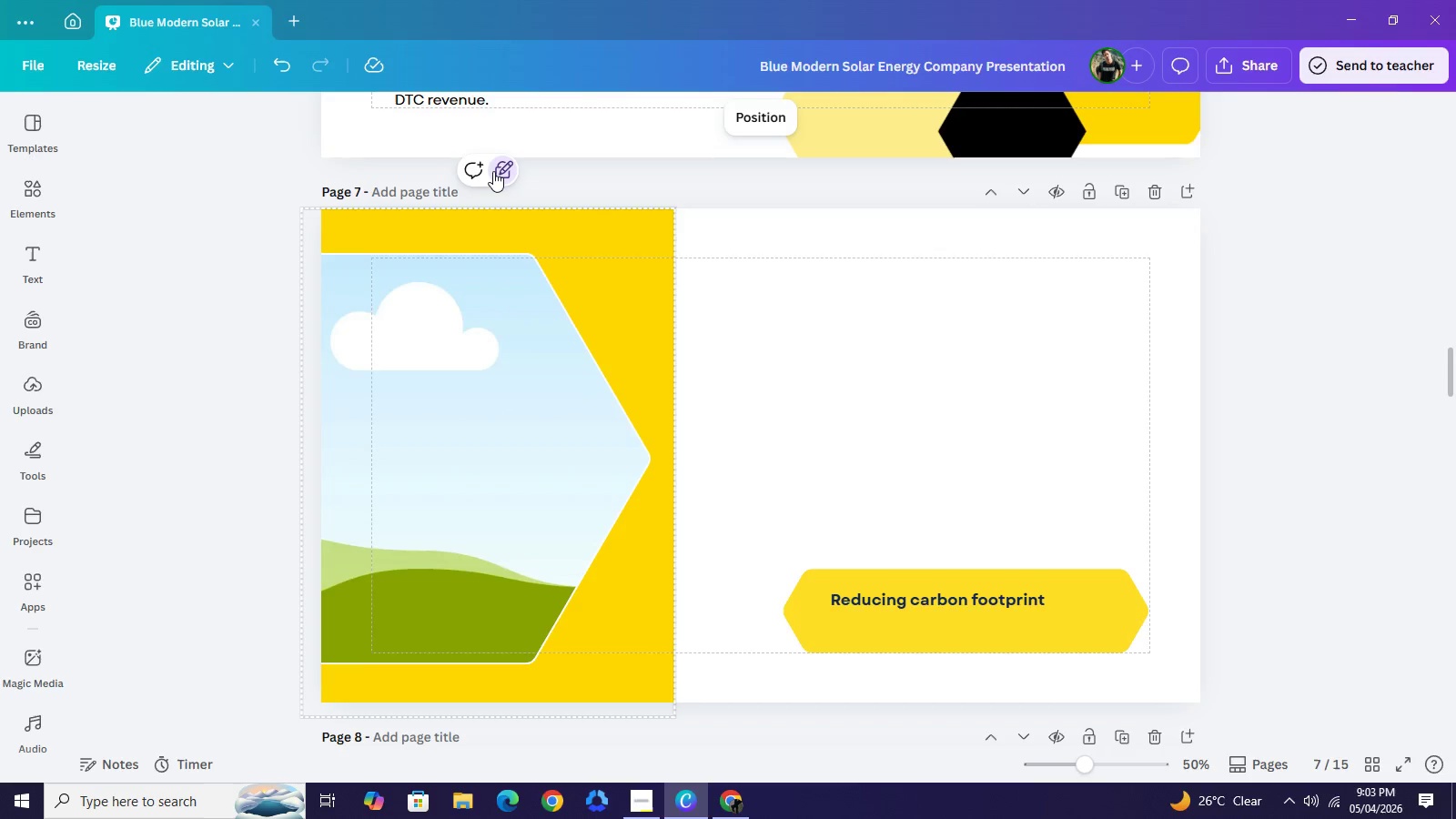 
left_click([493, 171])
 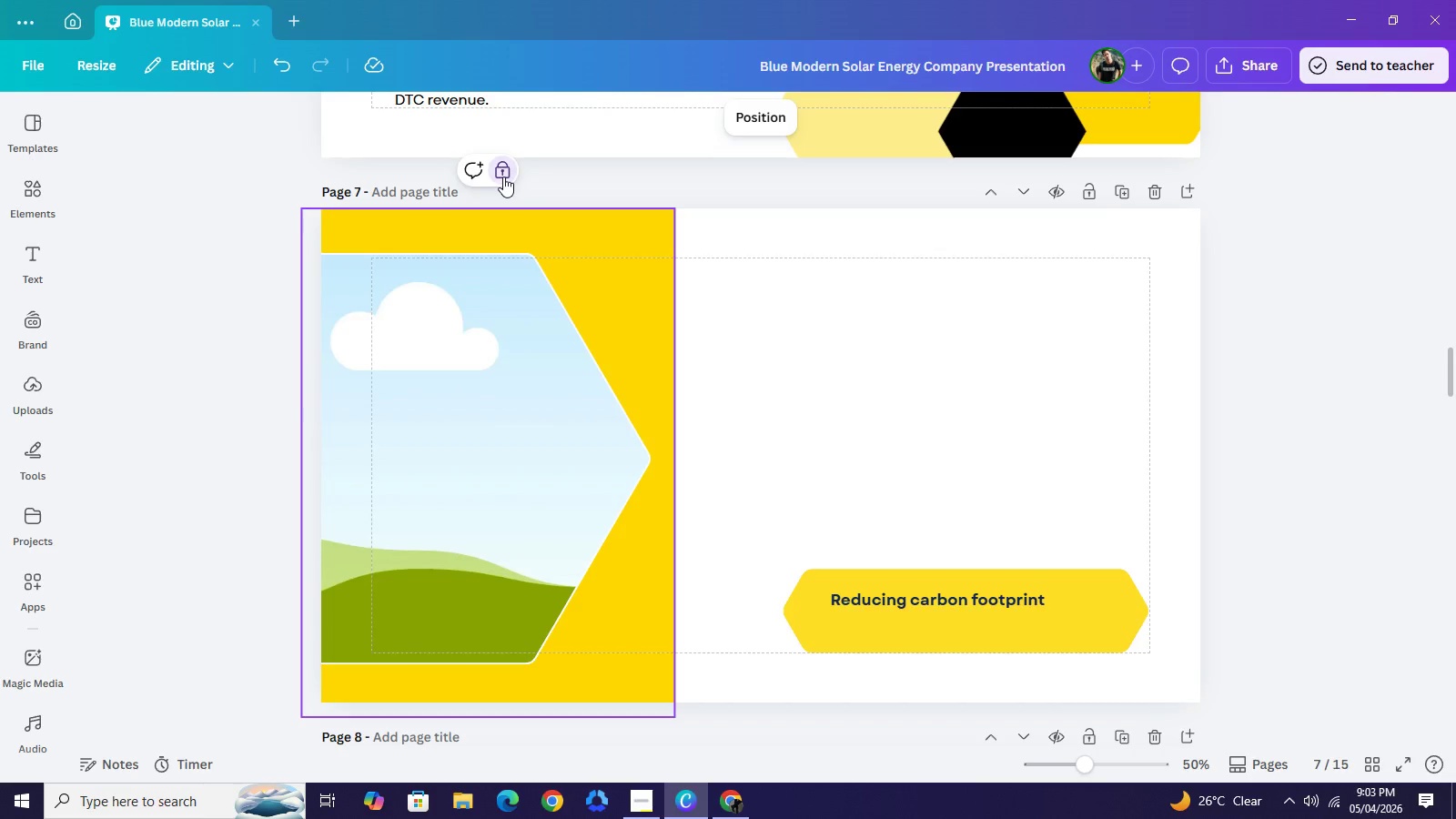 
left_click([503, 177])
 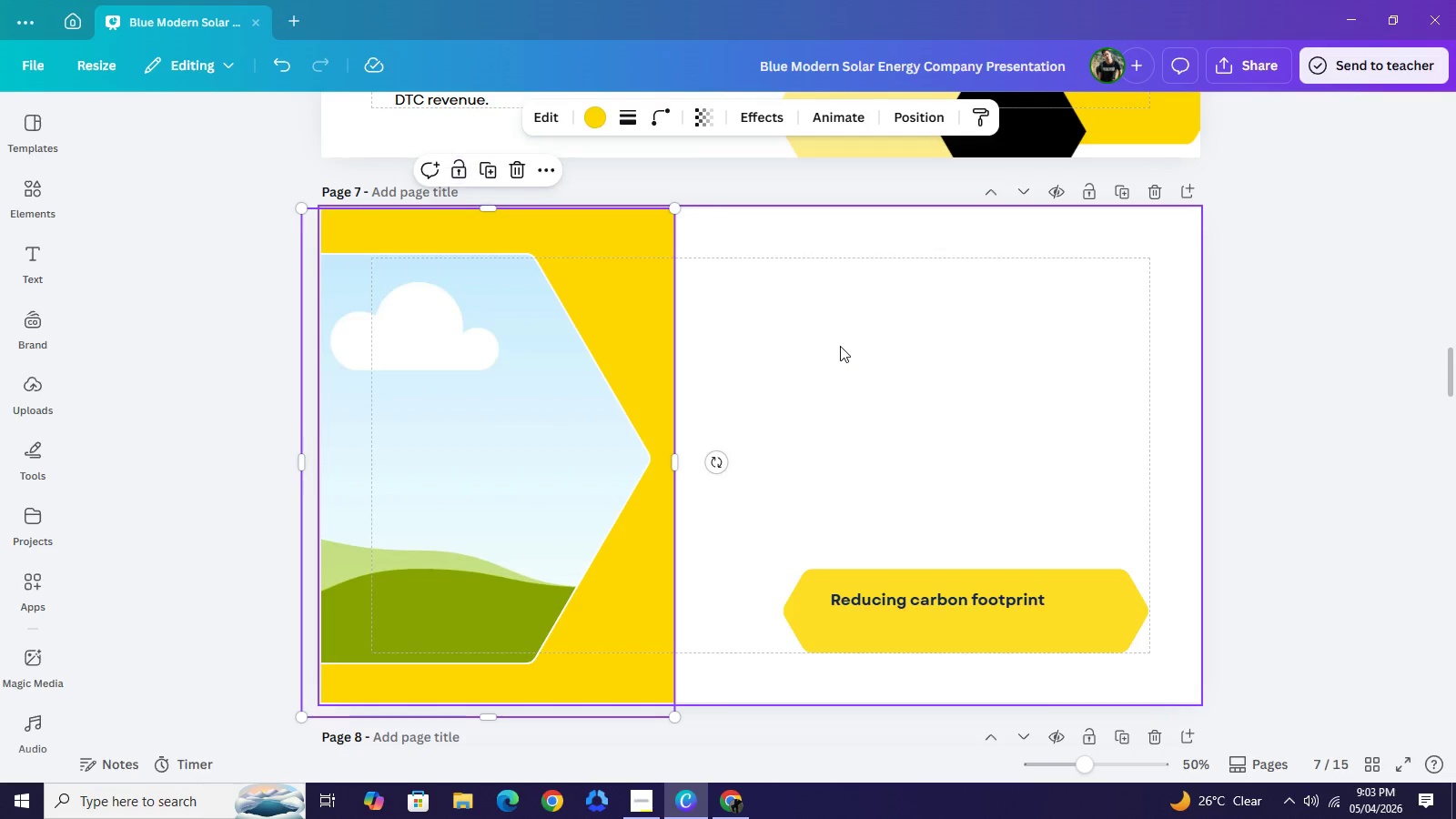 
left_click([840, 346])
 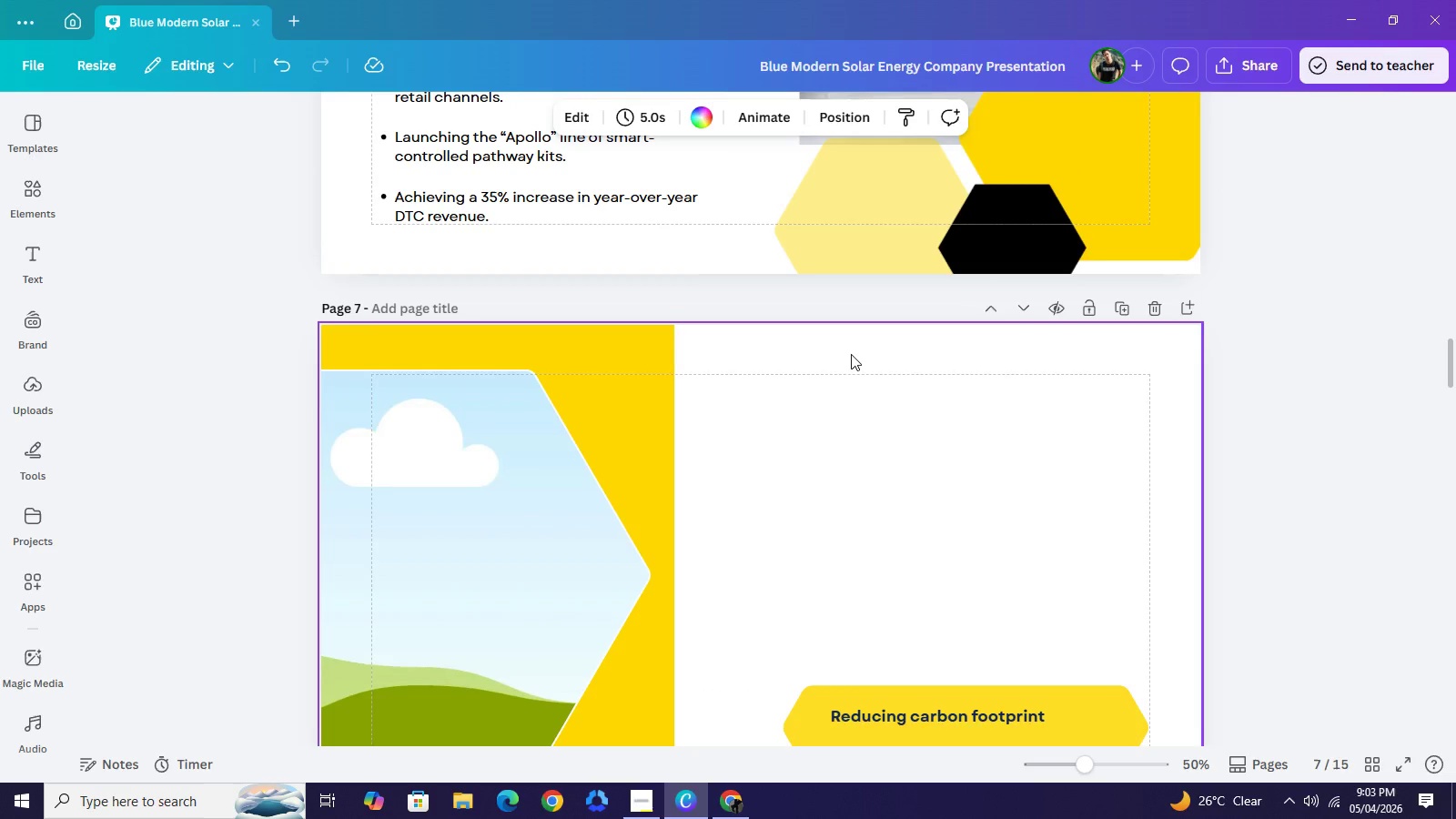 
scroll: coordinate [851, 354], scroll_direction: up, amount: 3.0
 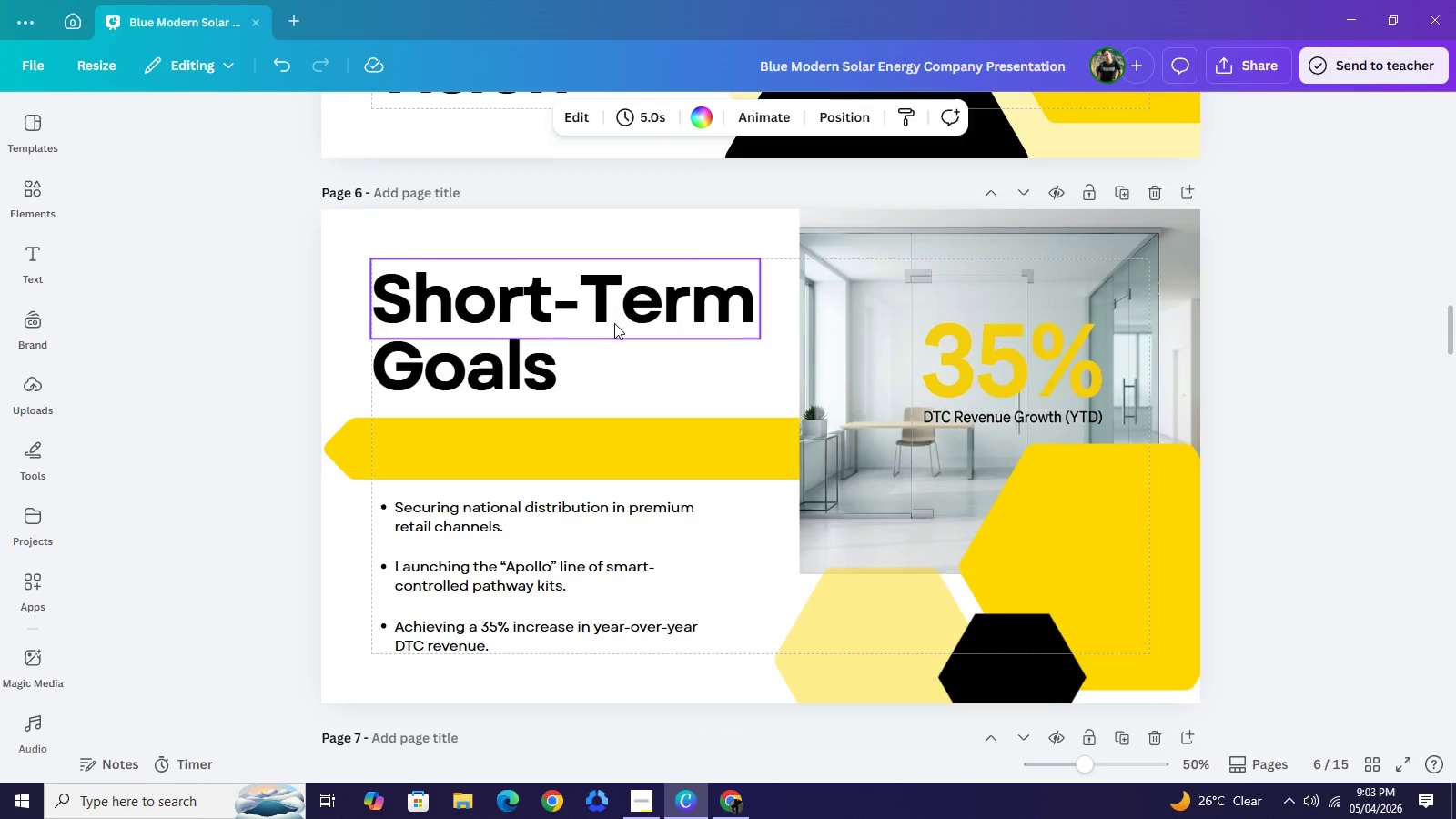 
left_click([614, 323])
 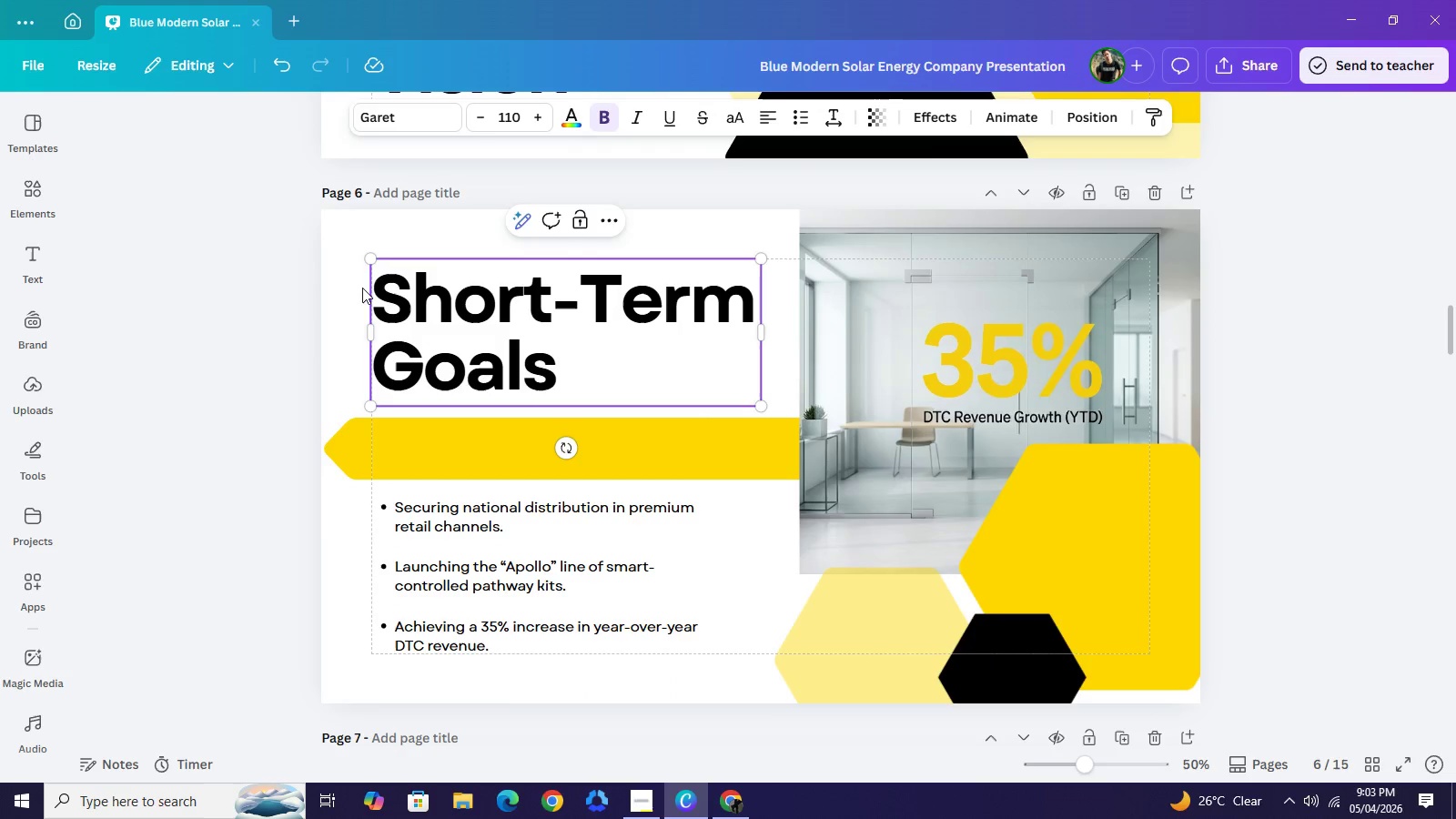 
left_click([283, 283])
 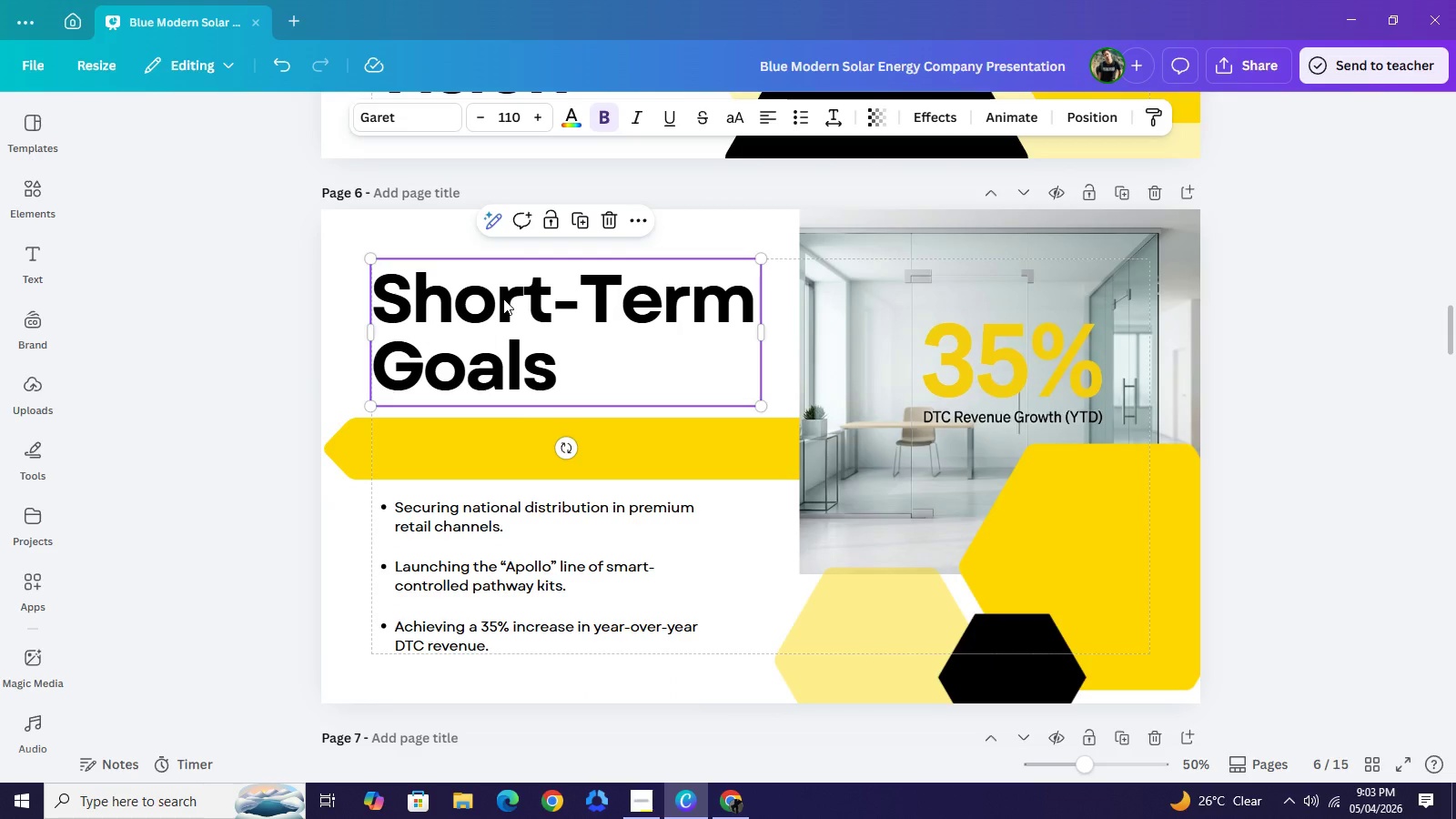 
key(Control+C)
 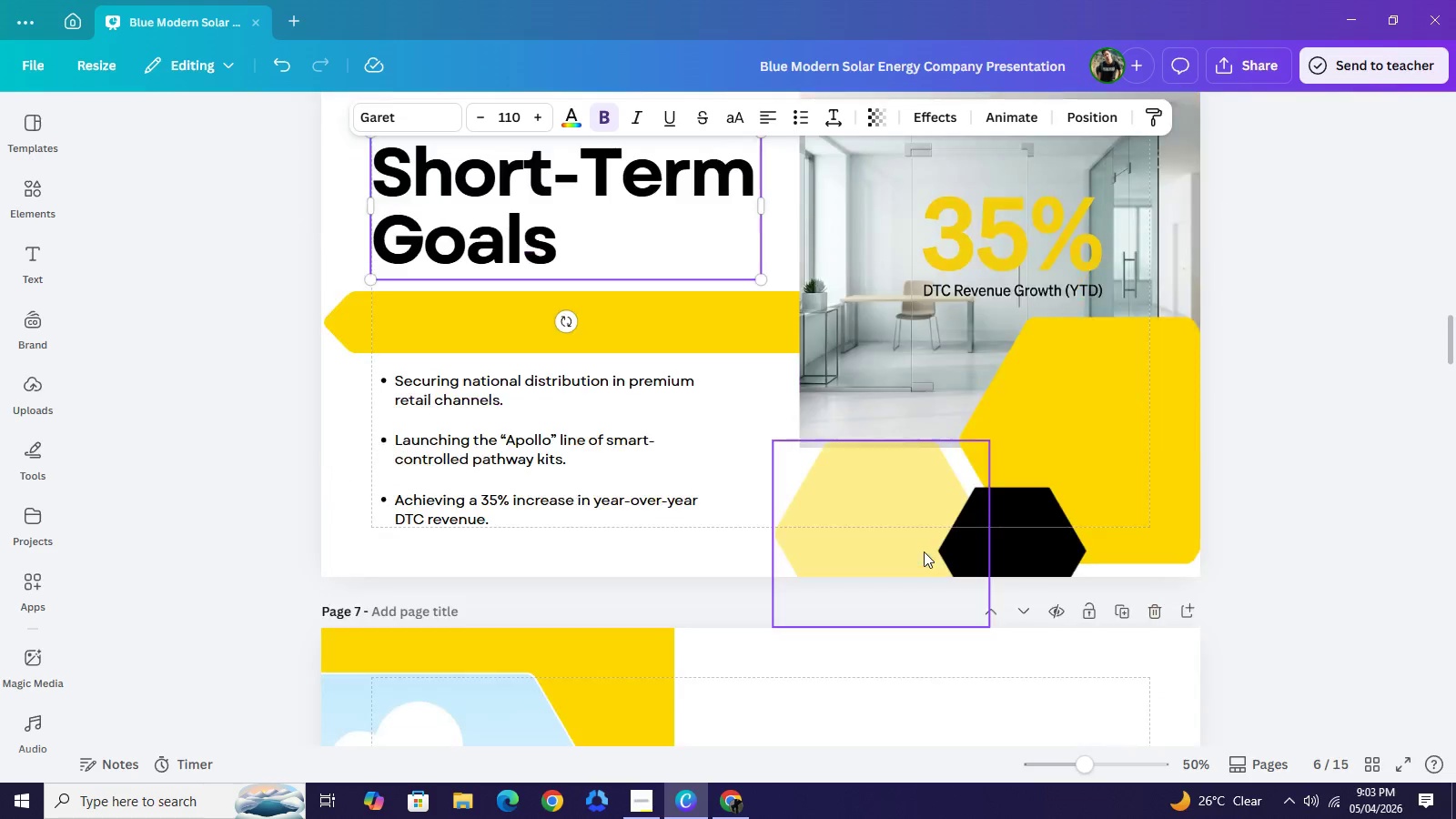 
scroll: coordinate [930, 550], scroll_direction: down, amount: 5.0
 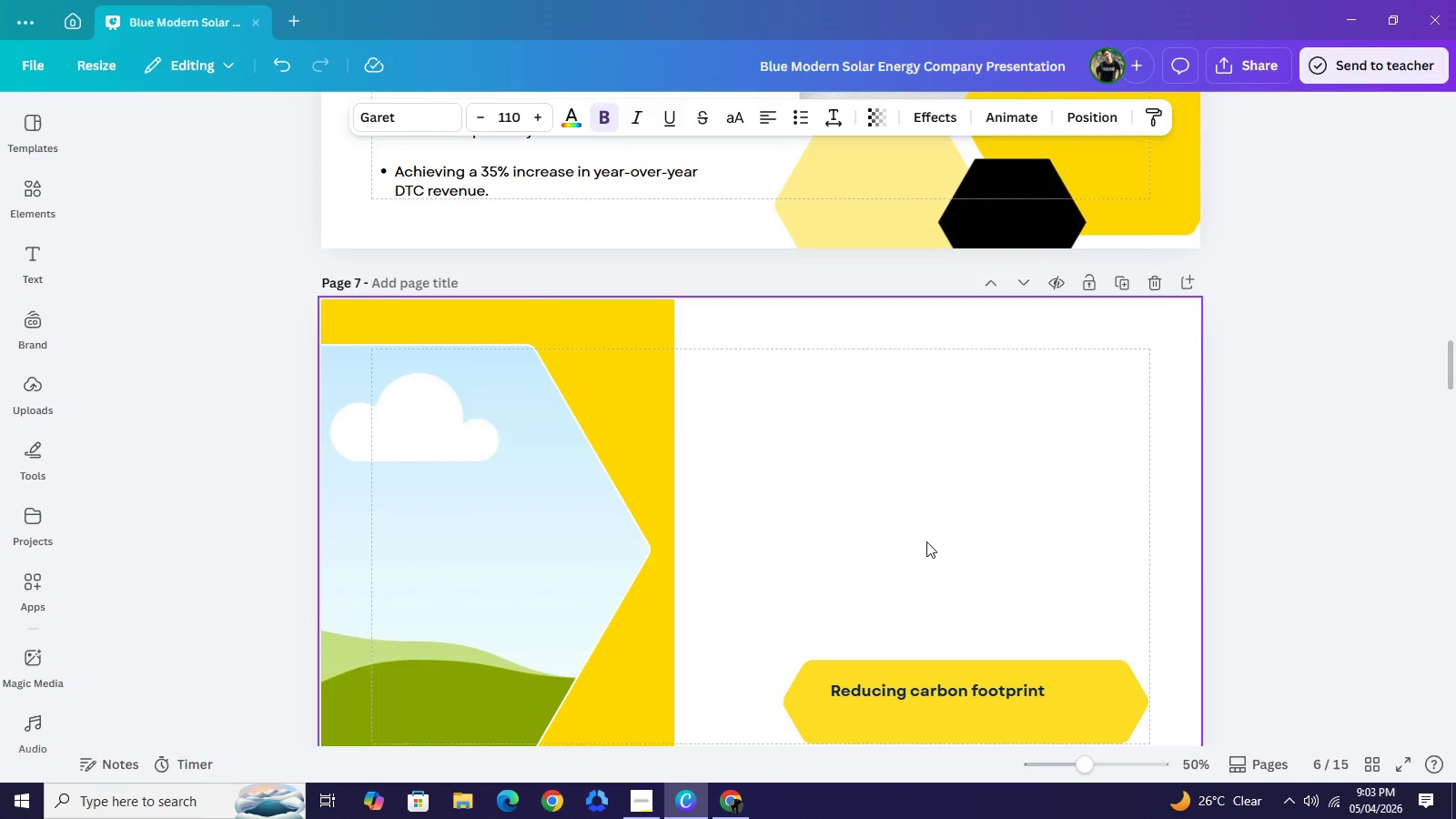 
key(Control+V)
 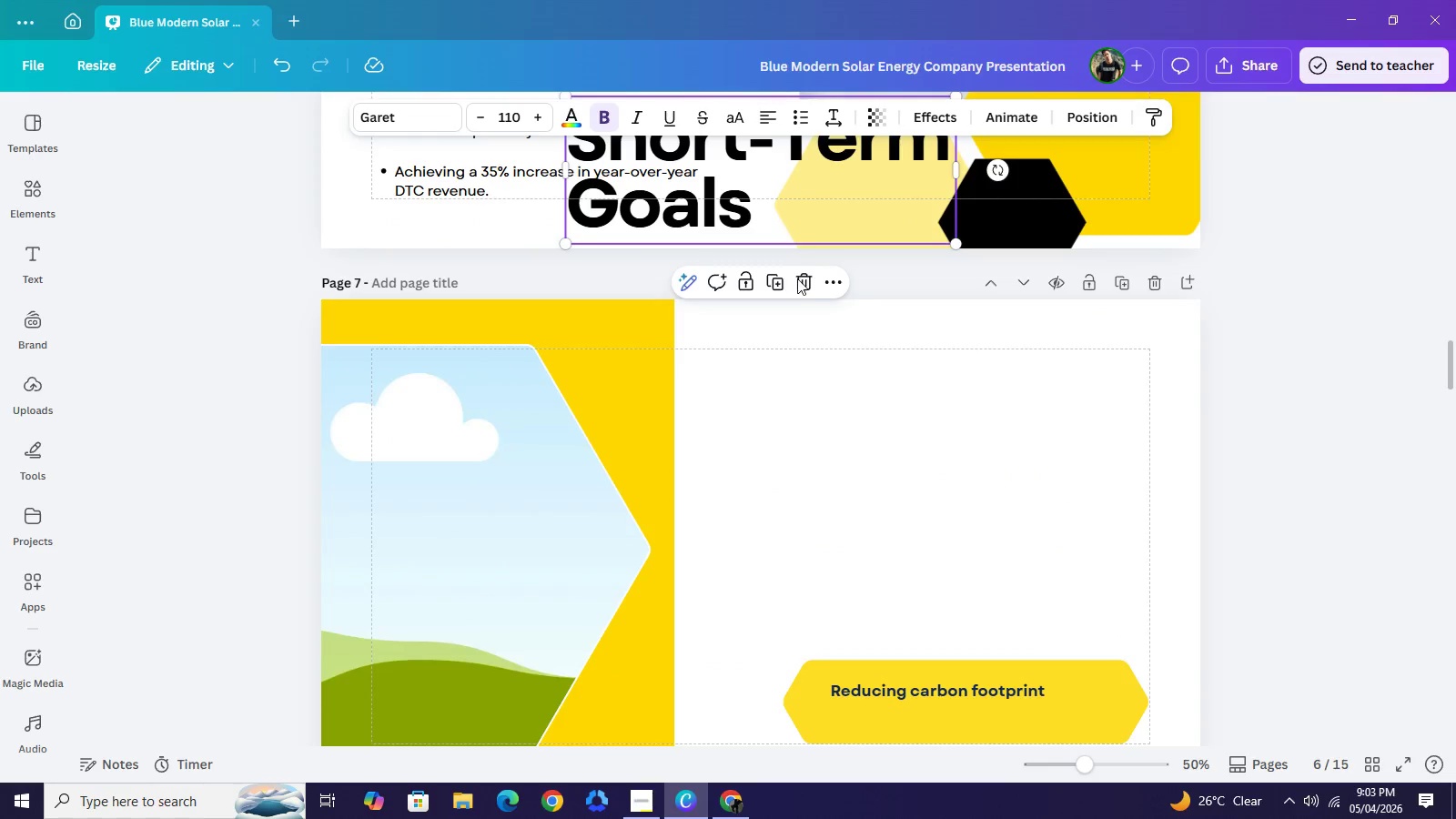 
left_click_drag(start_coordinate=[774, 211], to_coordinate=[951, 481])
 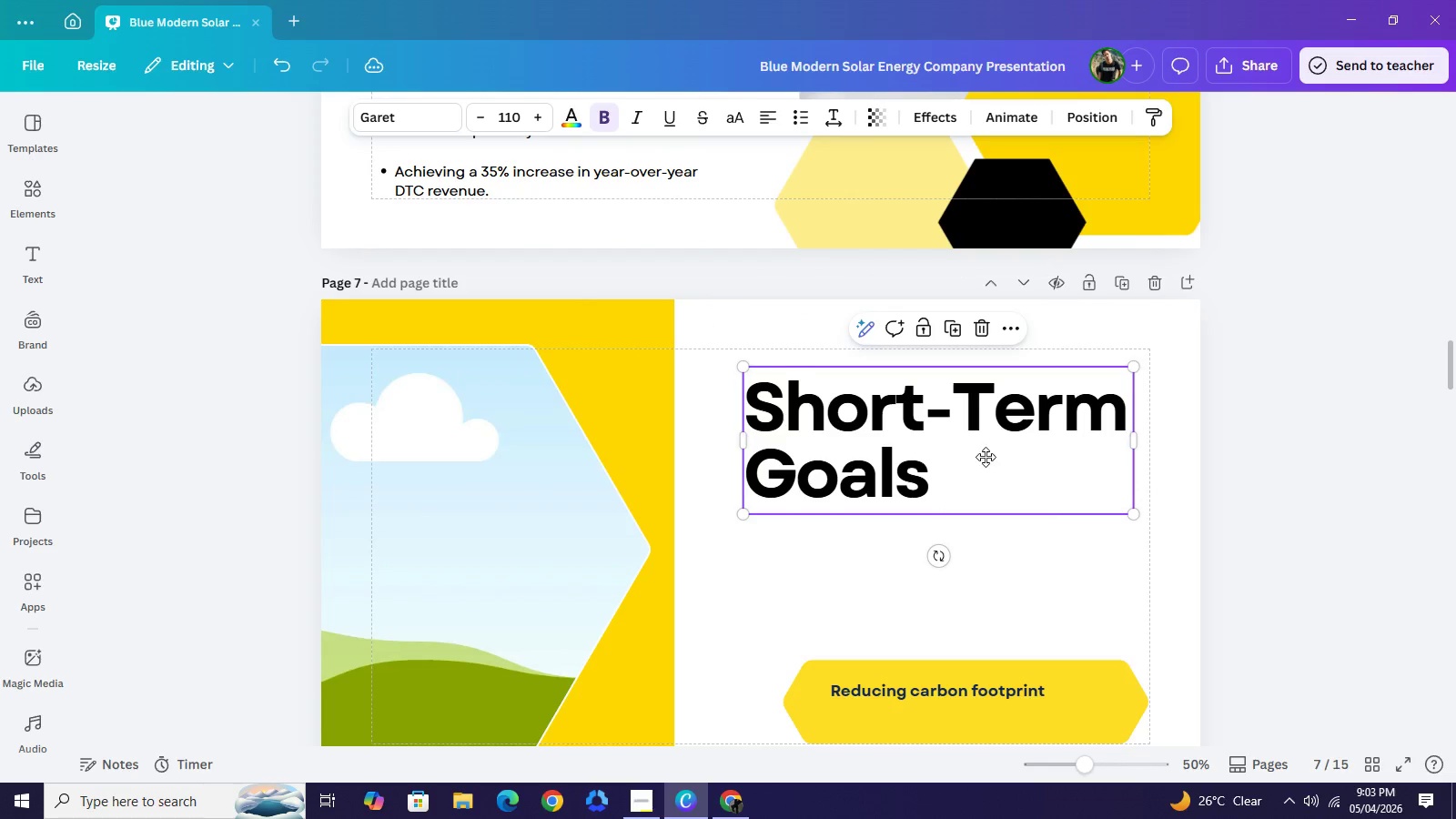 
left_click_drag(start_coordinate=[969, 471], to_coordinate=[993, 454])
 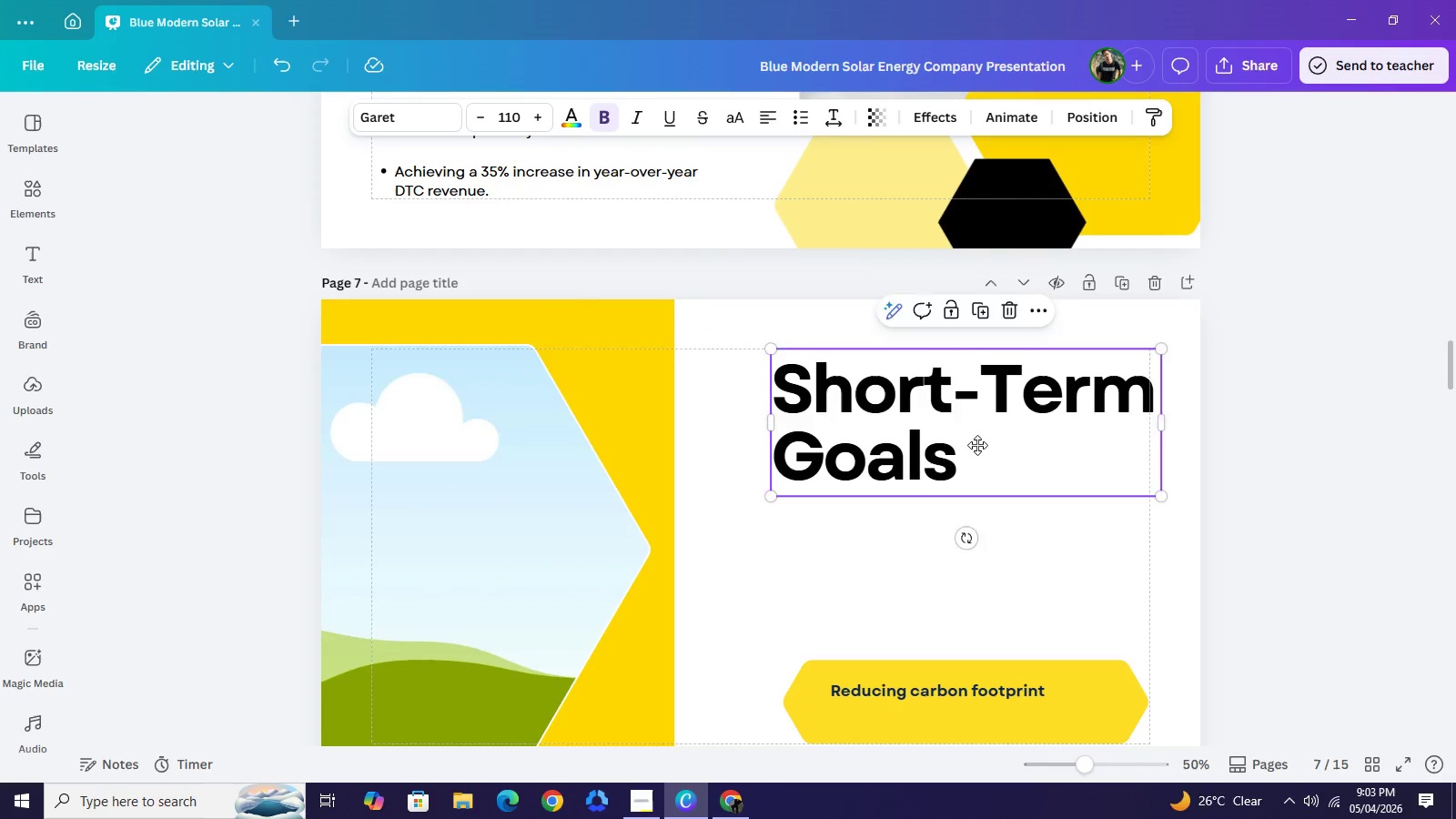 
left_click_drag(start_coordinate=[993, 454], to_coordinate=[980, 456])
 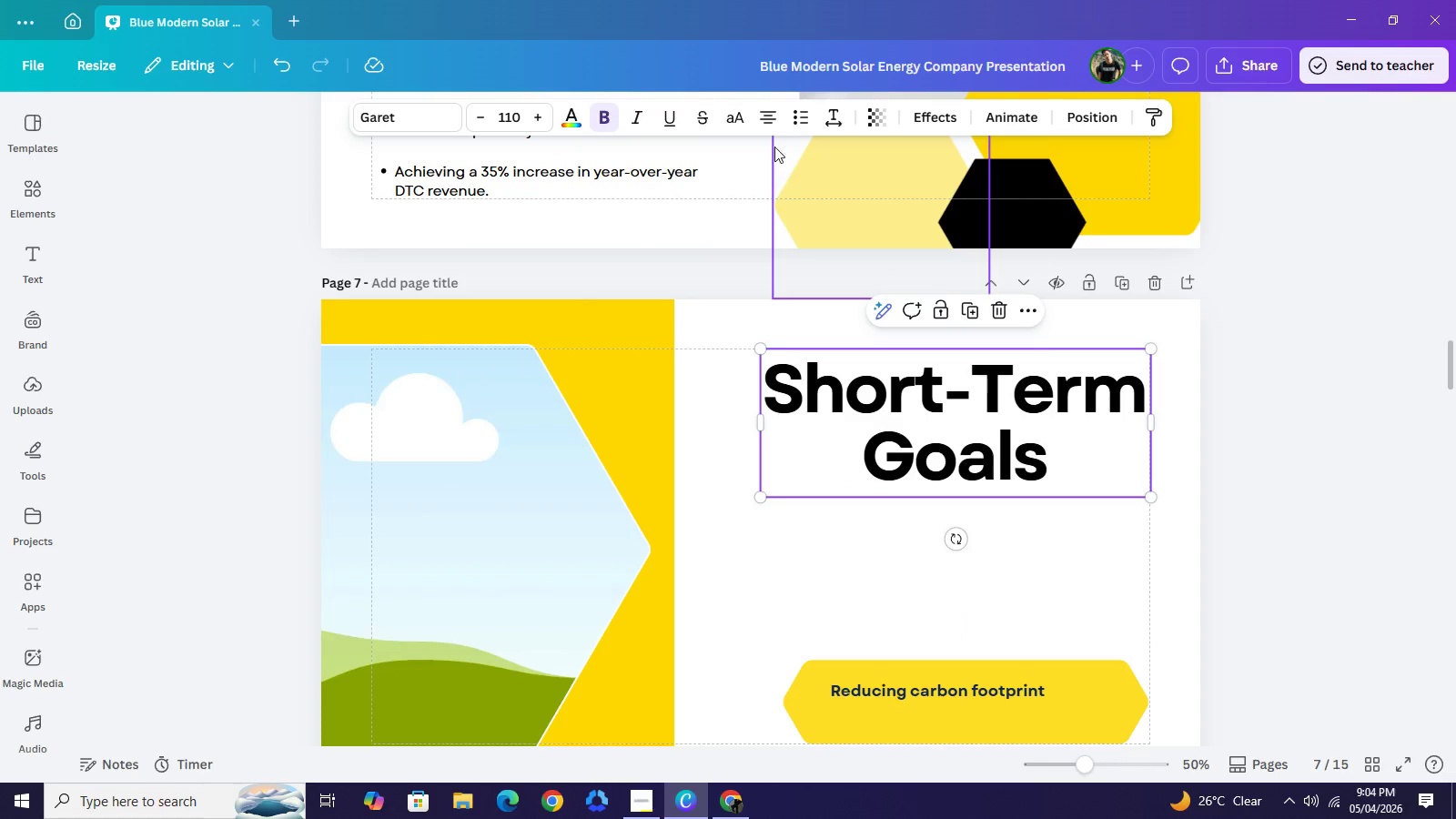 
left_click([773, 127])
 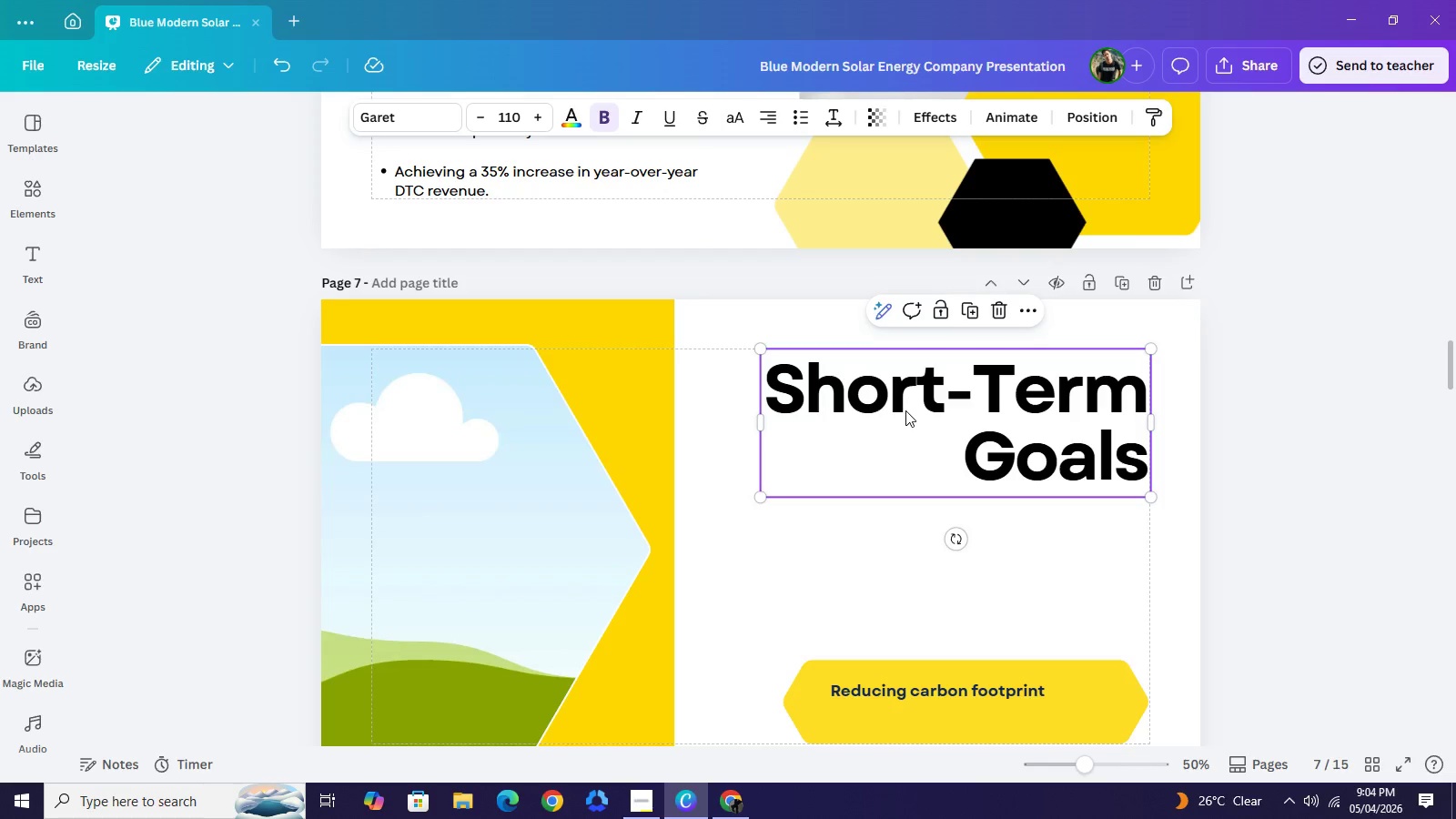 
wait(6.41)
 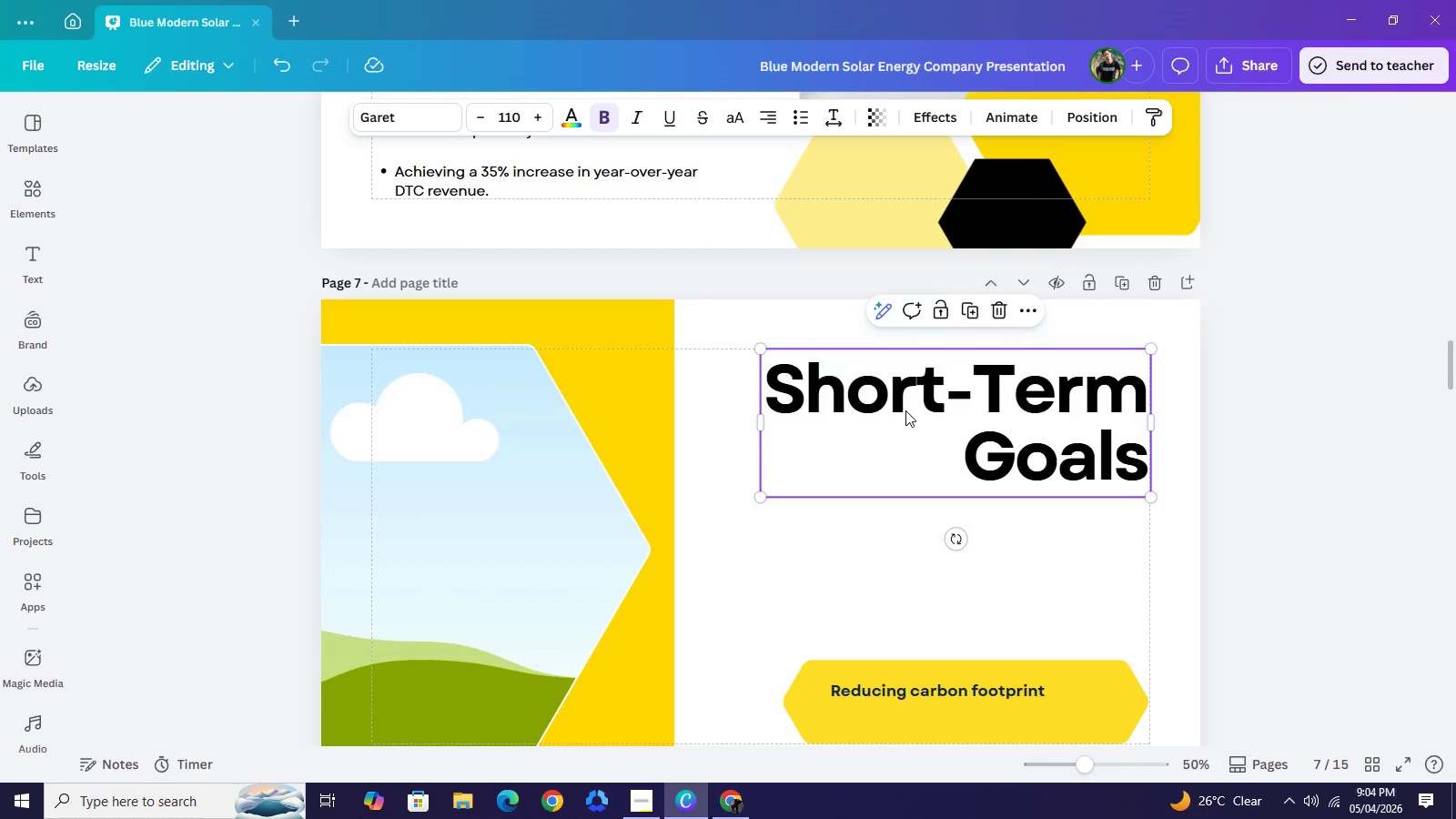 
double_click([945, 402])
 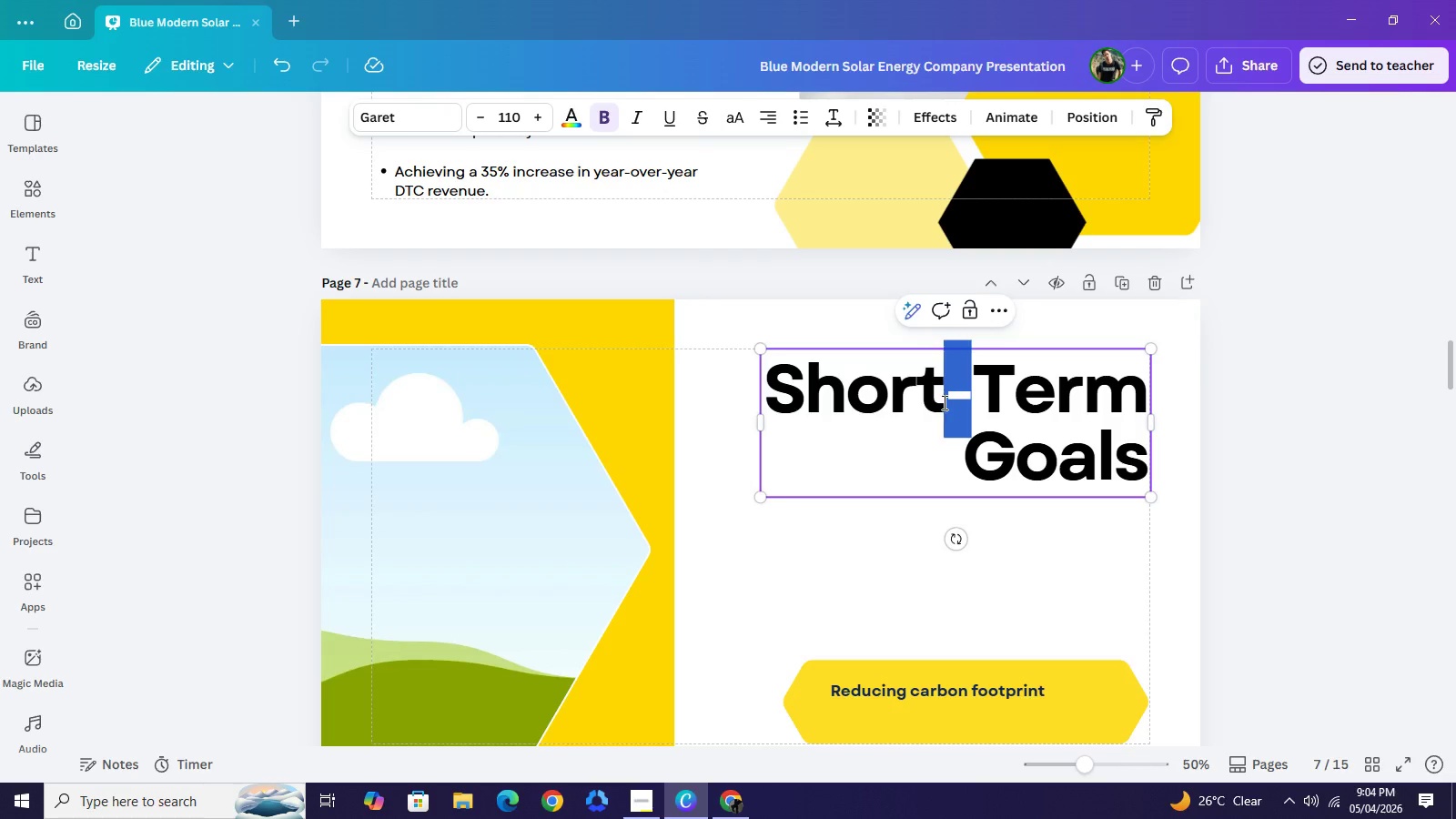 
left_click_drag(start_coordinate=[945, 402], to_coordinate=[870, 410])
 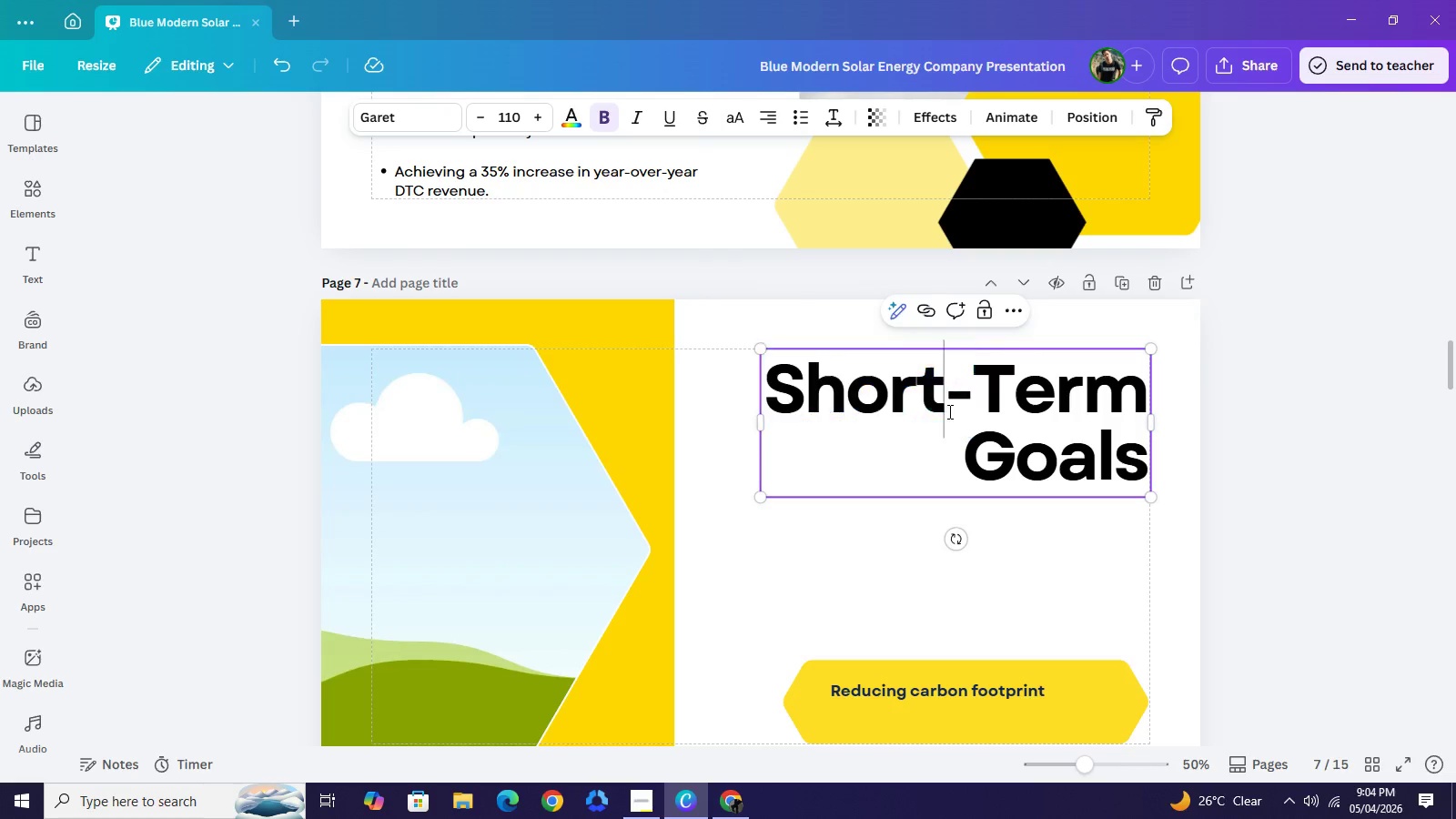 
left_click([948, 411])
 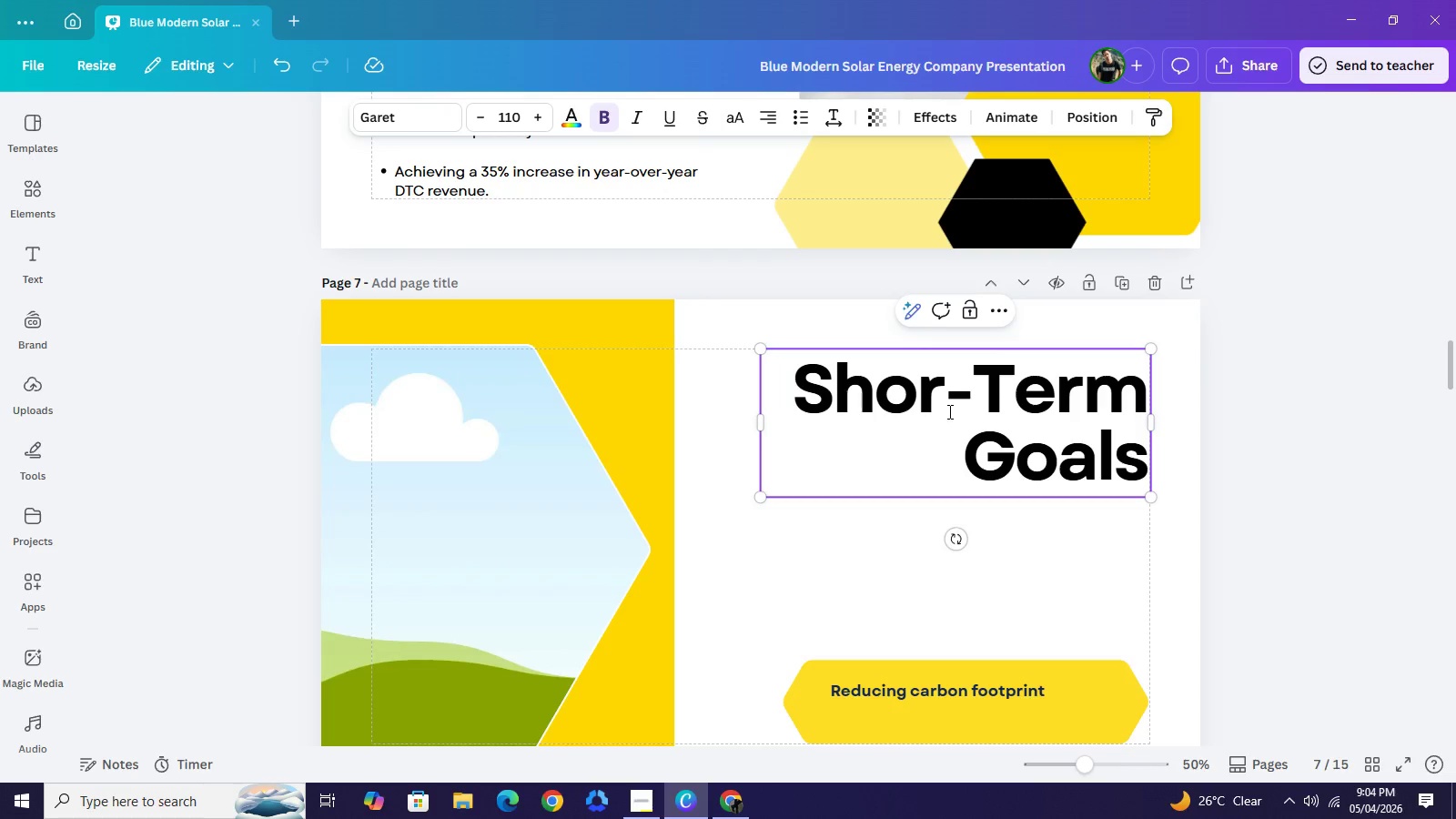 
key(Backspace)
key(Backspace)
key(Backspace)
key(Backspace)
key(Backspace)
type(Long)
 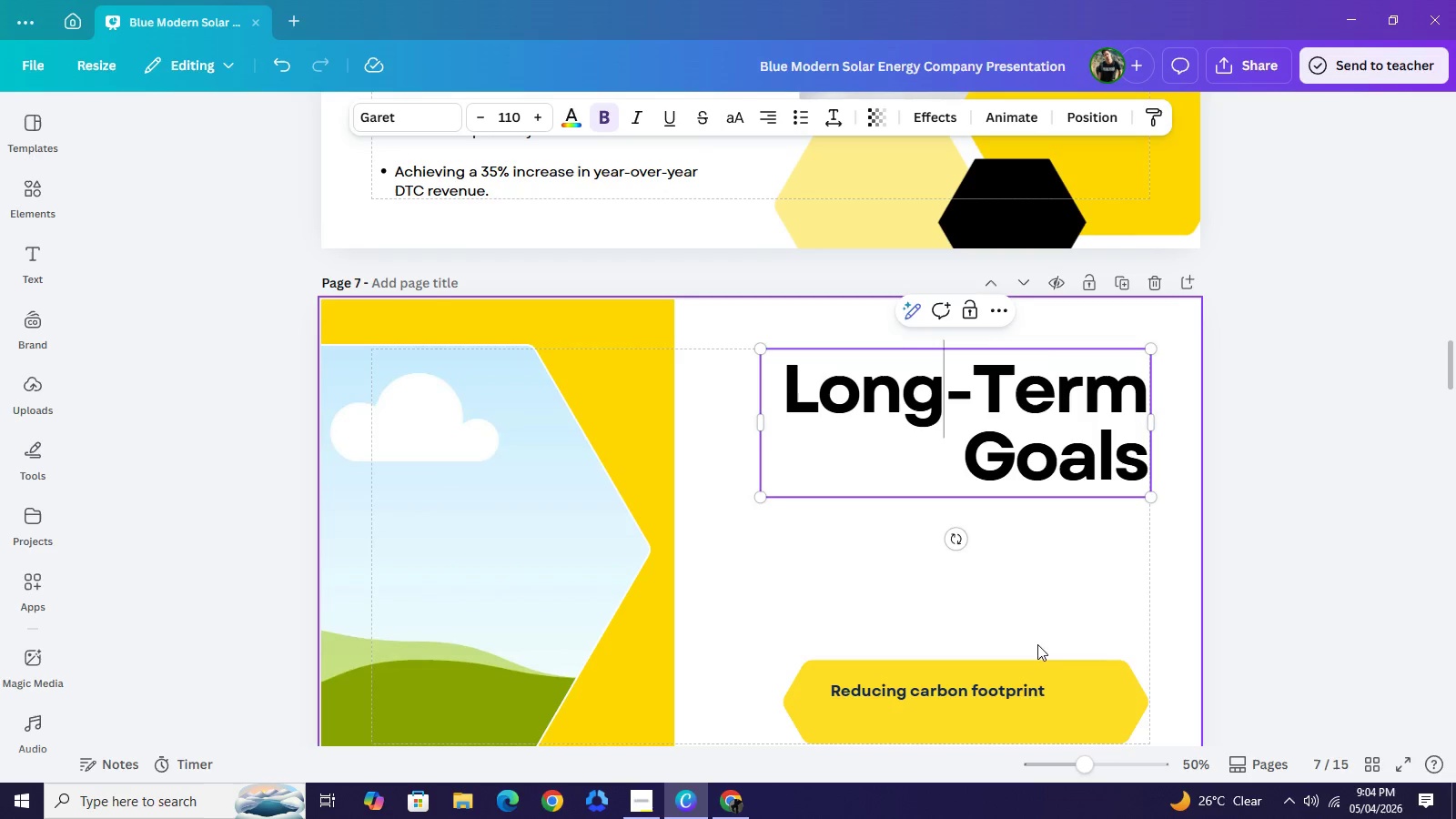 
scroll: coordinate [1022, 614], scroll_direction: down, amount: 2.0
 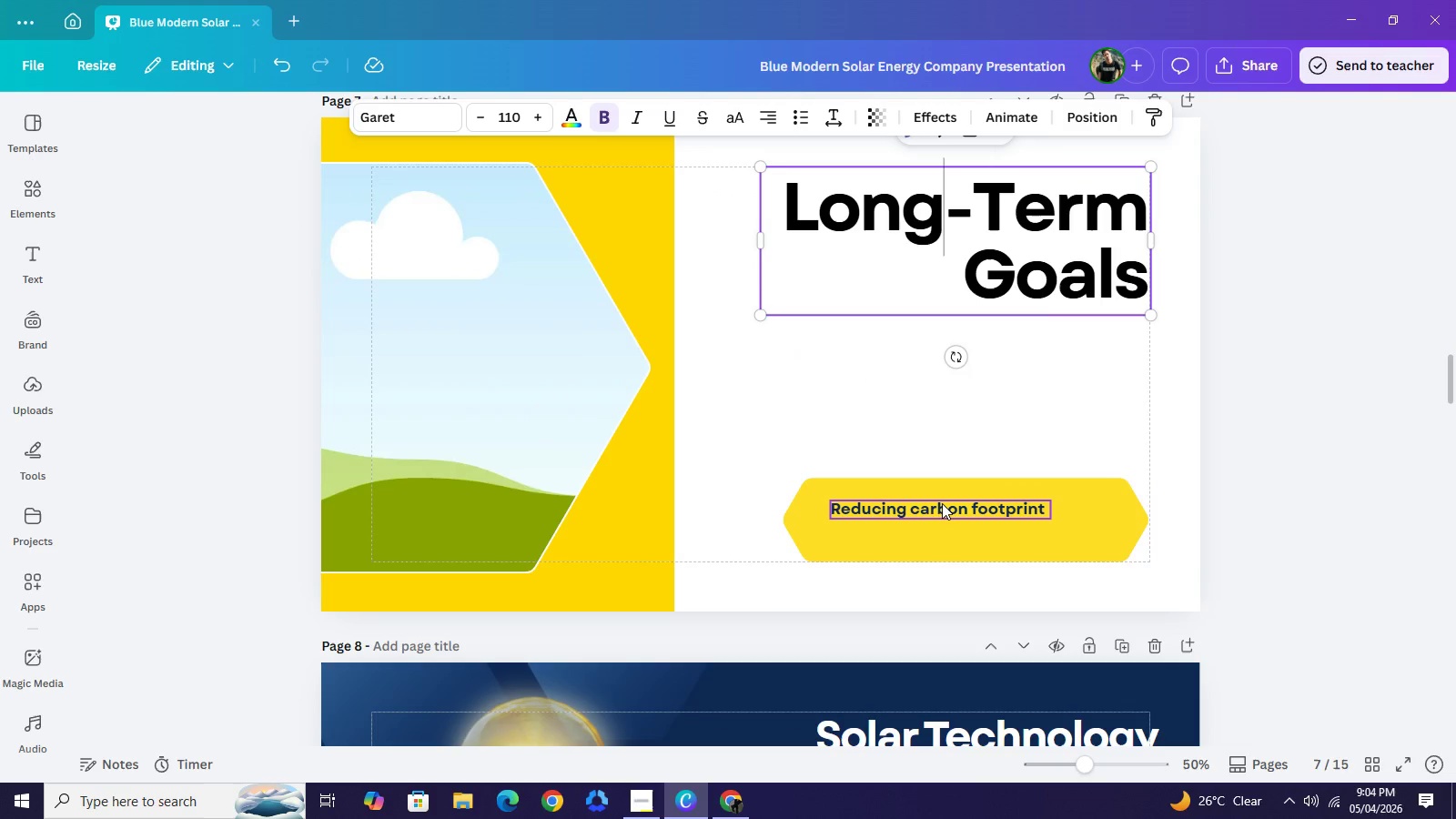 
left_click([942, 504])
 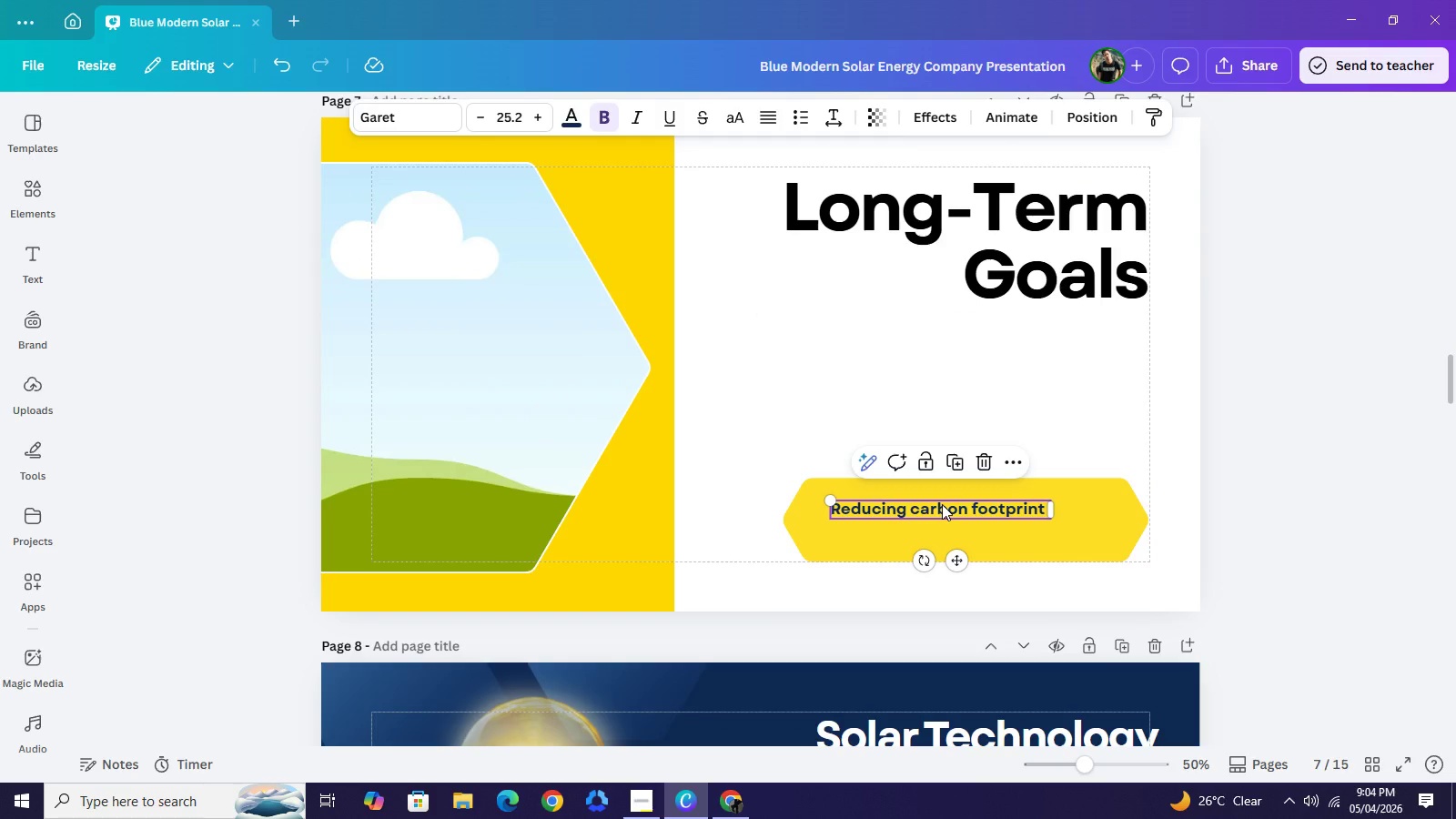 
key(Backspace)
 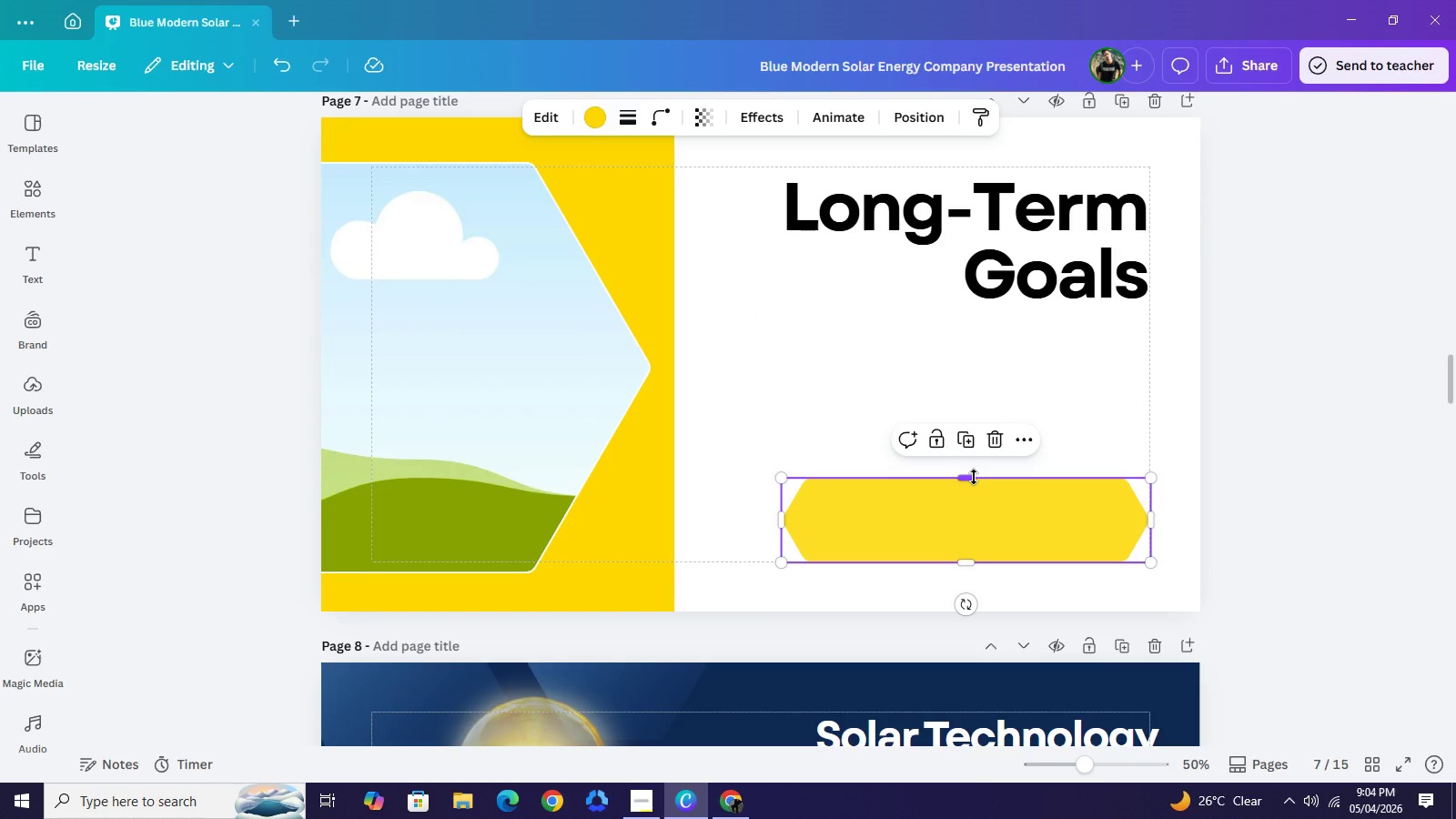 
left_click_drag(start_coordinate=[974, 477], to_coordinate=[969, 493])
 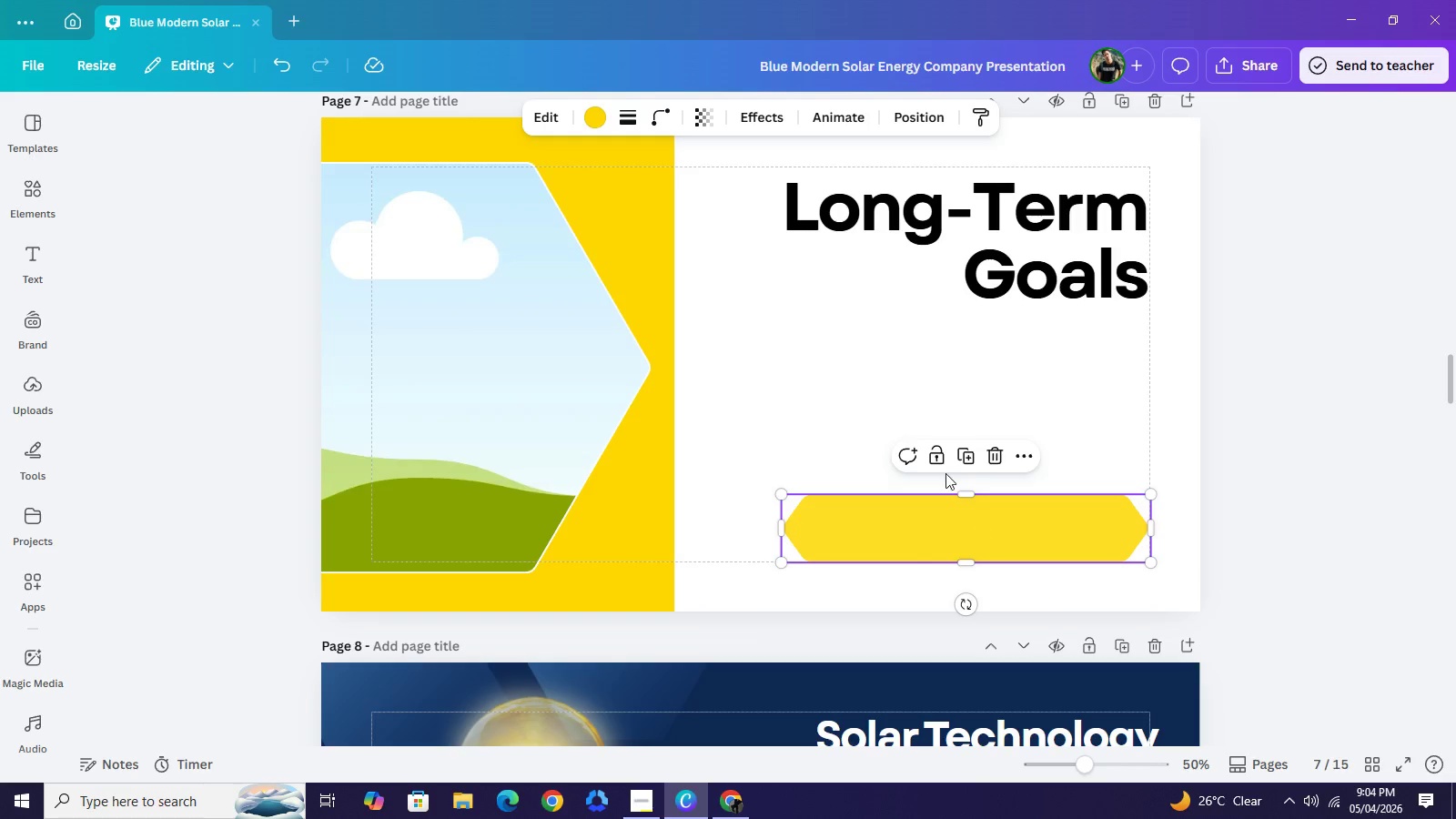 
scroll: coordinate [885, 447], scroll_direction: up, amount: 5.0
 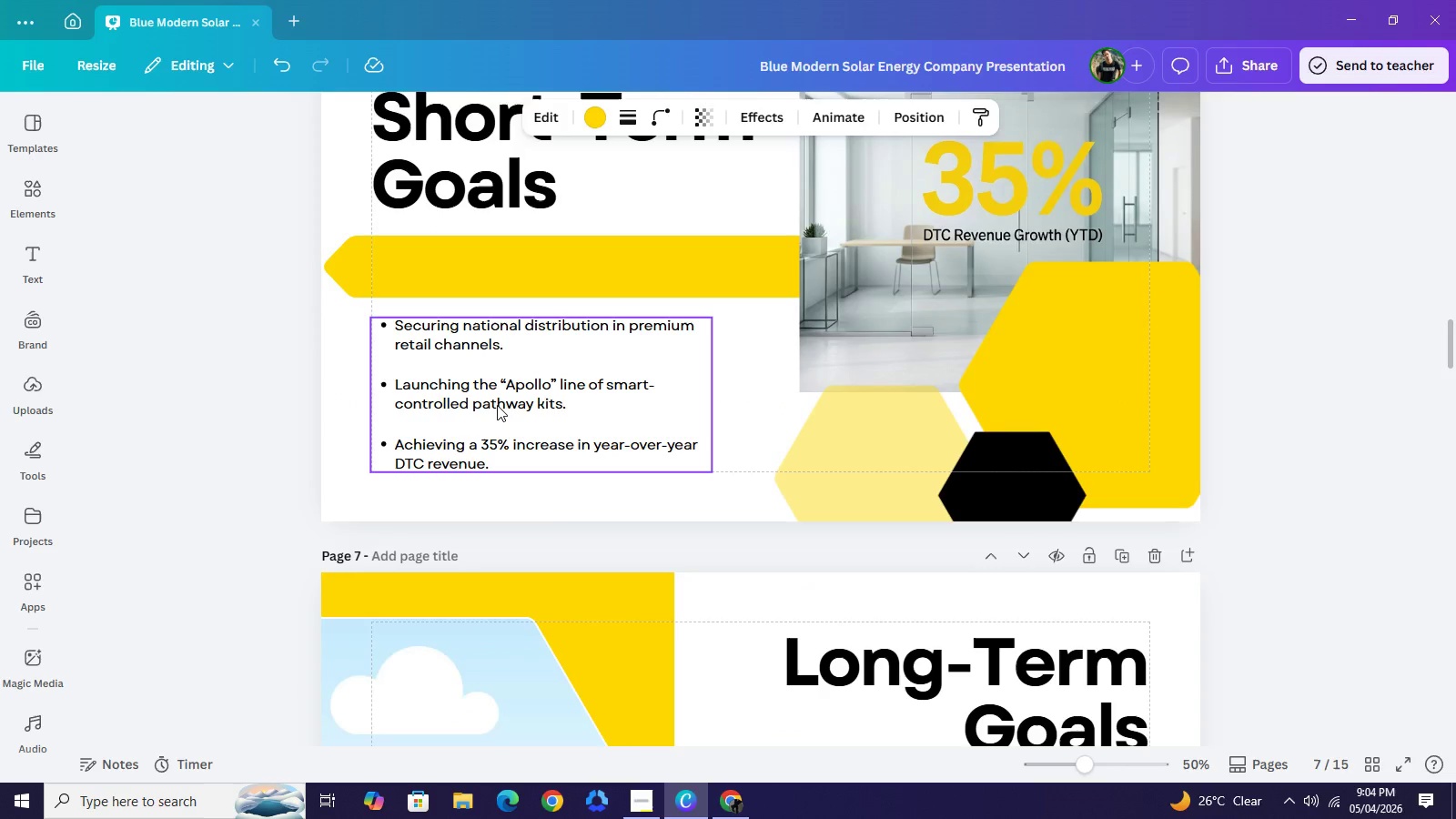 
left_click([497, 405])
 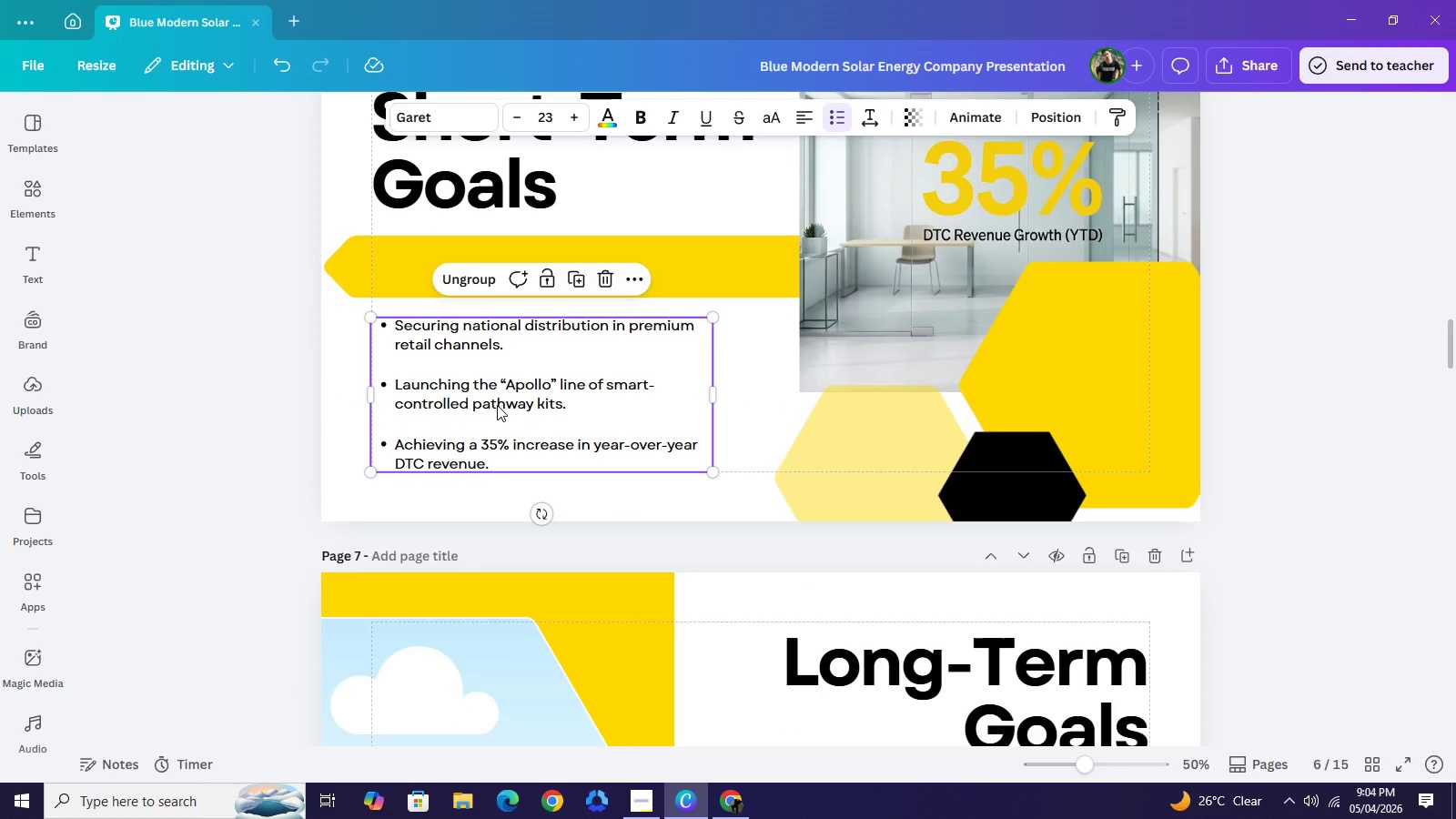 
key(Control+C)
 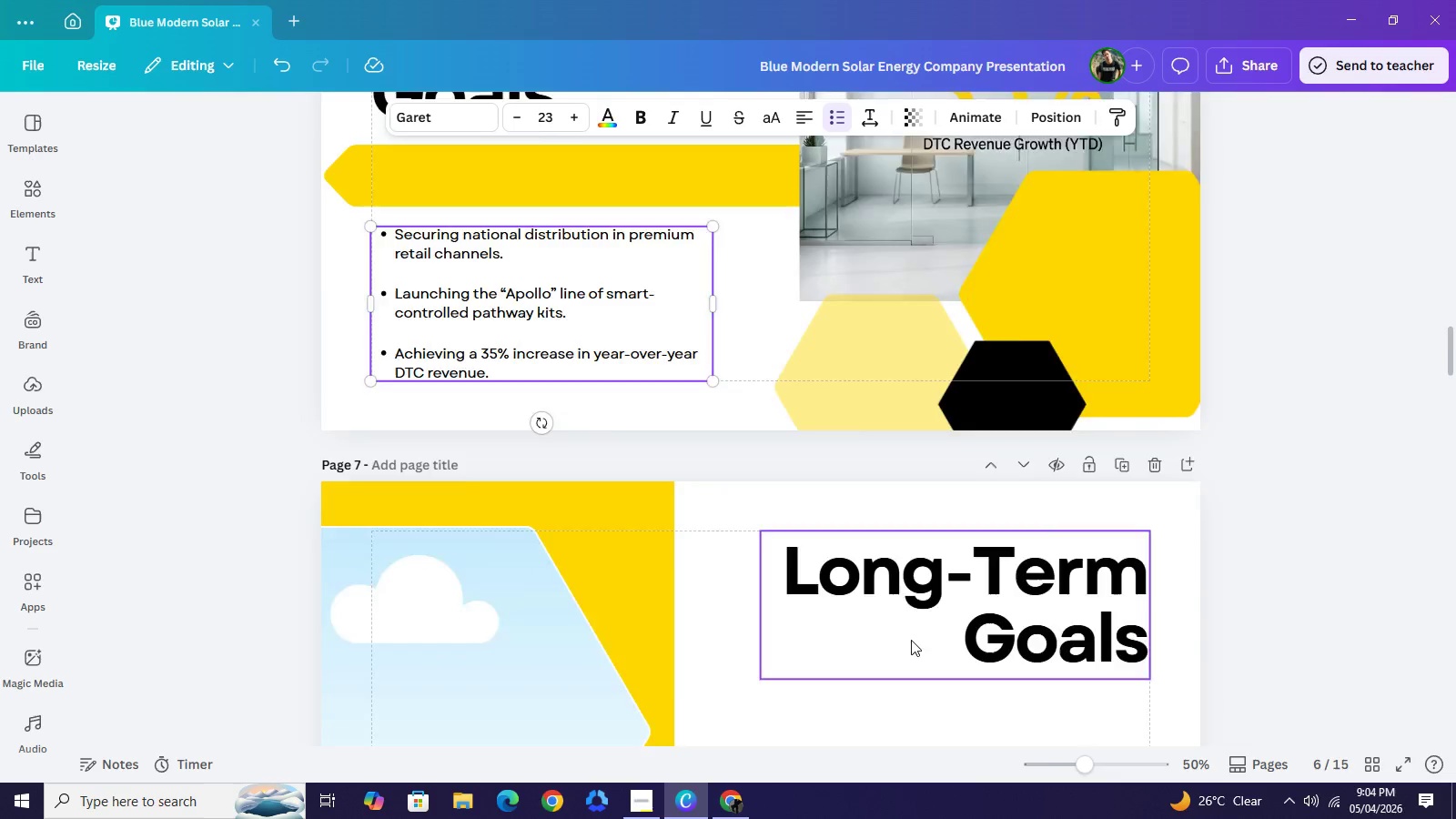 
scroll: coordinate [911, 640], scroll_direction: down, amount: 3.0
 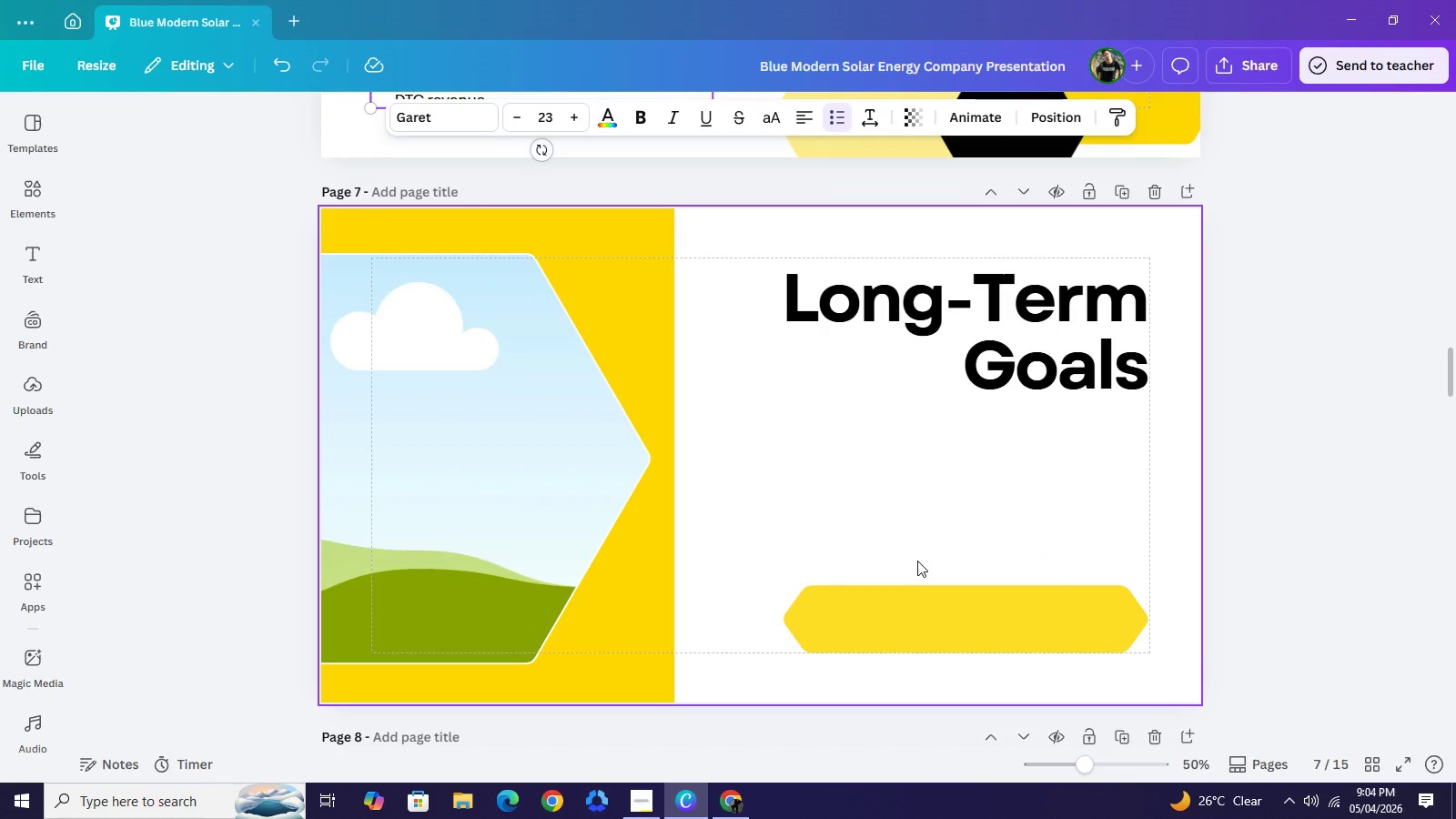 
key(Control+V)
 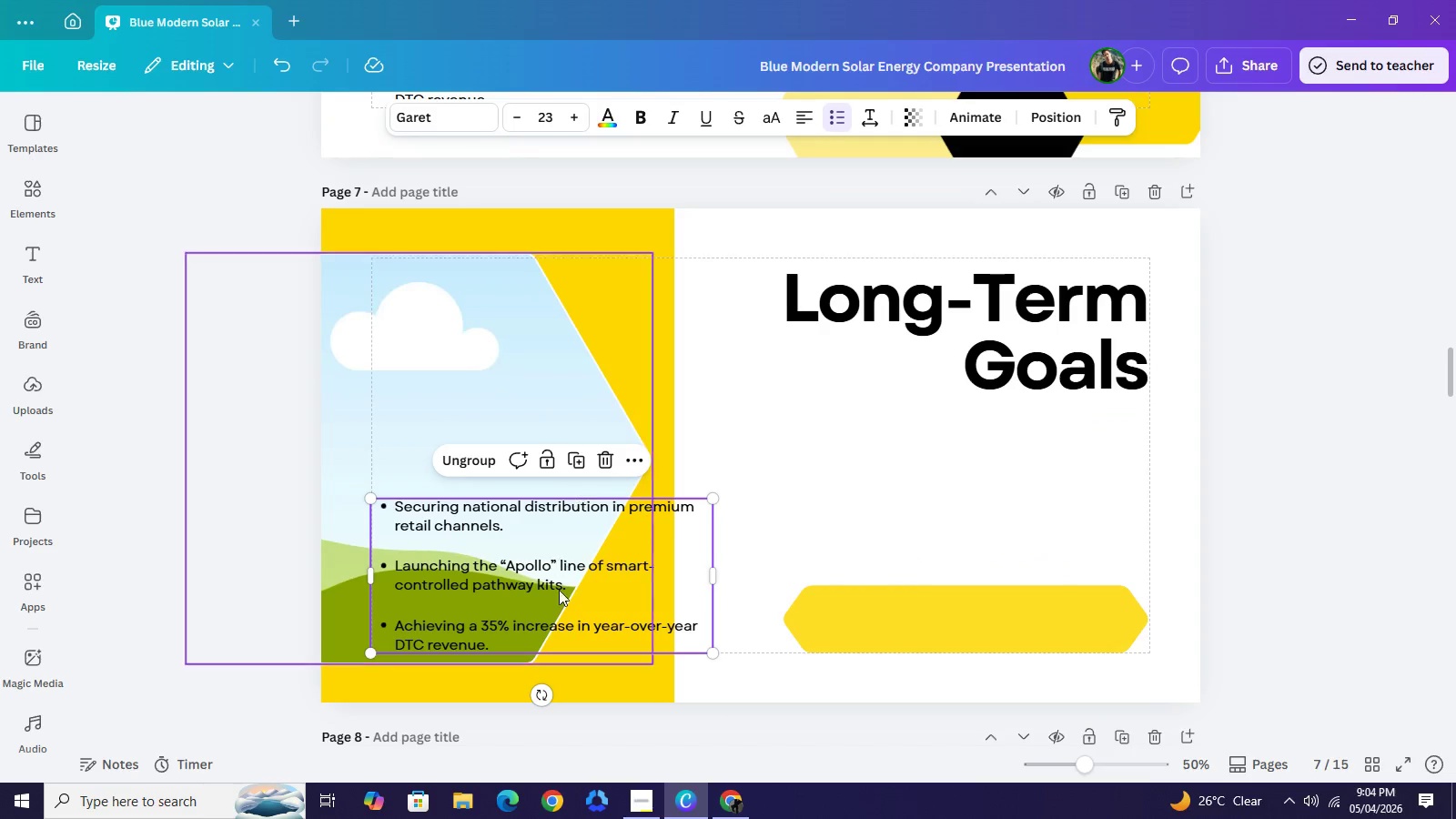 
left_click_drag(start_coordinate=[559, 592], to_coordinate=[998, 557])
 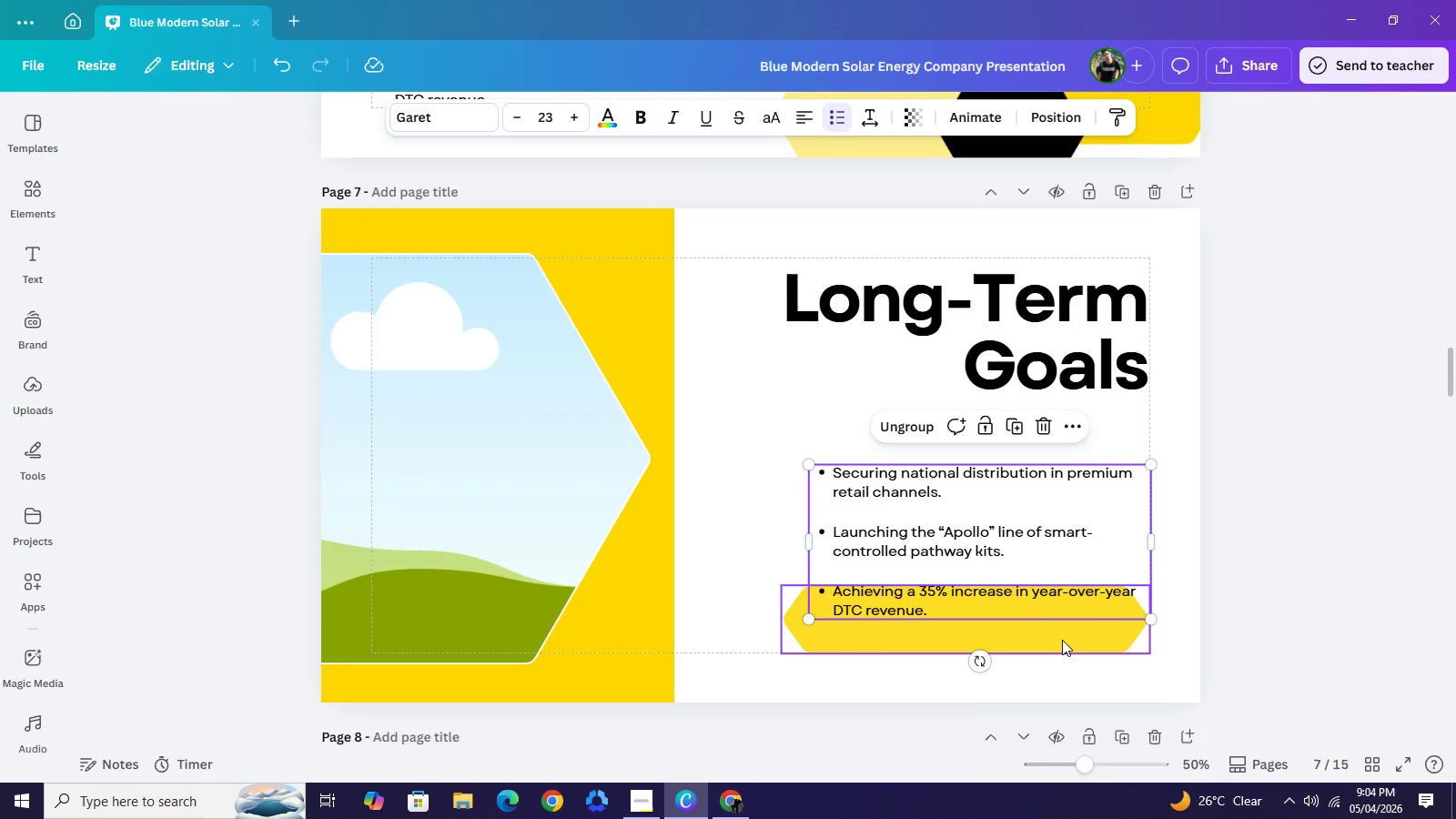 
left_click([1062, 636])
 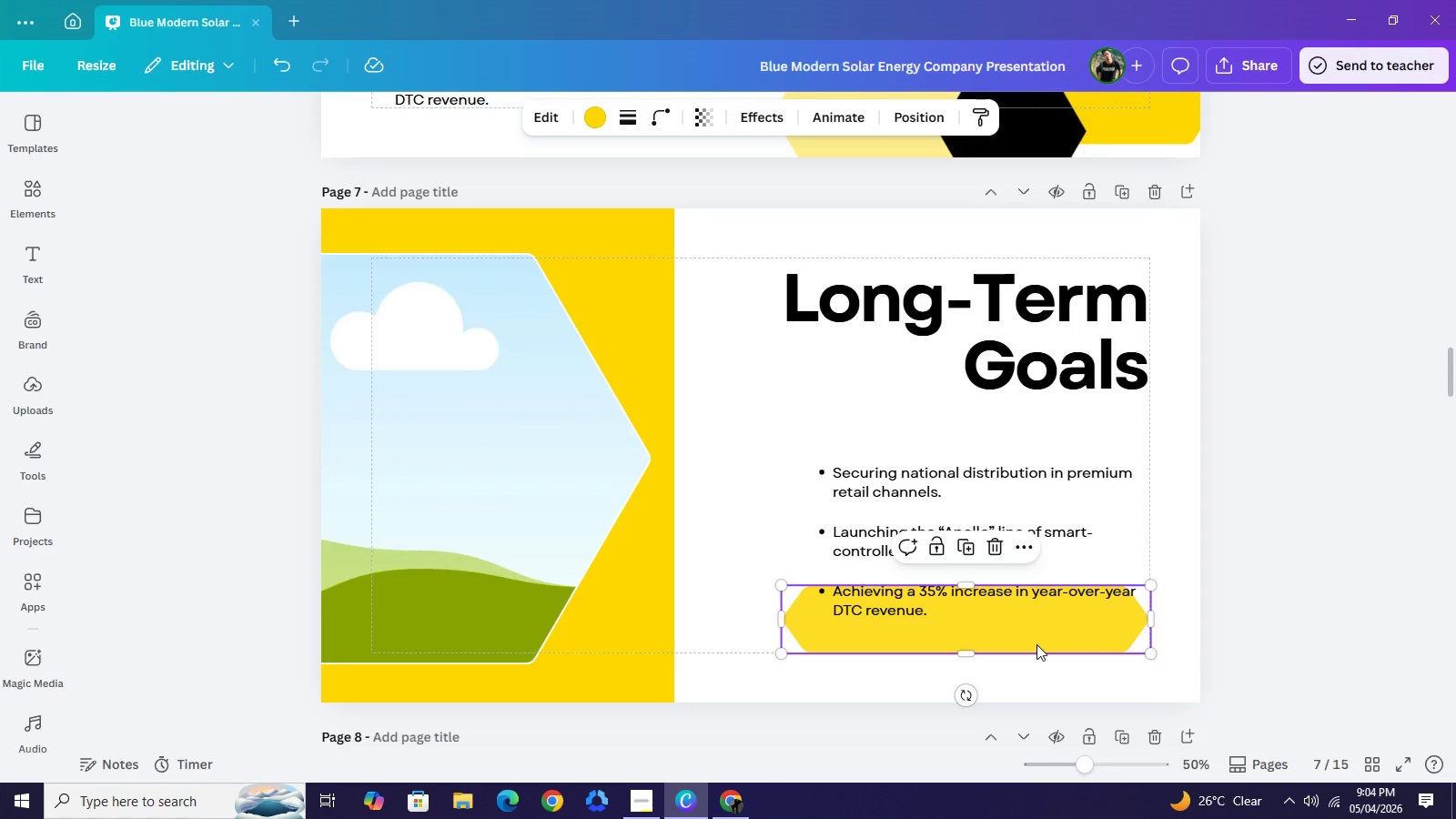 
left_click_drag(start_coordinate=[1036, 644], to_coordinate=[1040, 628])
 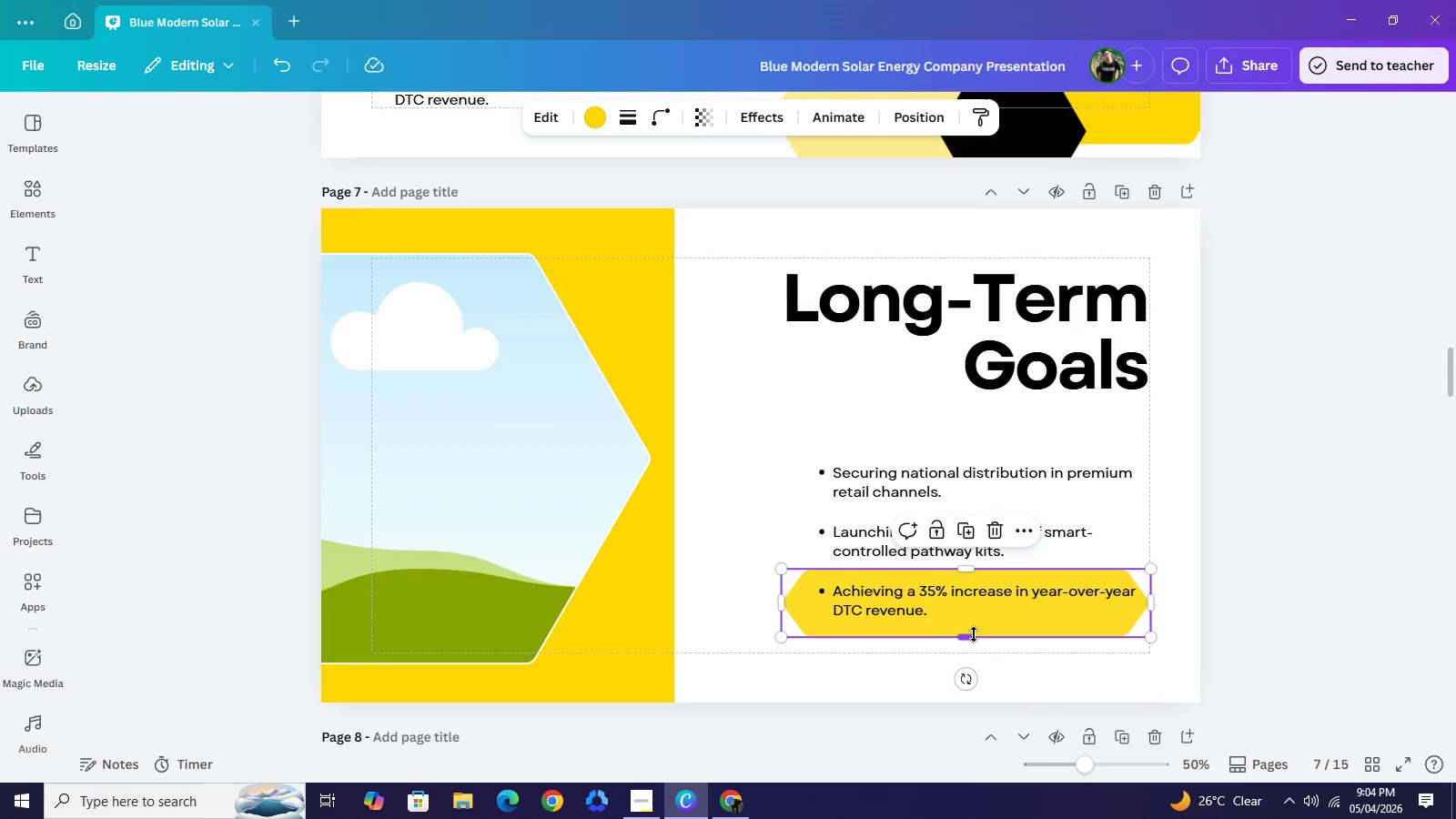 
left_click_drag(start_coordinate=[974, 635], to_coordinate=[981, 627])
 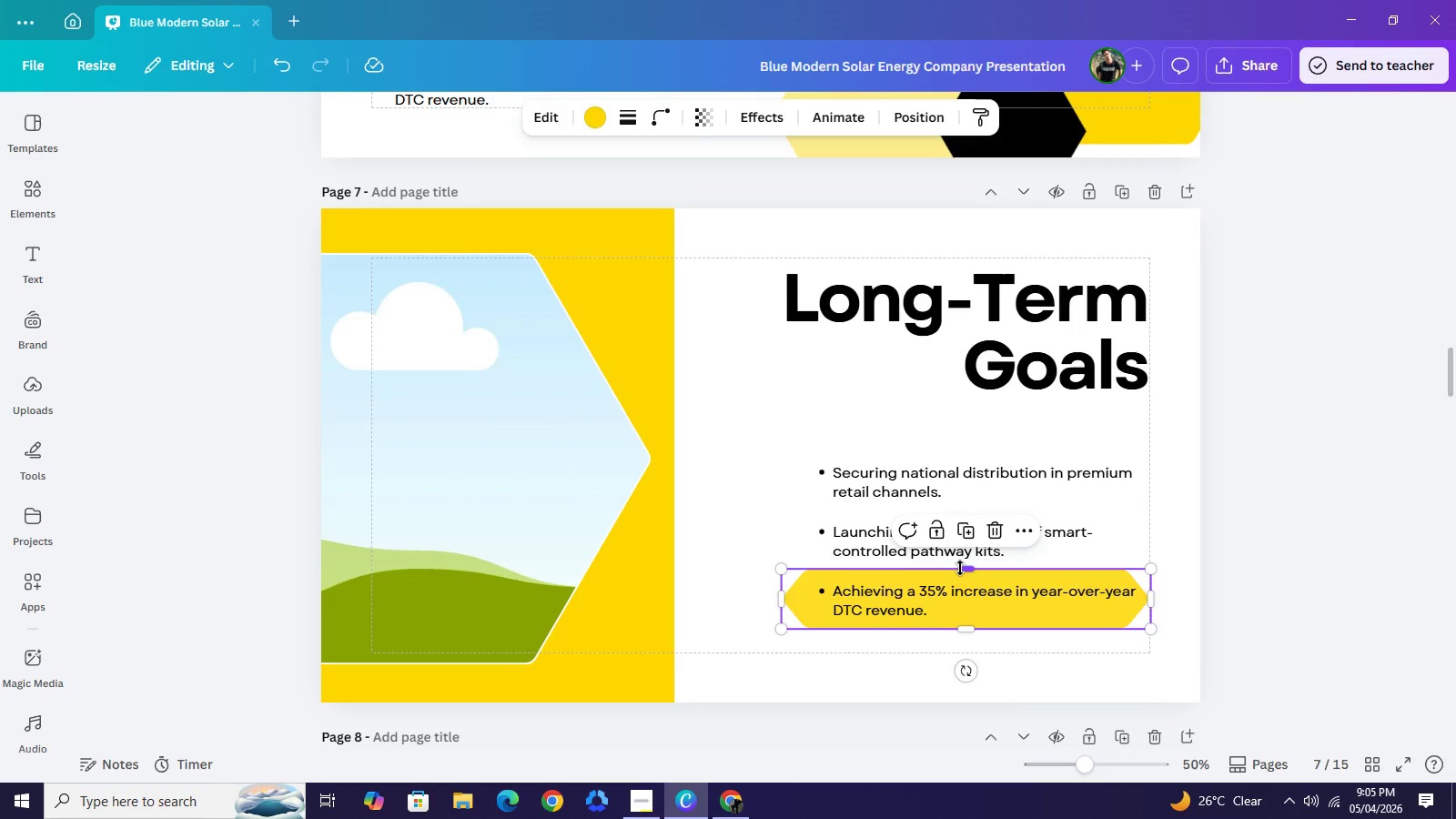 
left_click_drag(start_coordinate=[960, 568], to_coordinate=[968, 576])
 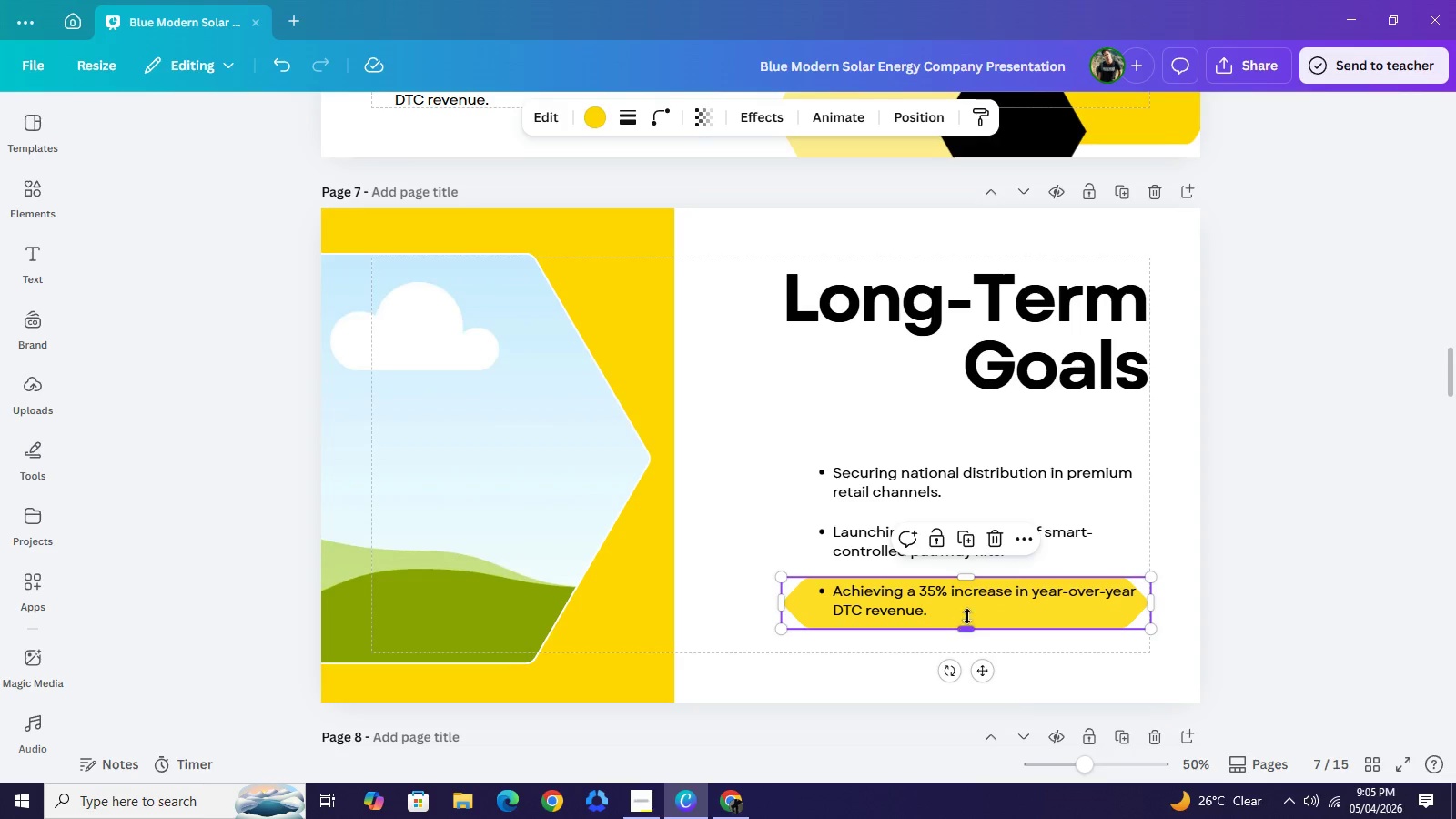 
left_click_drag(start_coordinate=[962, 630], to_coordinate=[970, 615])
 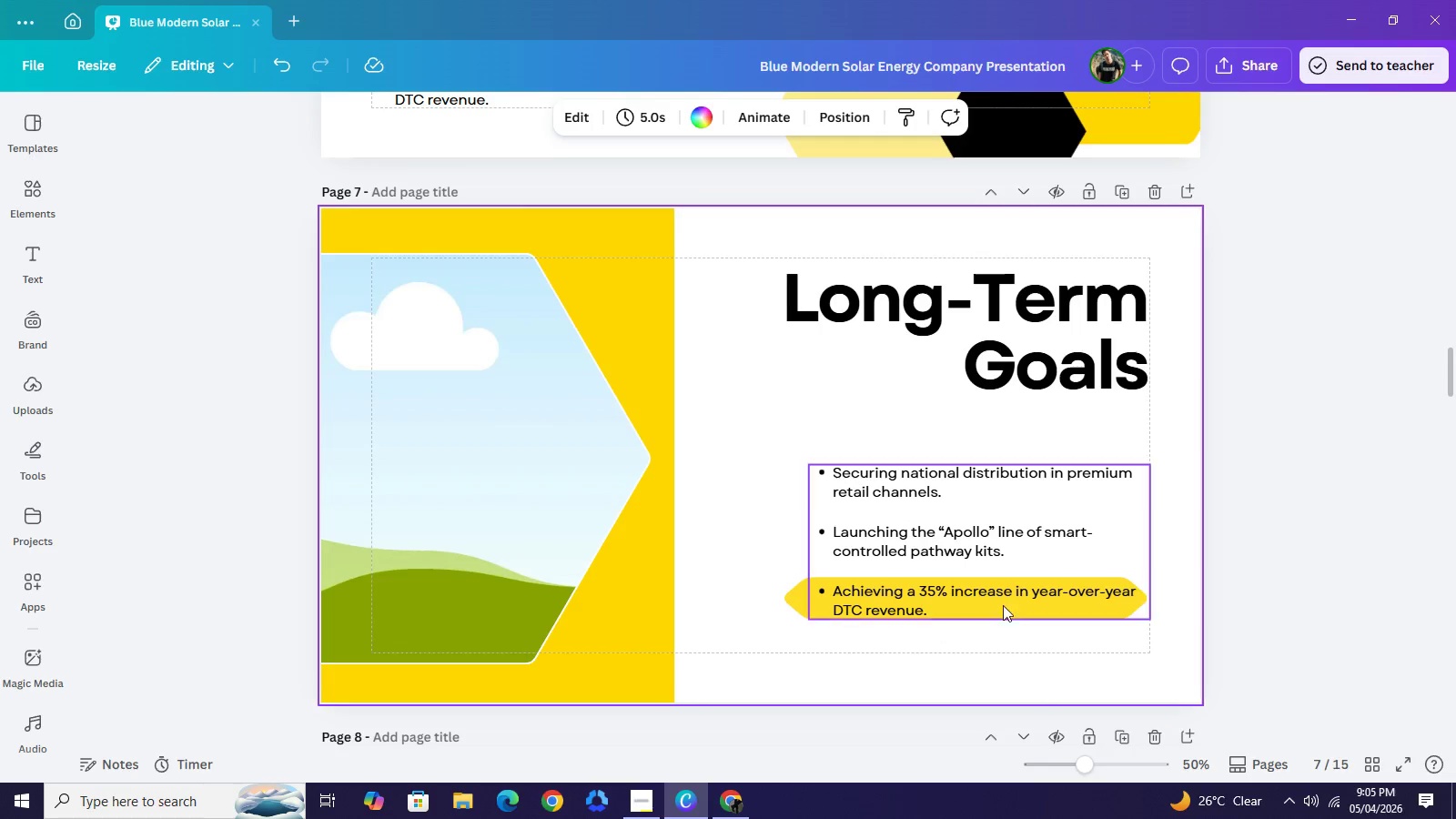 
left_click([992, 603])
 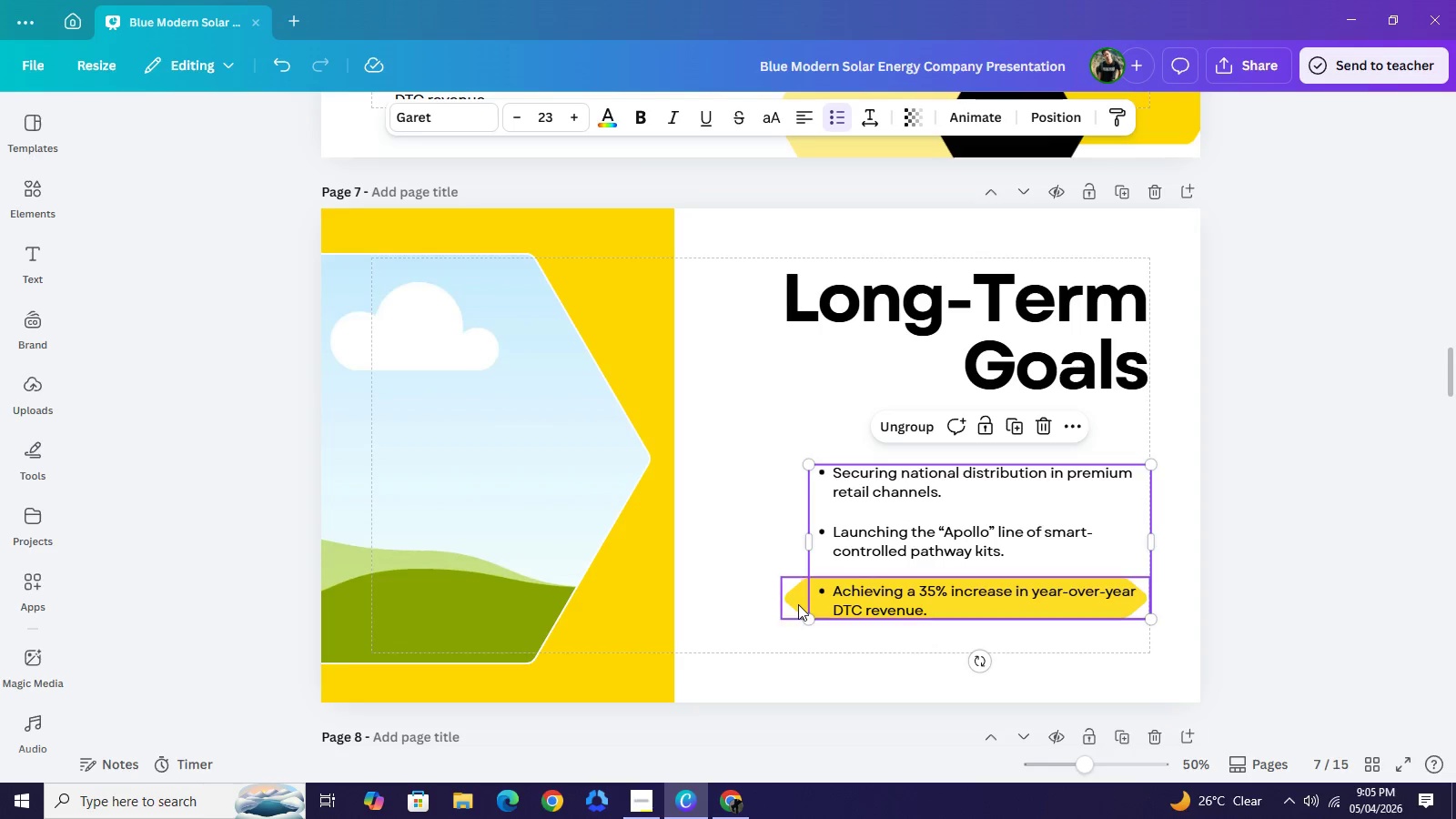 
left_click([798, 604])
 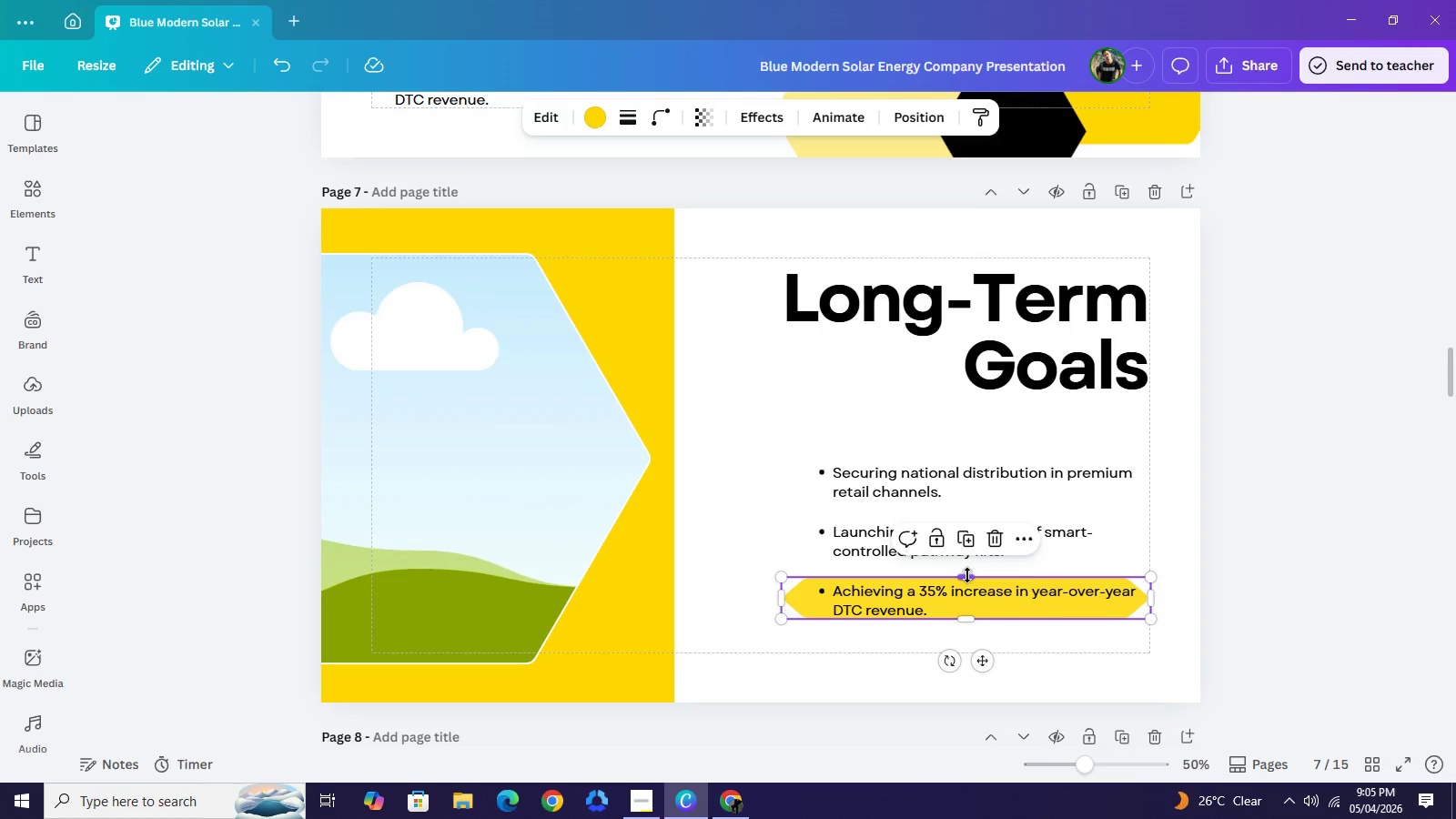 
left_click_drag(start_coordinate=[967, 575], to_coordinate=[966, 571])
 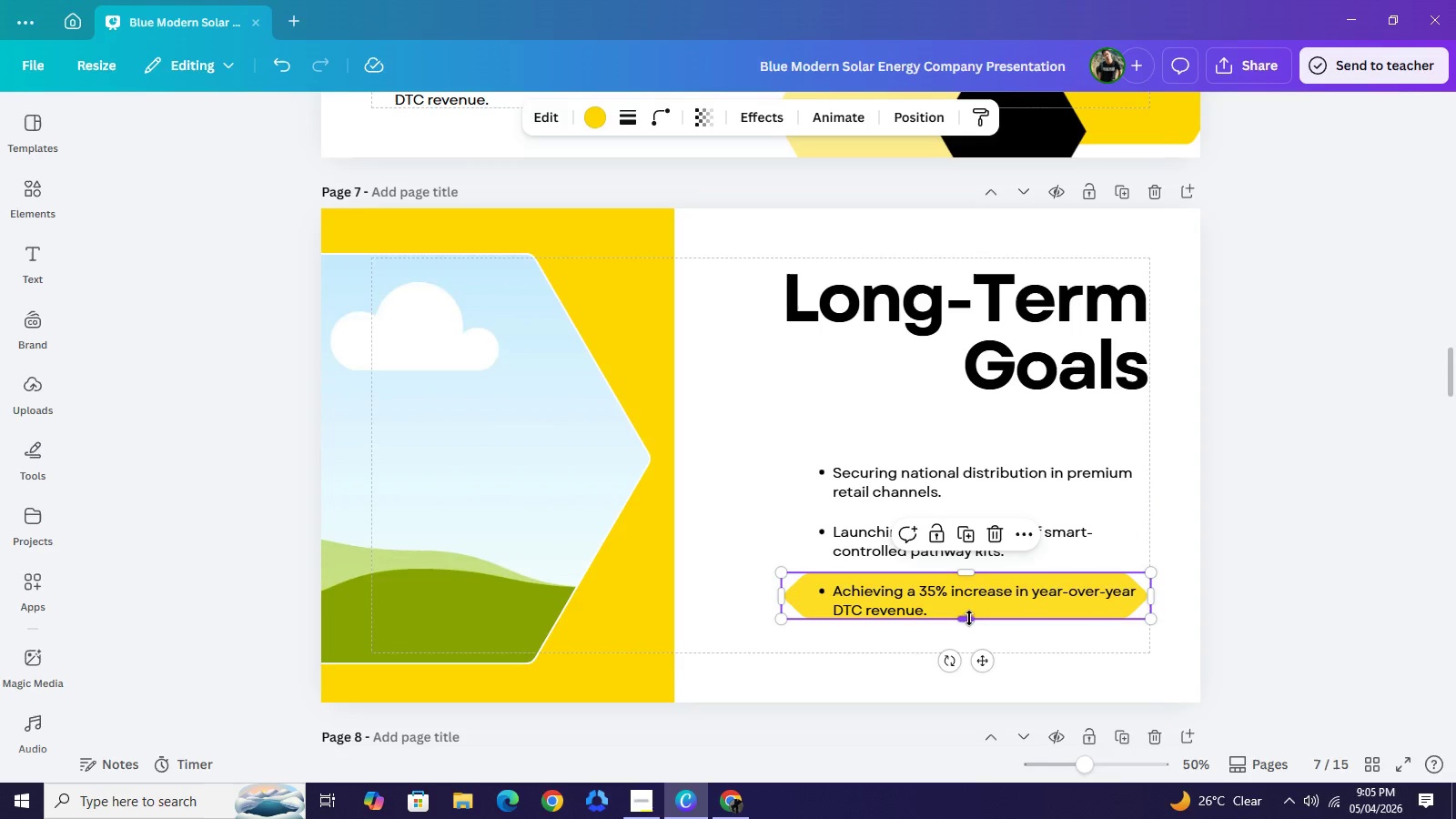 
left_click_drag(start_coordinate=[969, 617], to_coordinate=[975, 622])
 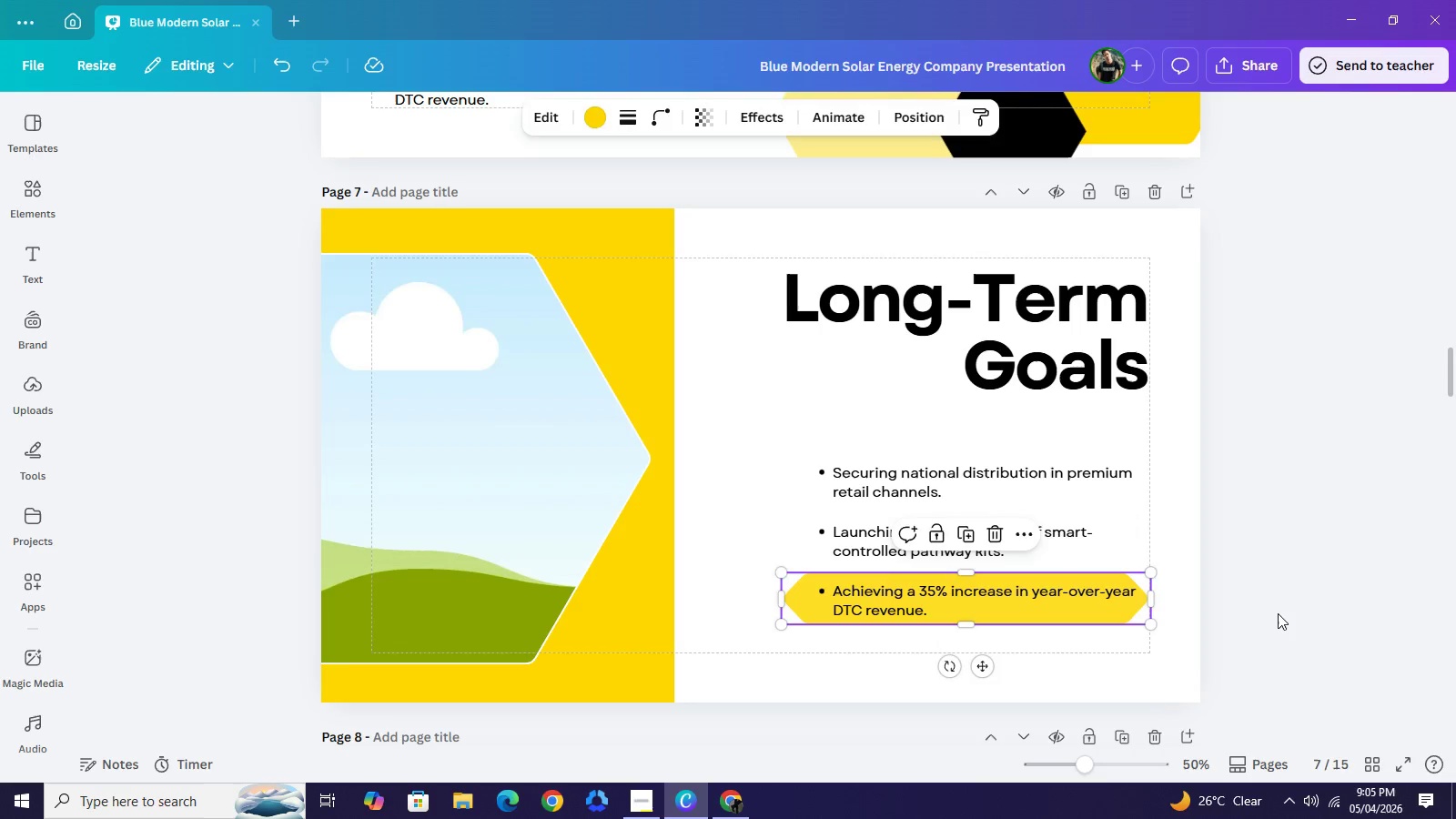 
left_click([1279, 615])
 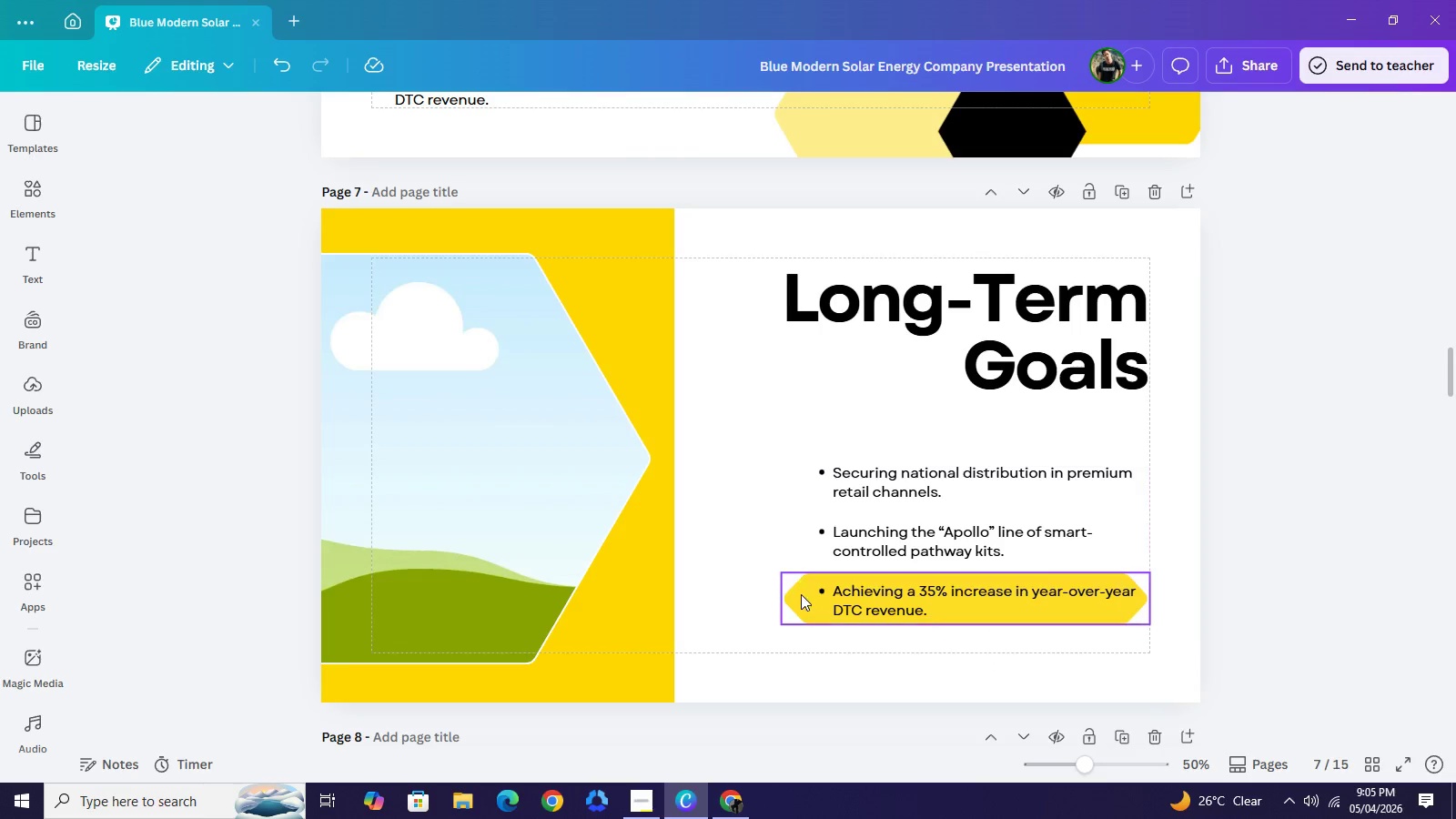 
left_click([797, 592])
 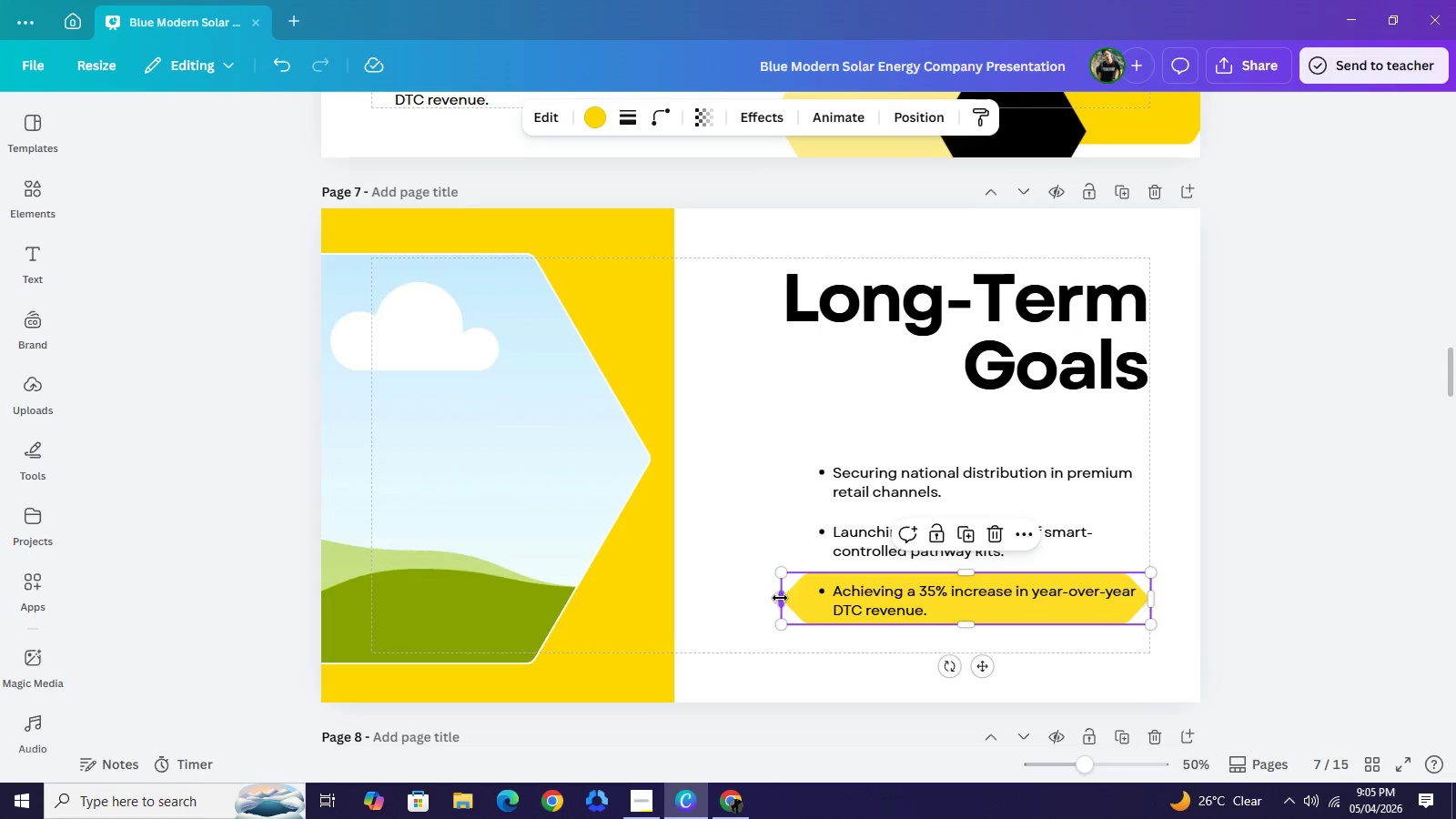 
left_click_drag(start_coordinate=[783, 598], to_coordinate=[770, 599])
 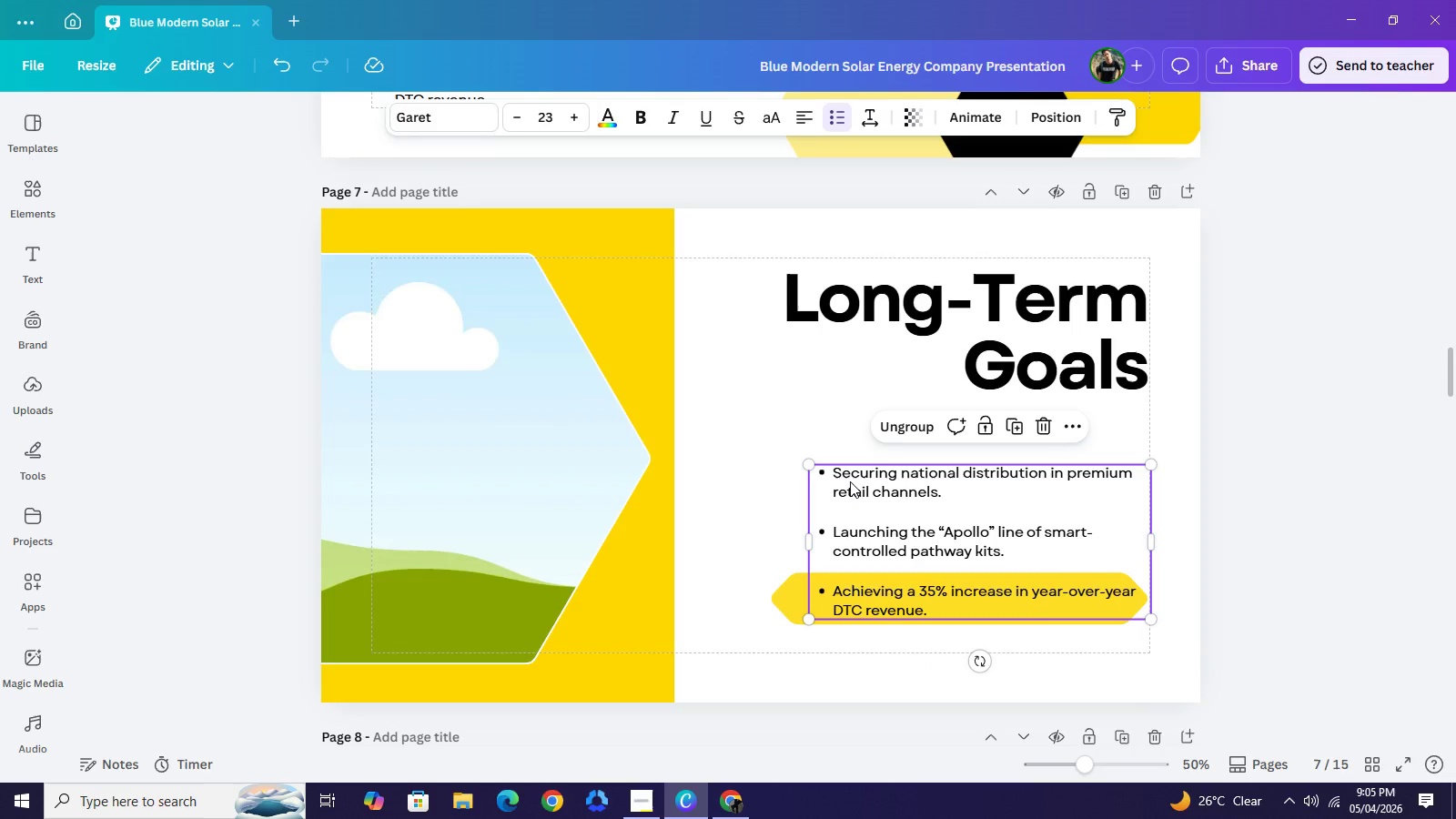 
left_click([850, 481])
 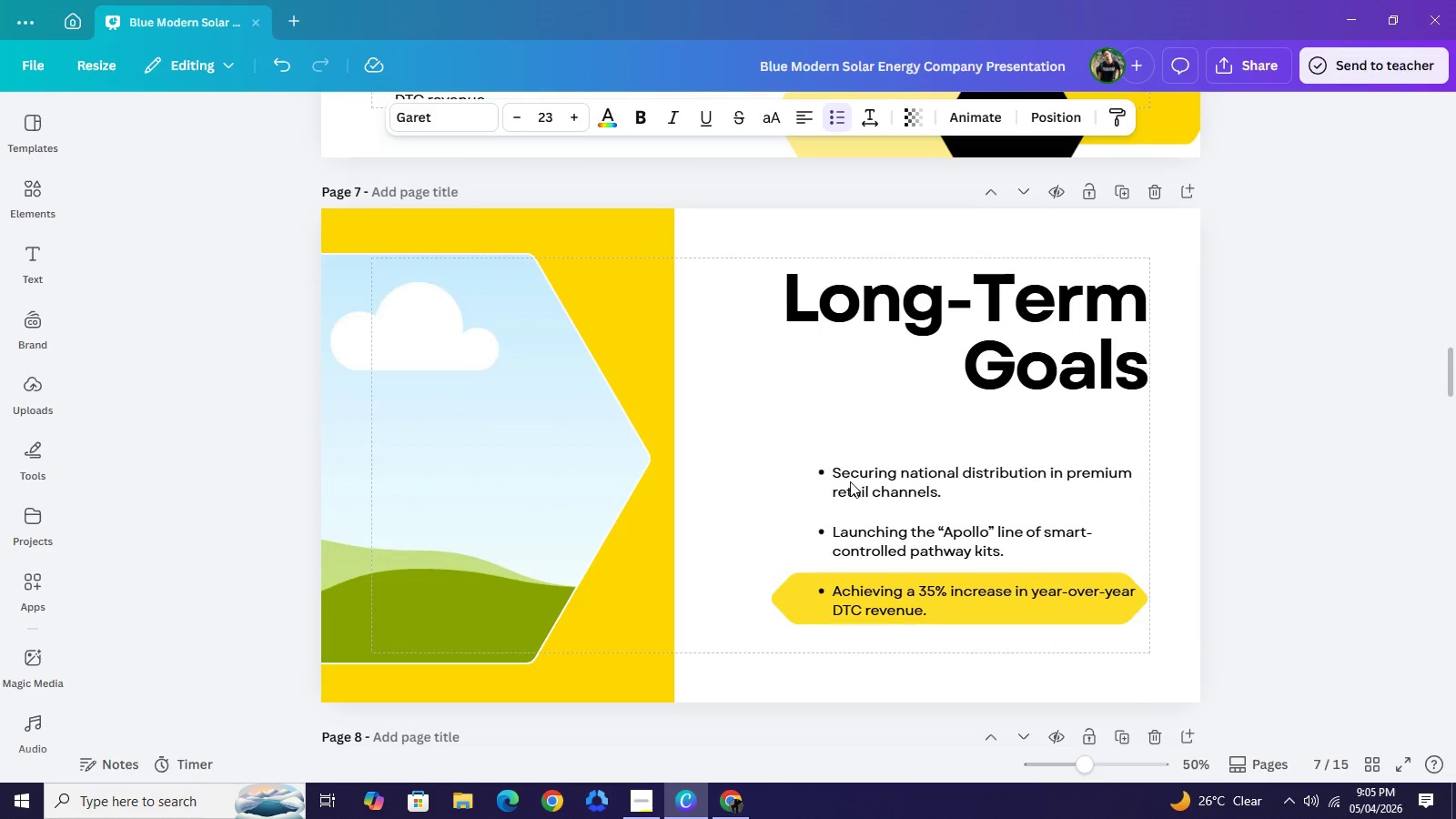 
hold_key(key=ArrowLeft, duration=1.31)
 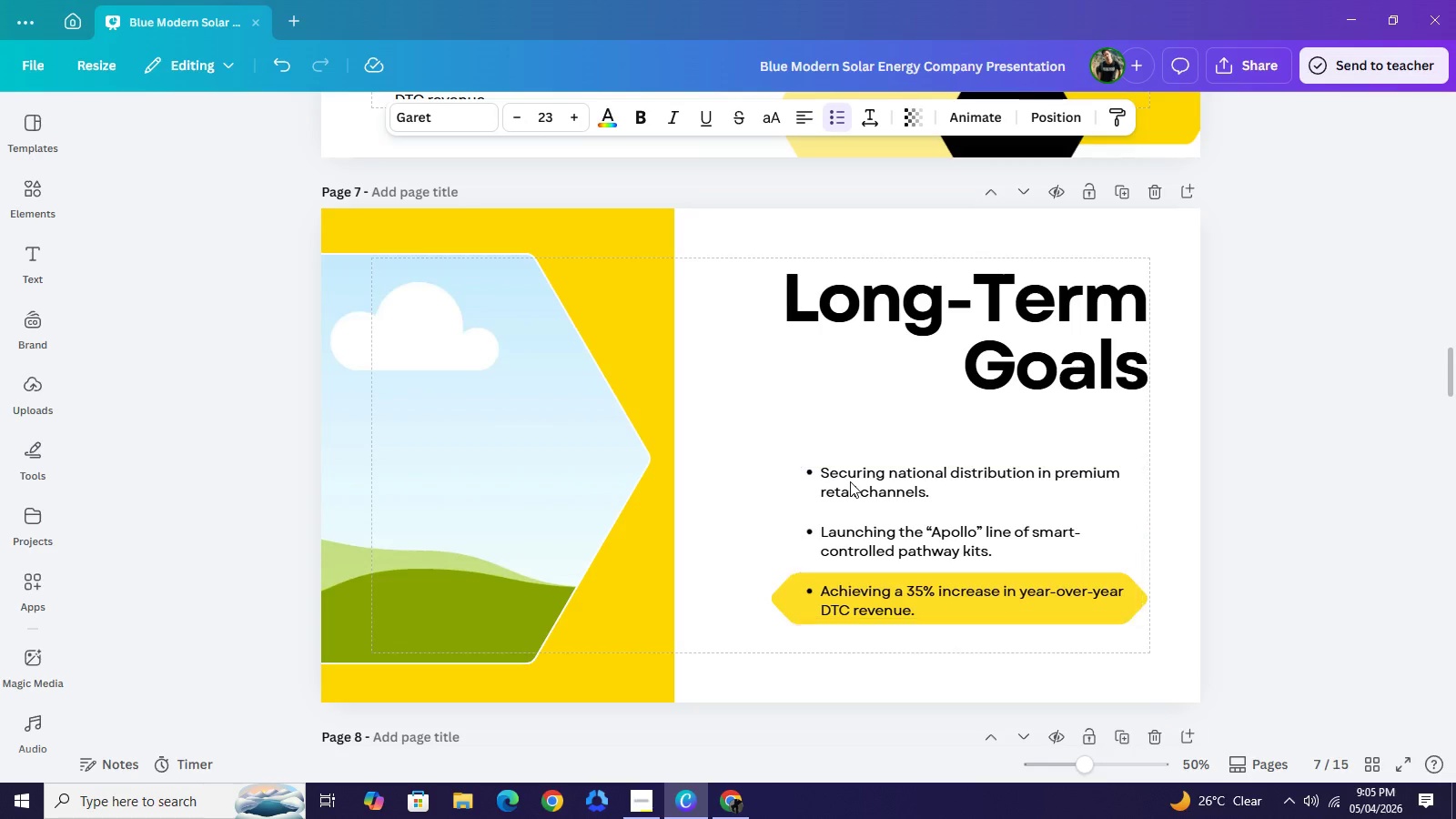 
key(ArrowLeft)
 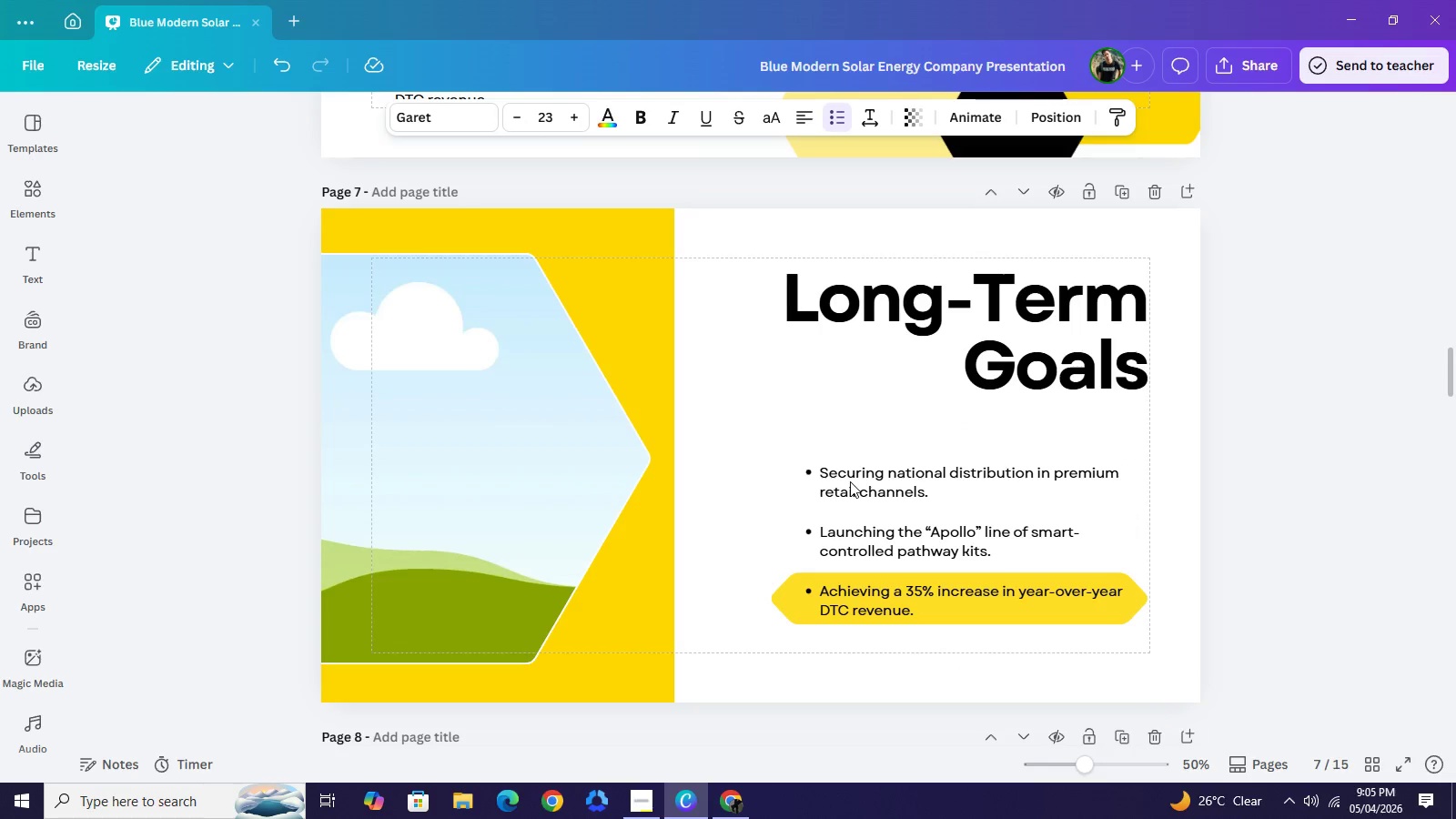 
key(ArrowLeft)
 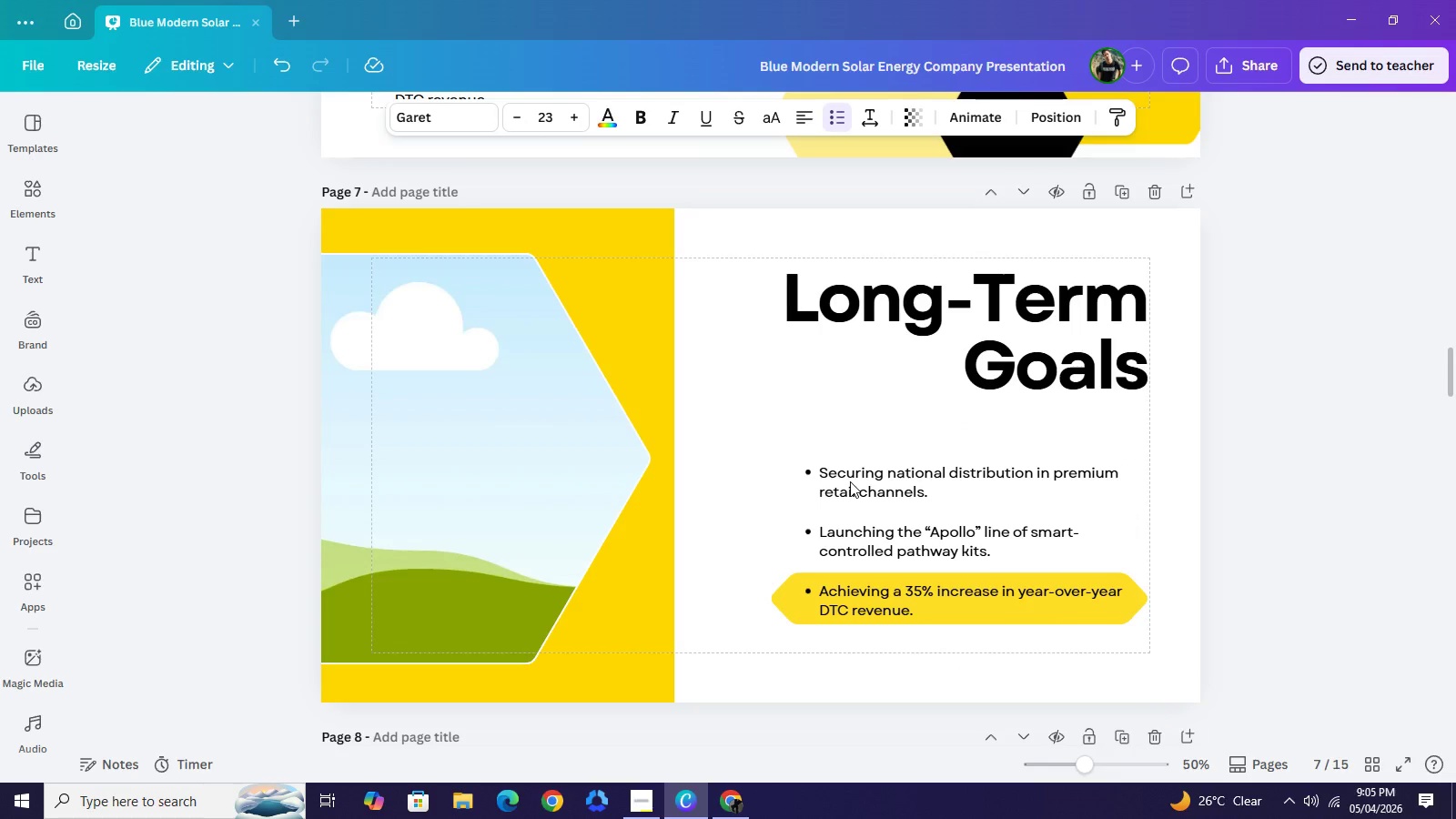 
key(ArrowLeft)
 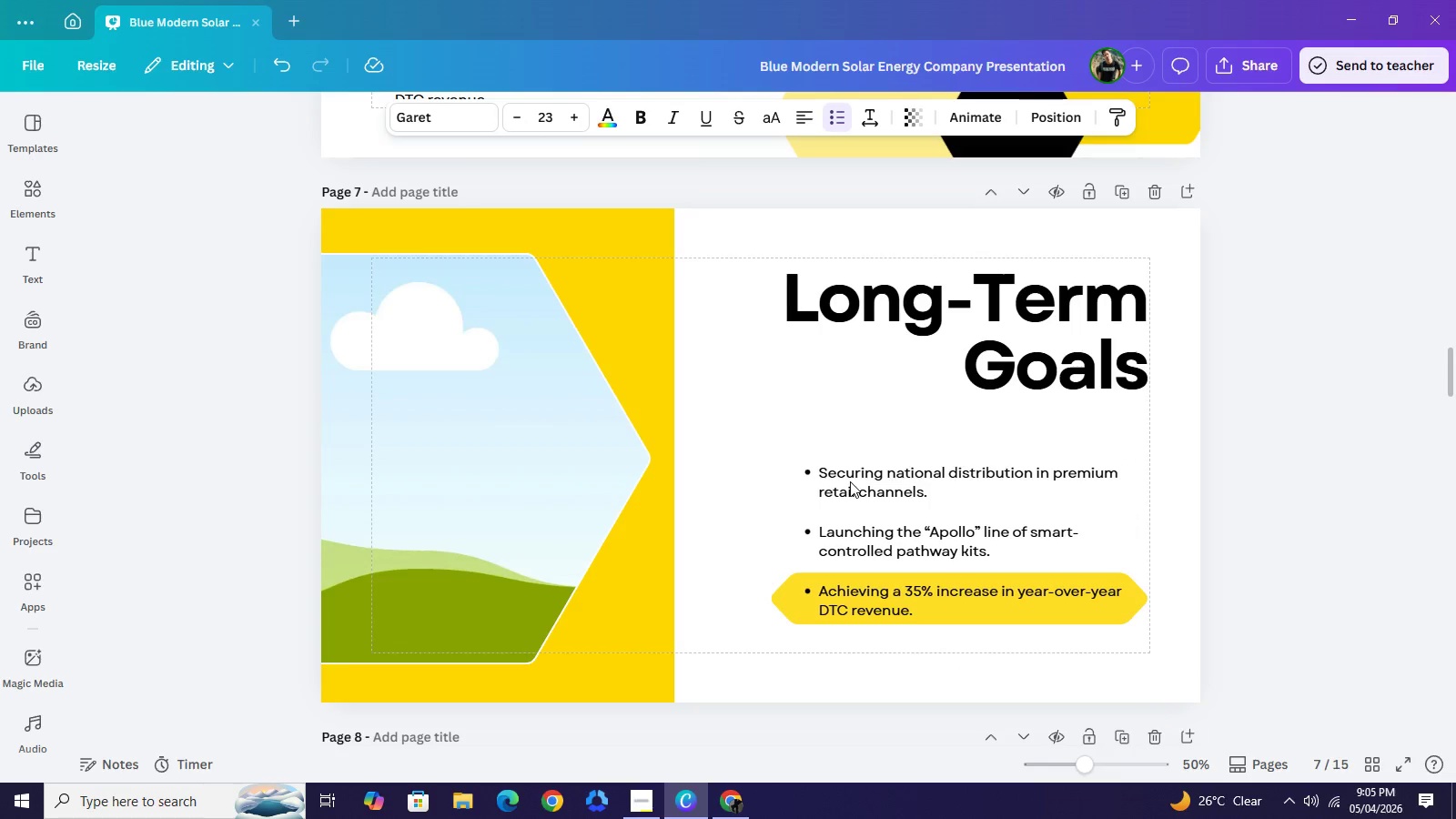 
key(ArrowLeft)
 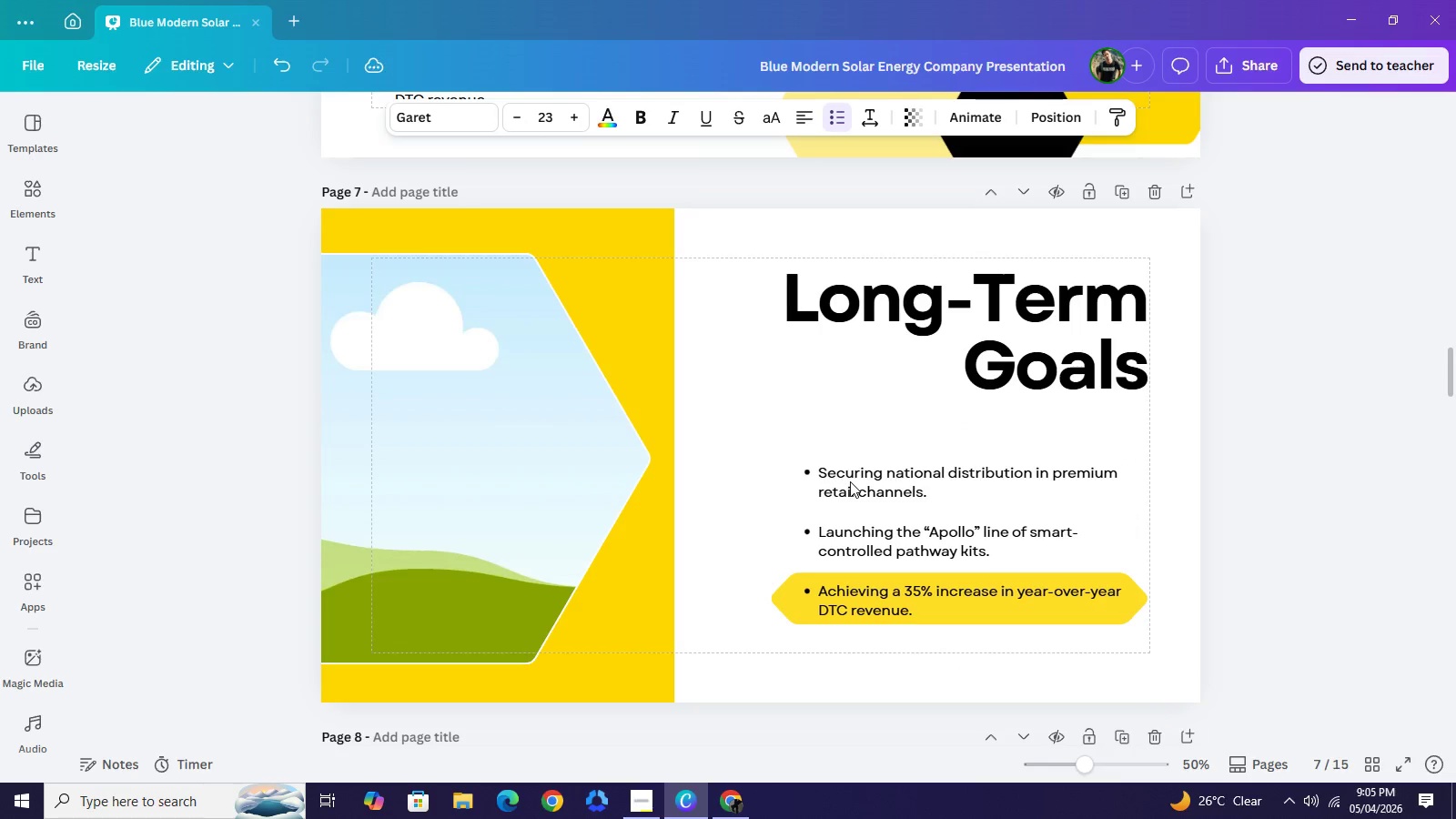 
key(ArrowLeft)
 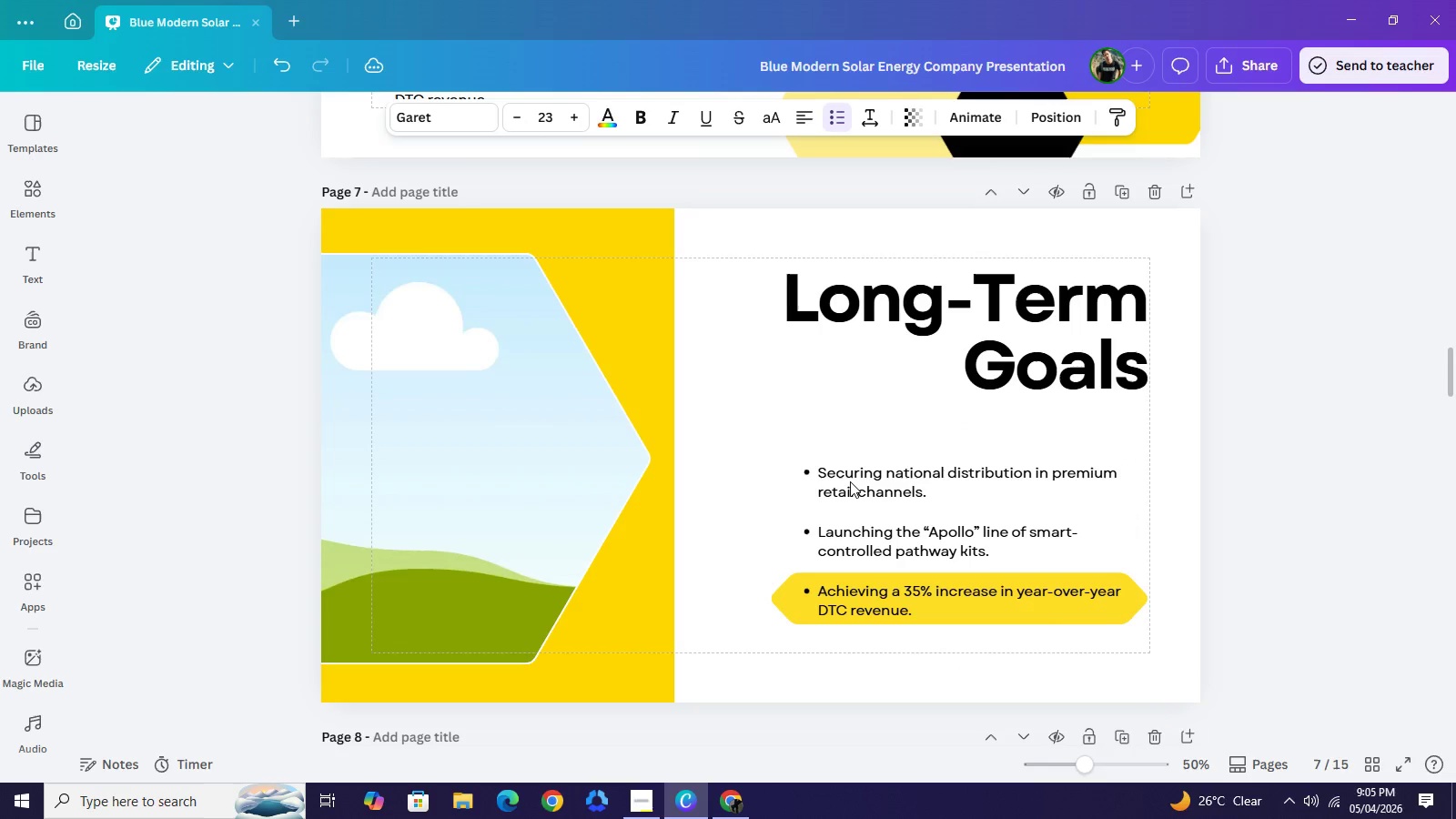 
key(ArrowLeft)
 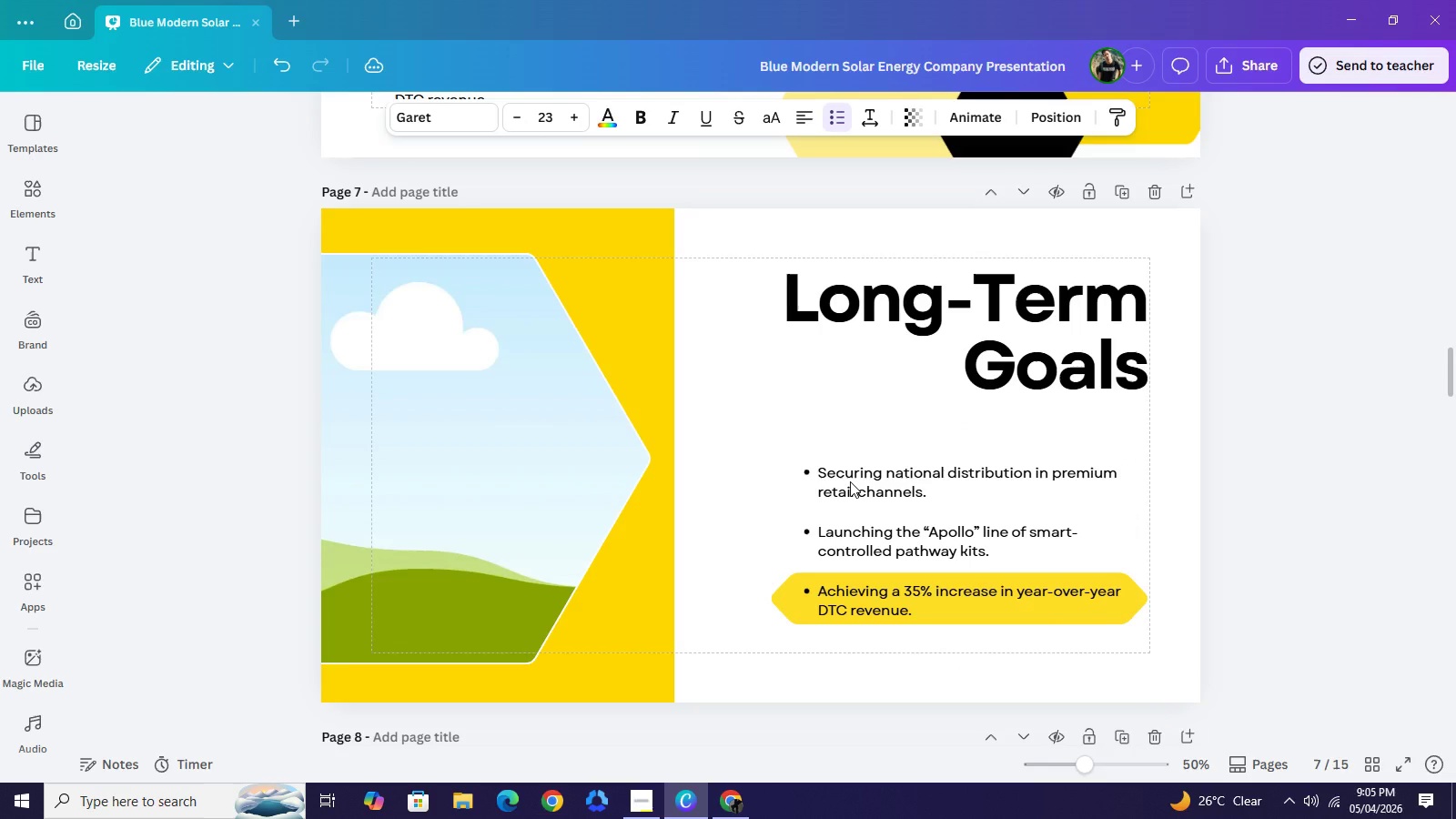 
hold_key(key=ArrowLeft, duration=0.45)
 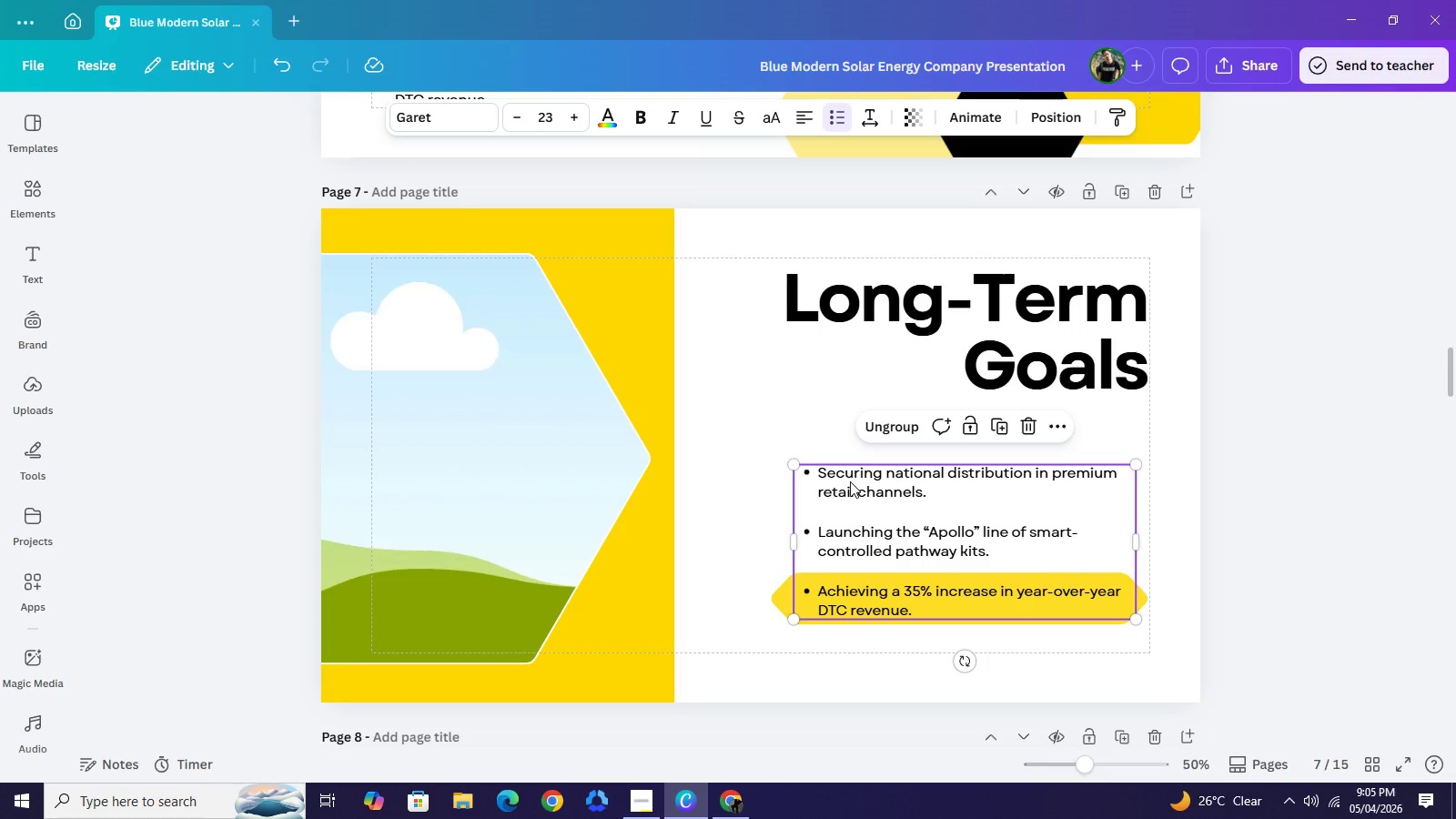 
key(ArrowLeft)
 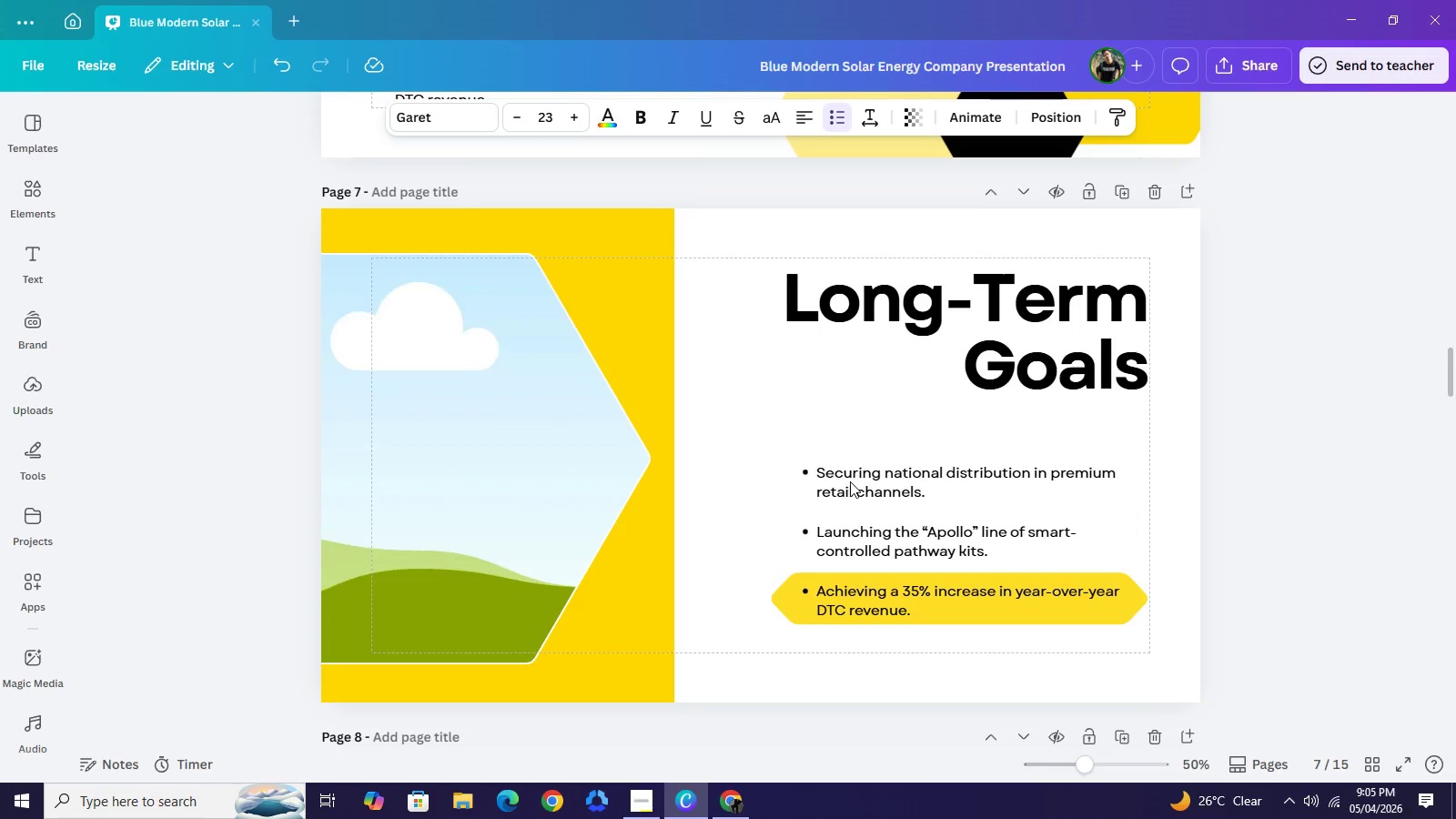 
key(ArrowLeft)
 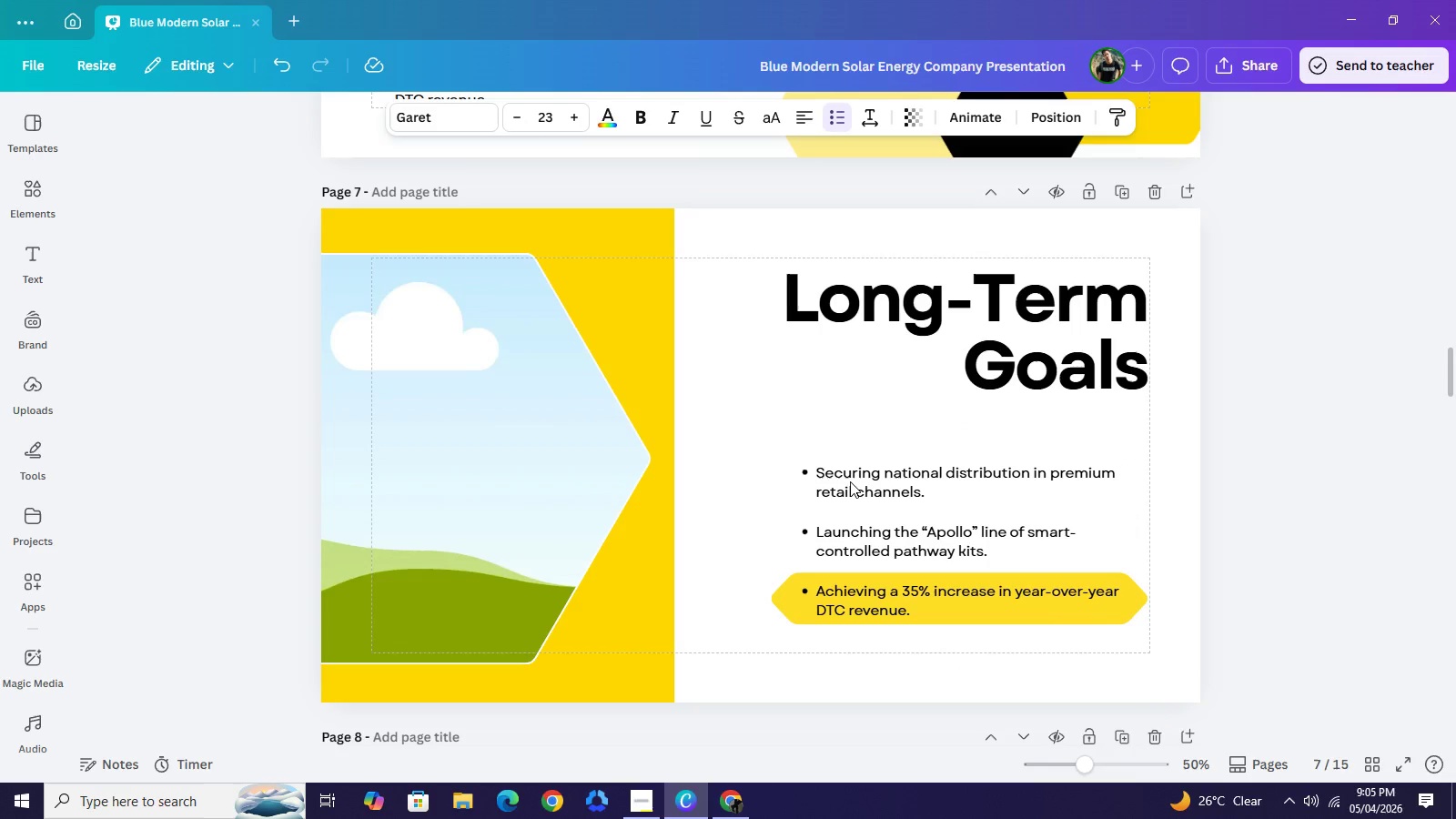 
key(ArrowLeft)
 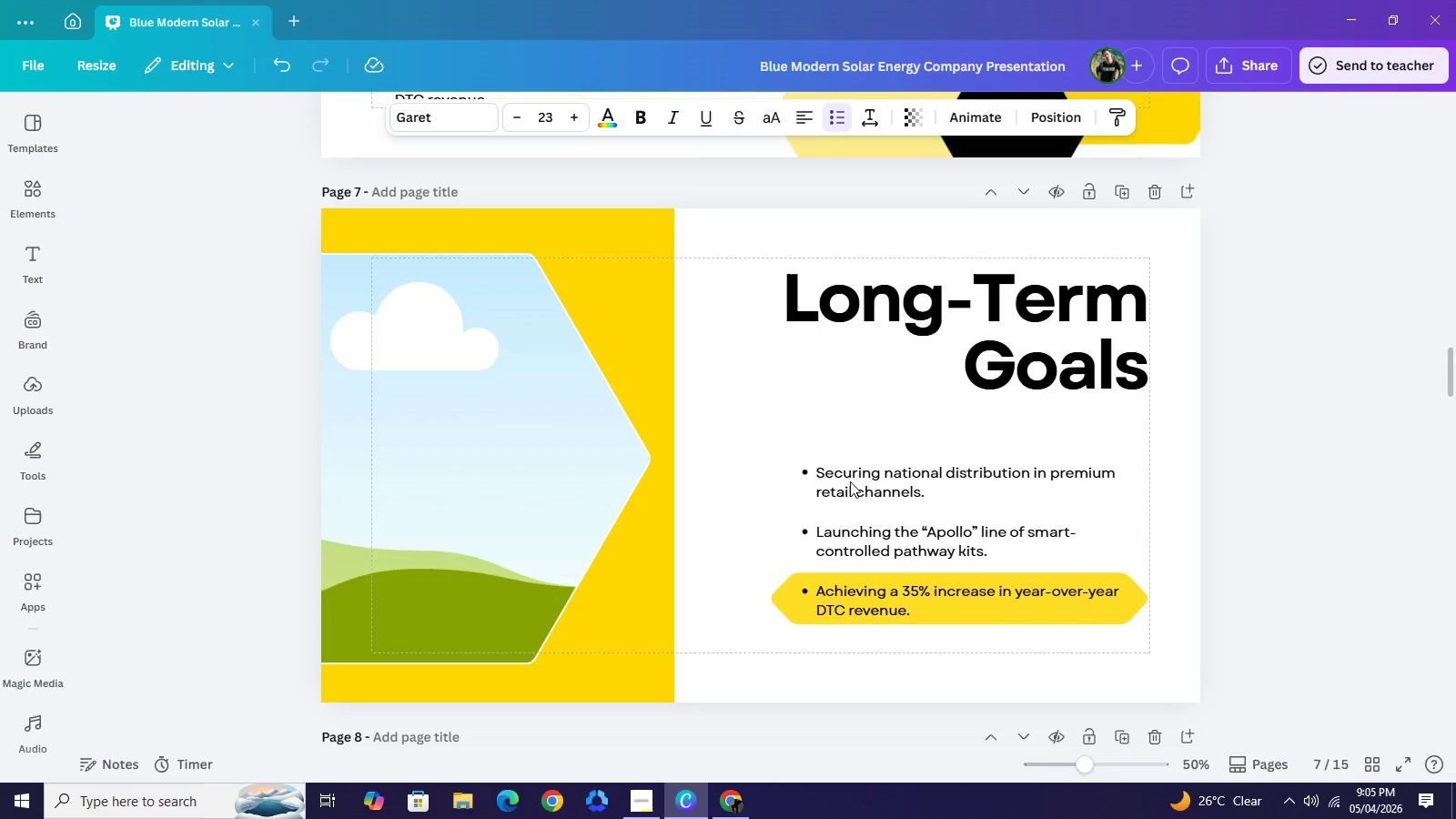 
key(ArrowLeft)
 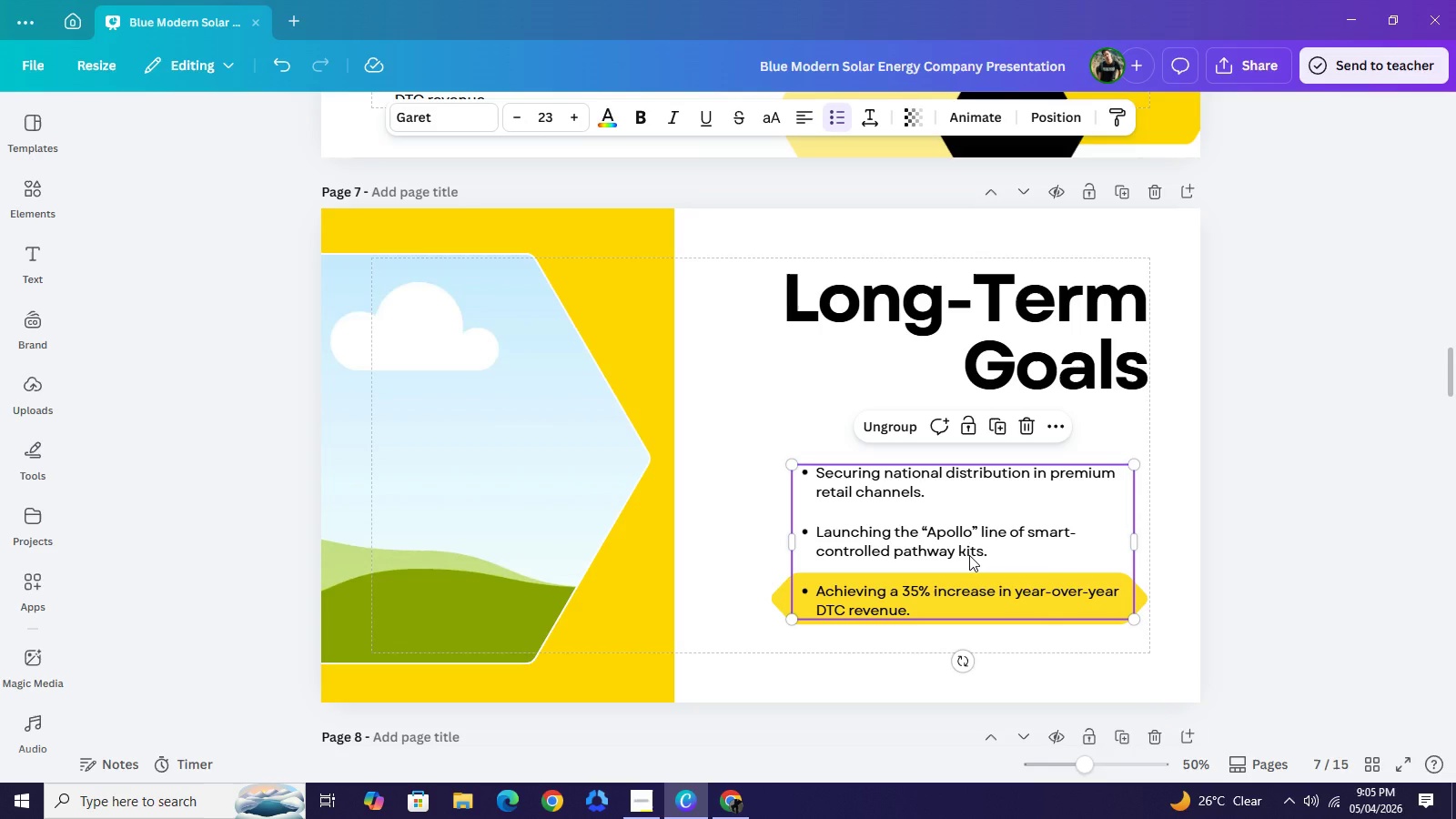 
left_click([969, 555])
 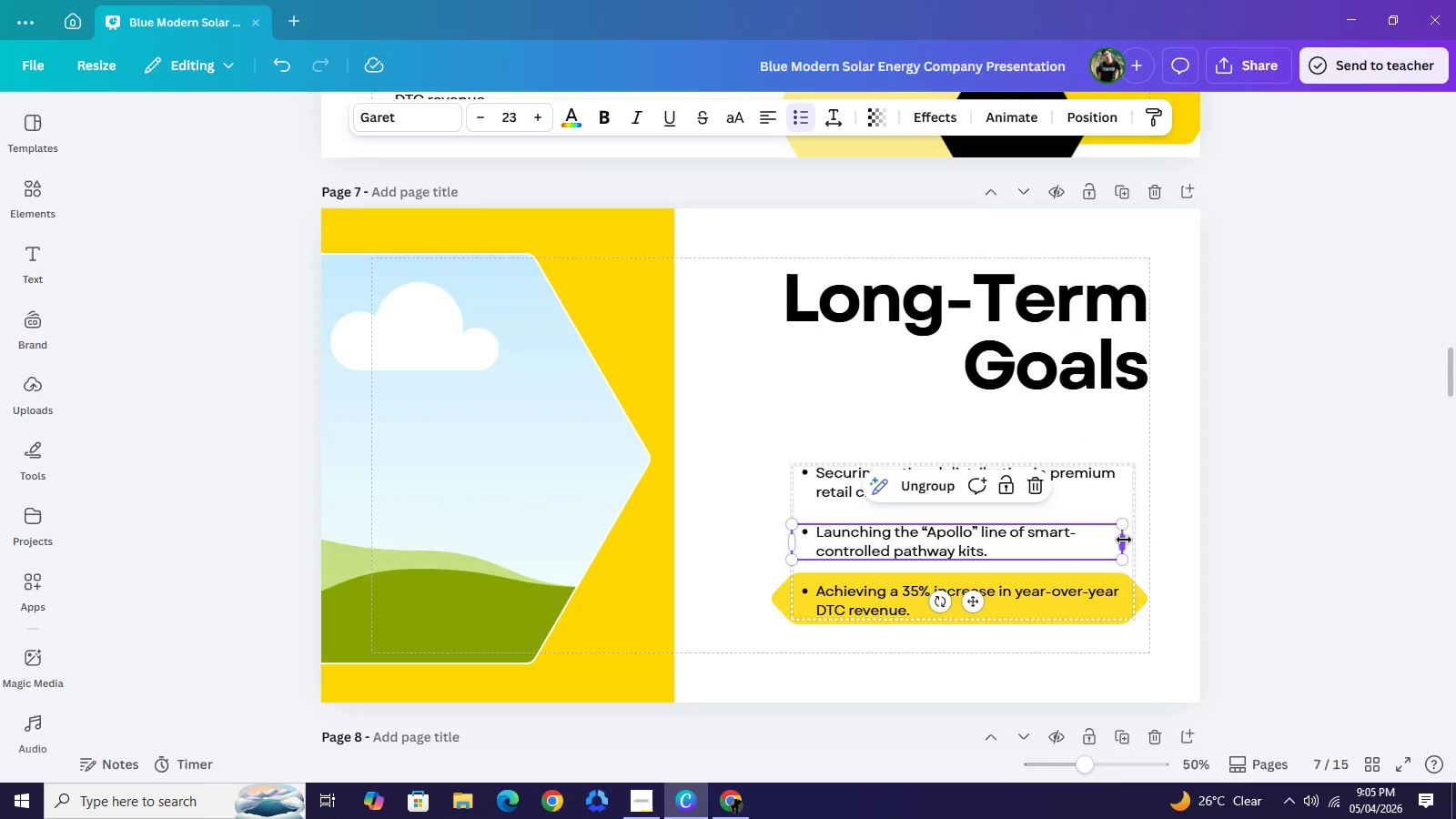 
left_click_drag(start_coordinate=[1125, 540], to_coordinate=[1165, 544])
 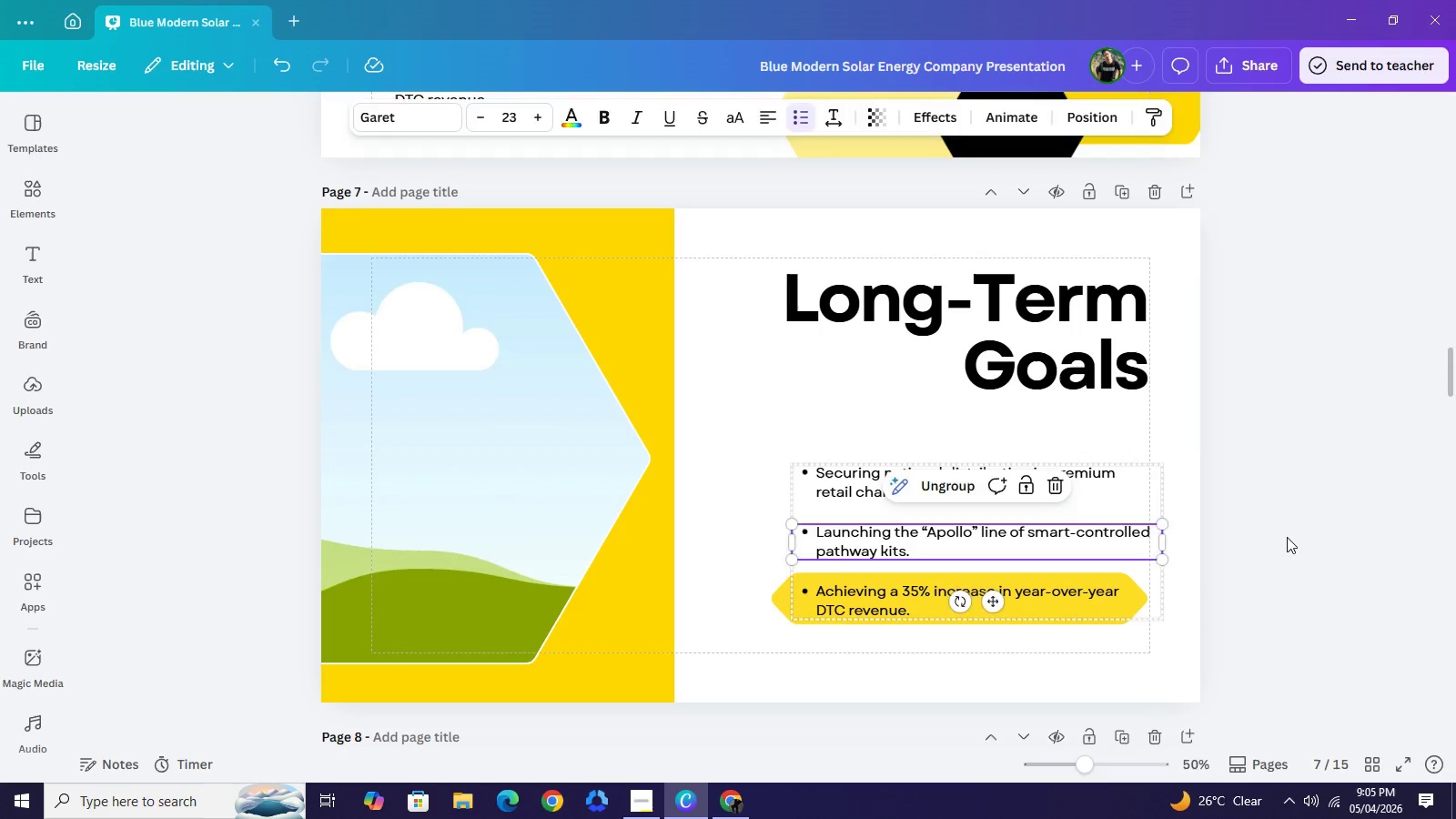 
left_click([1287, 537])
 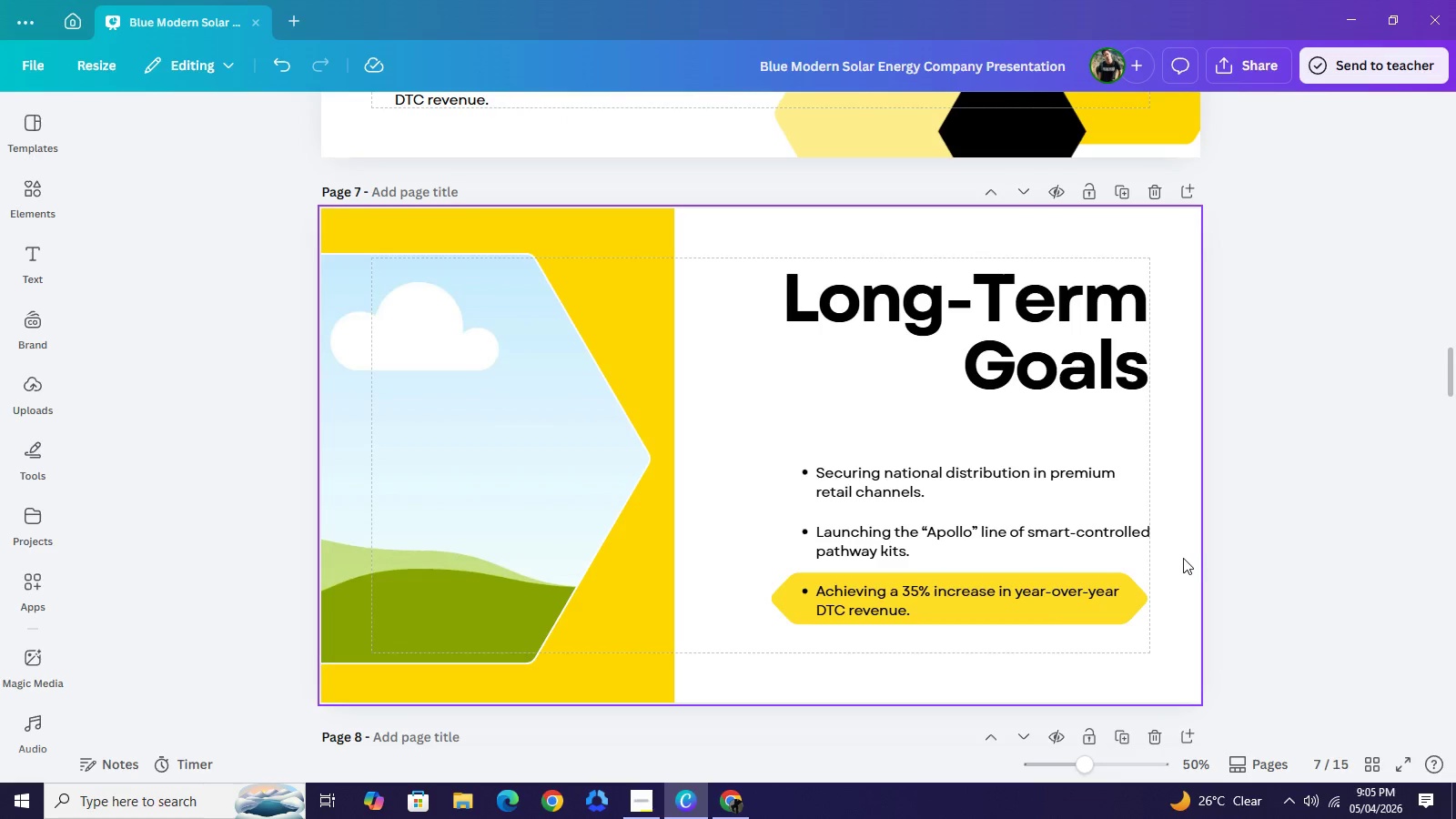 
left_click([1098, 541])
 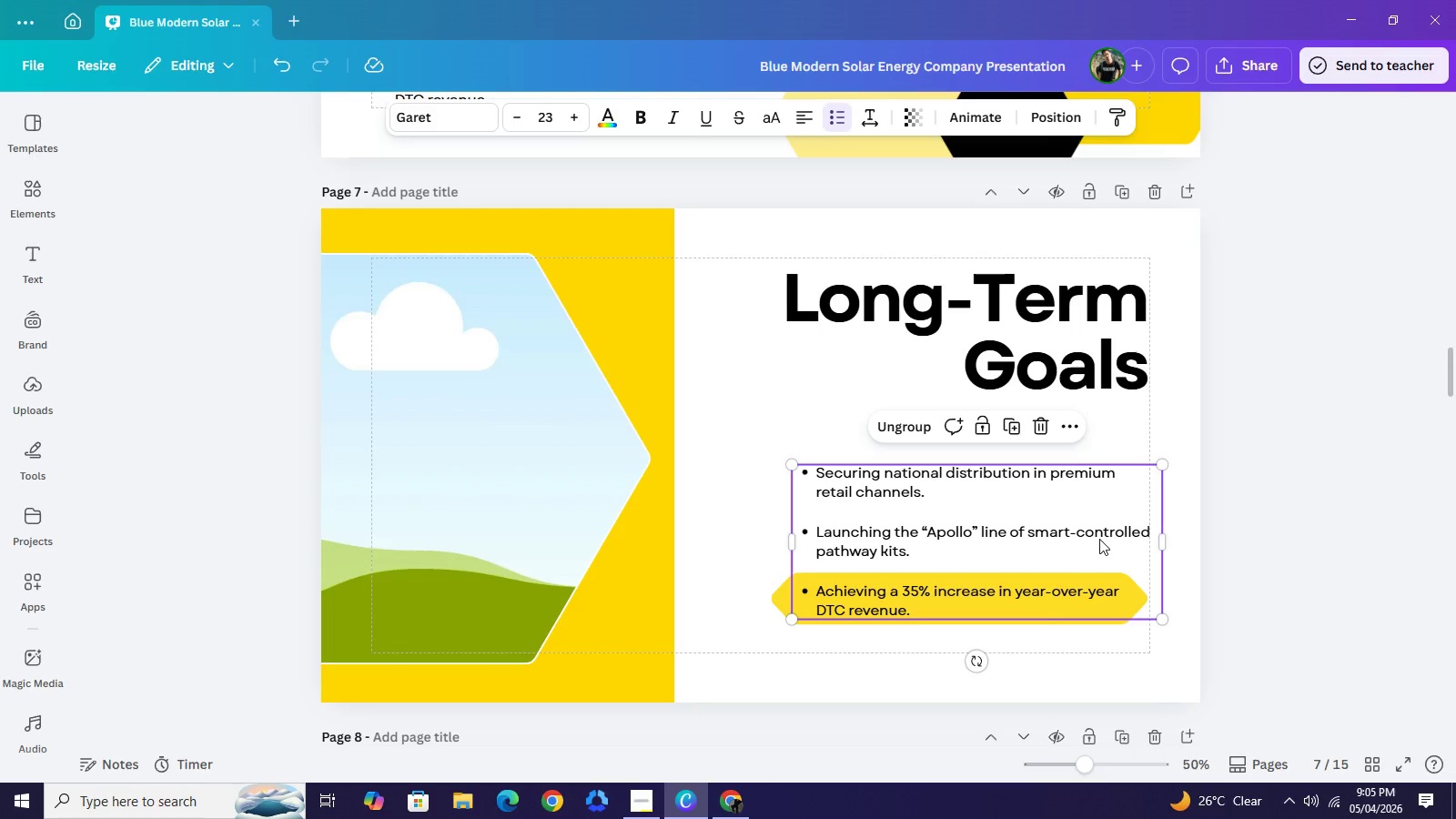 
left_click([1099, 539])
 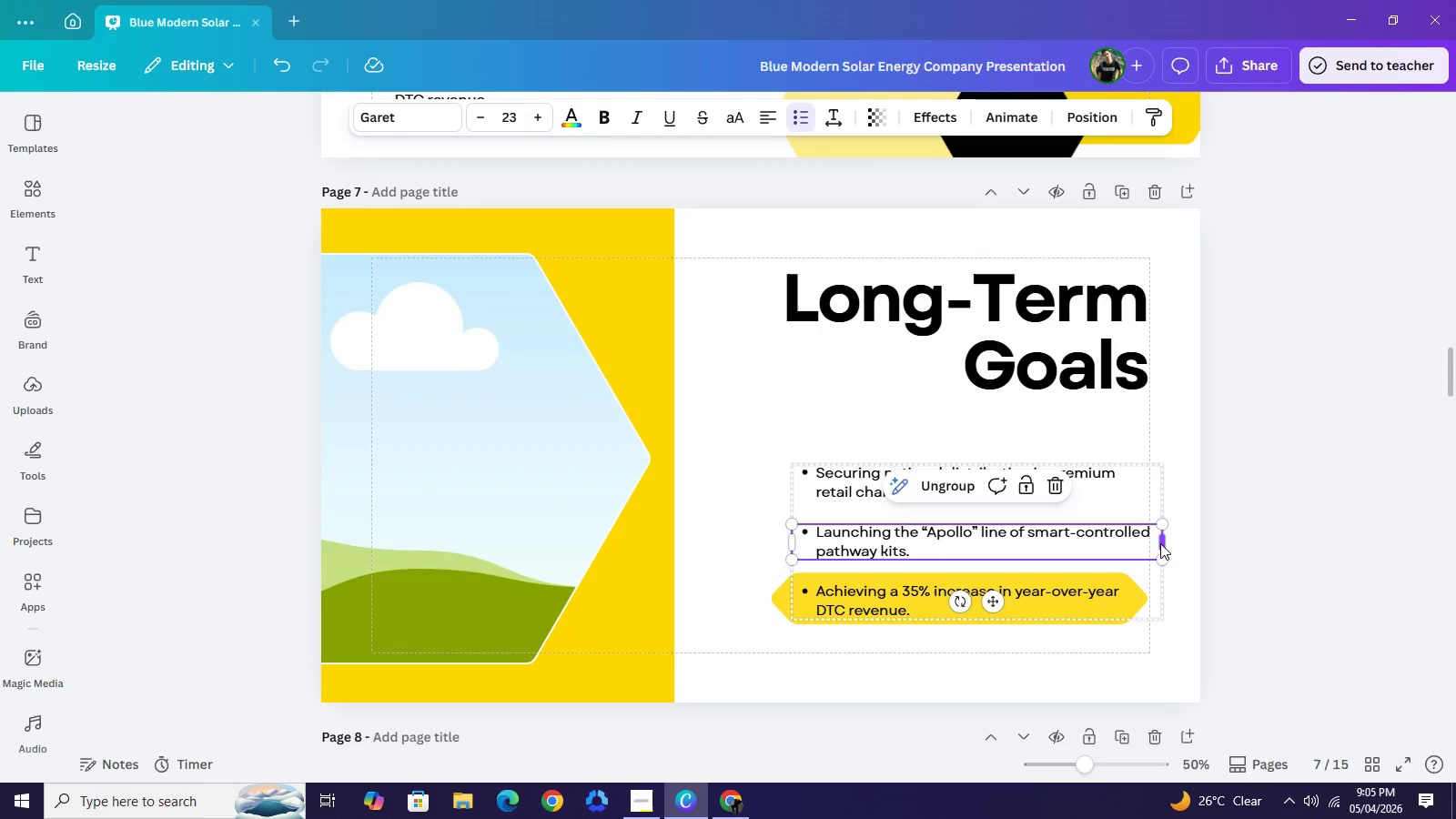 
left_click_drag(start_coordinate=[1165, 545], to_coordinate=[1143, 541])
 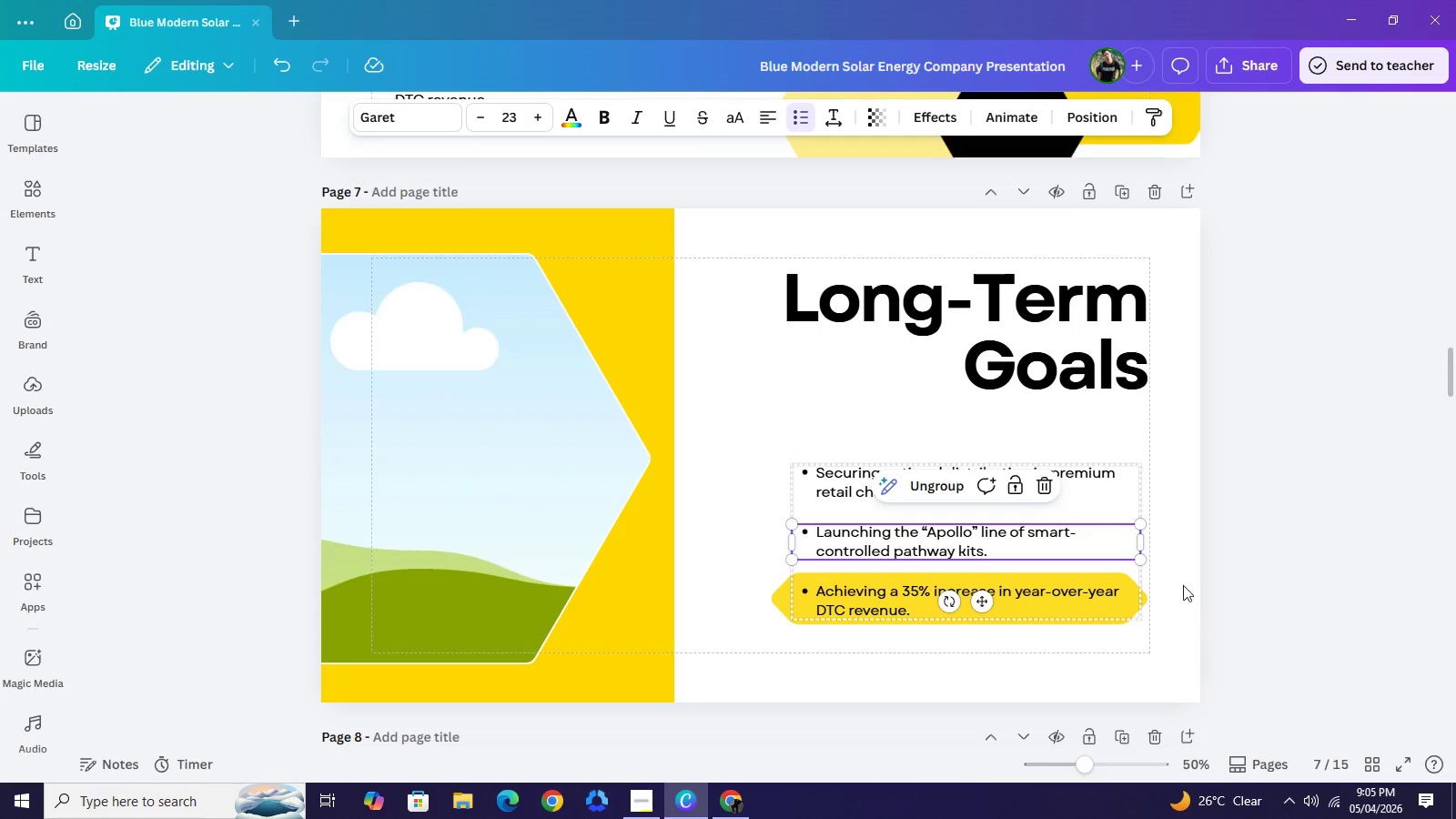 
left_click([1207, 585])
 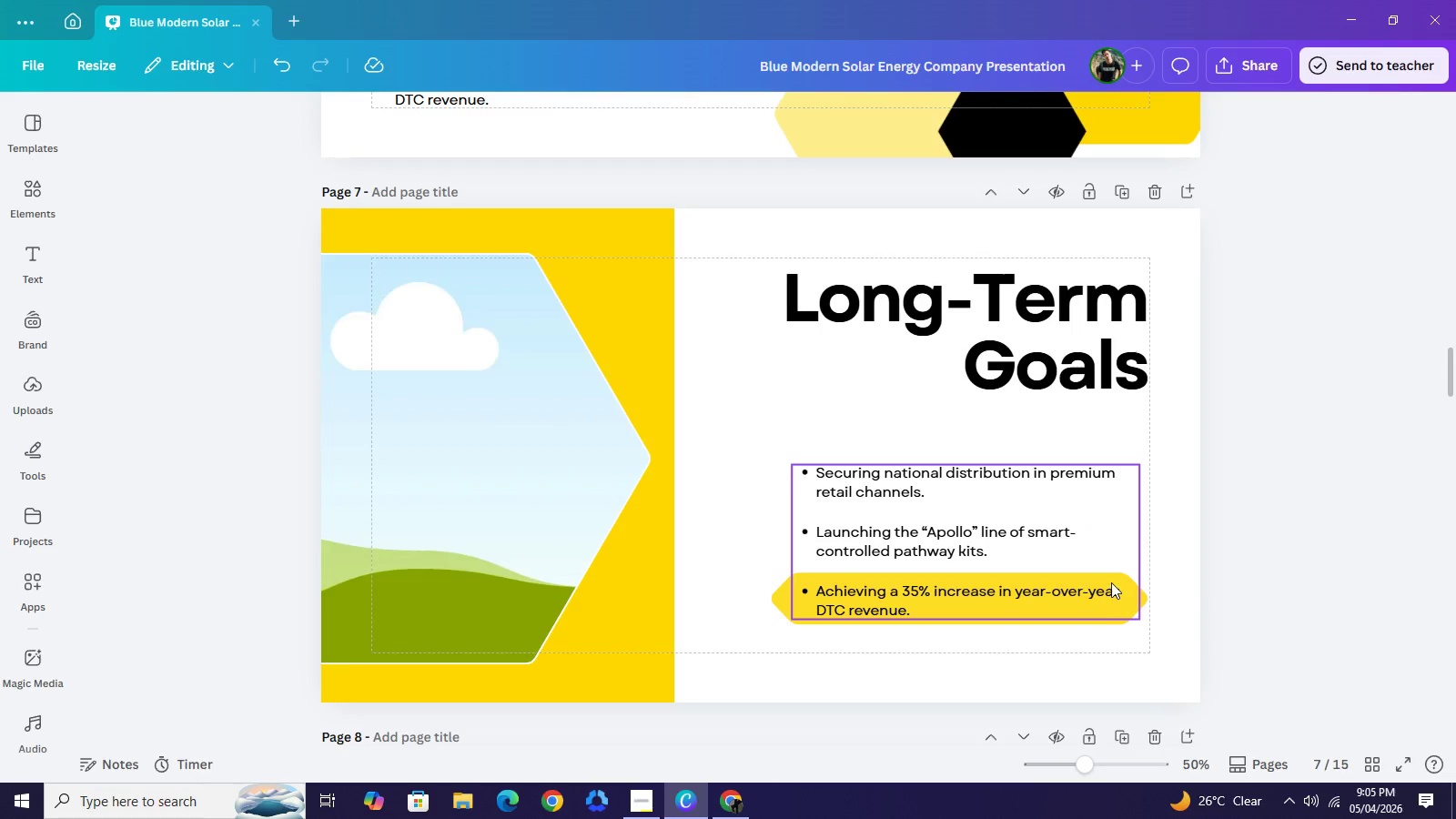 
mouse_move([1086, 602])
 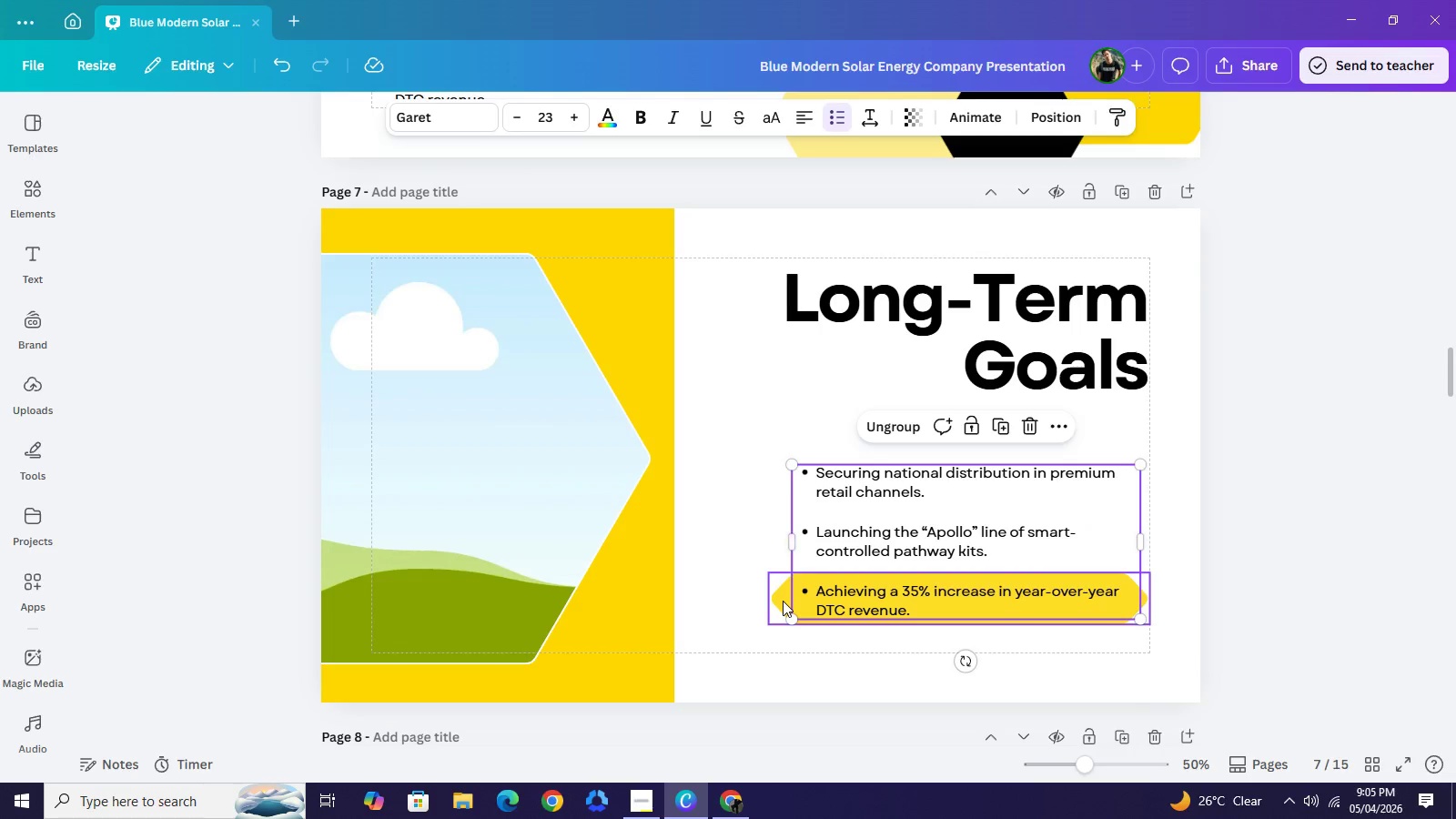 
left_click([783, 601])
 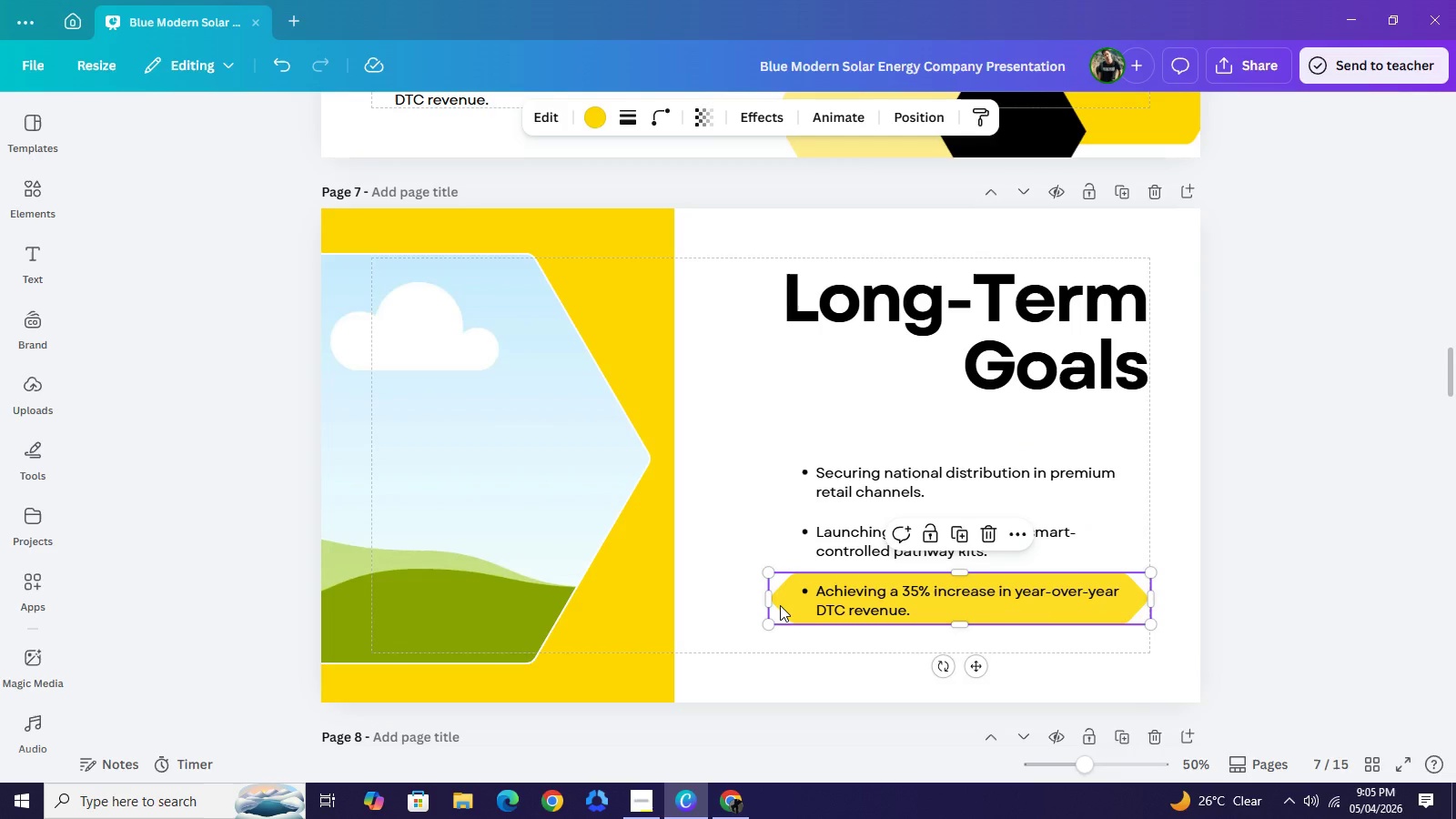 
key(Control+C)
 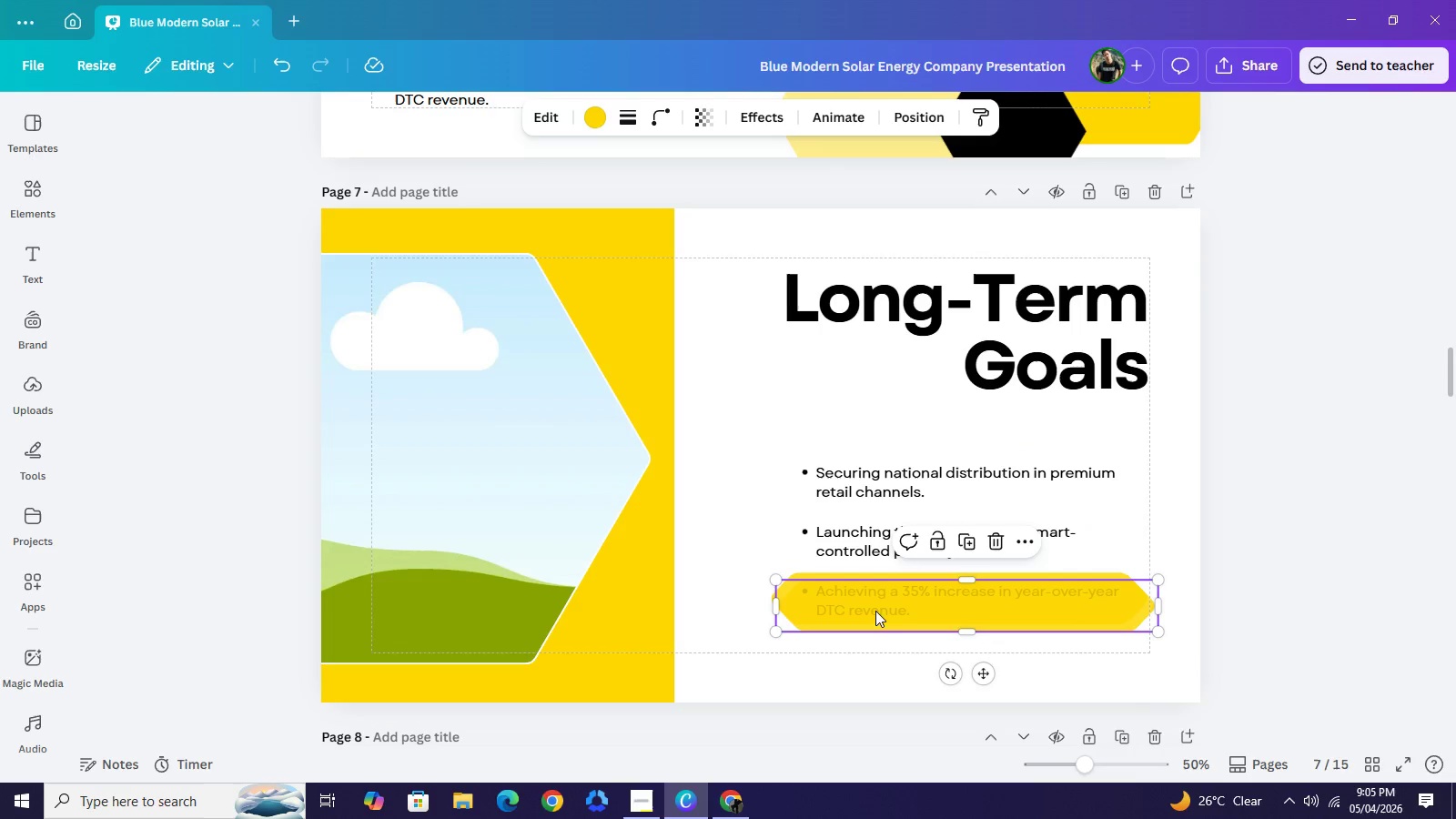 
key(Control+V)
 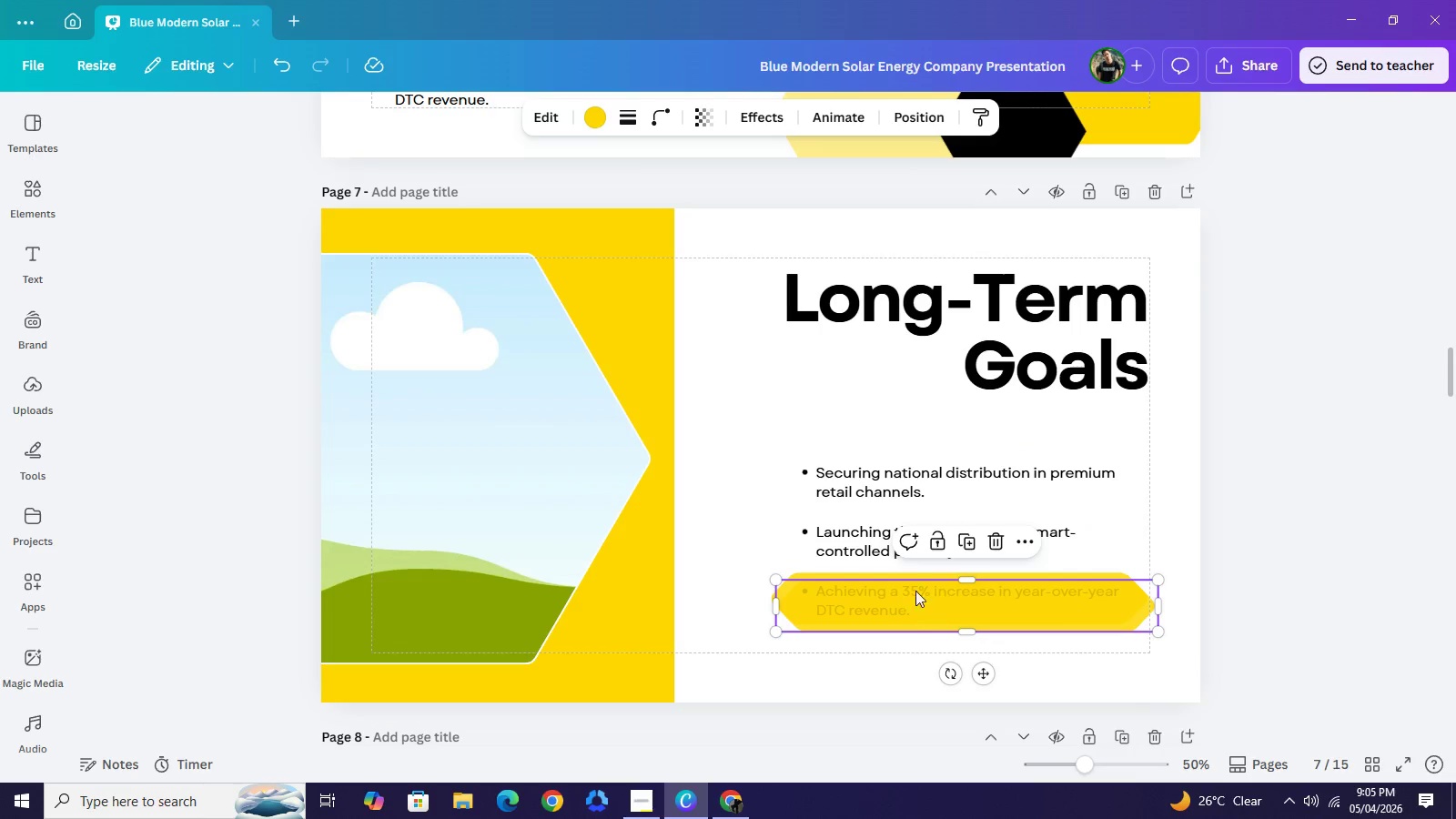 
left_click_drag(start_coordinate=[923, 608], to_coordinate=[911, 541])
 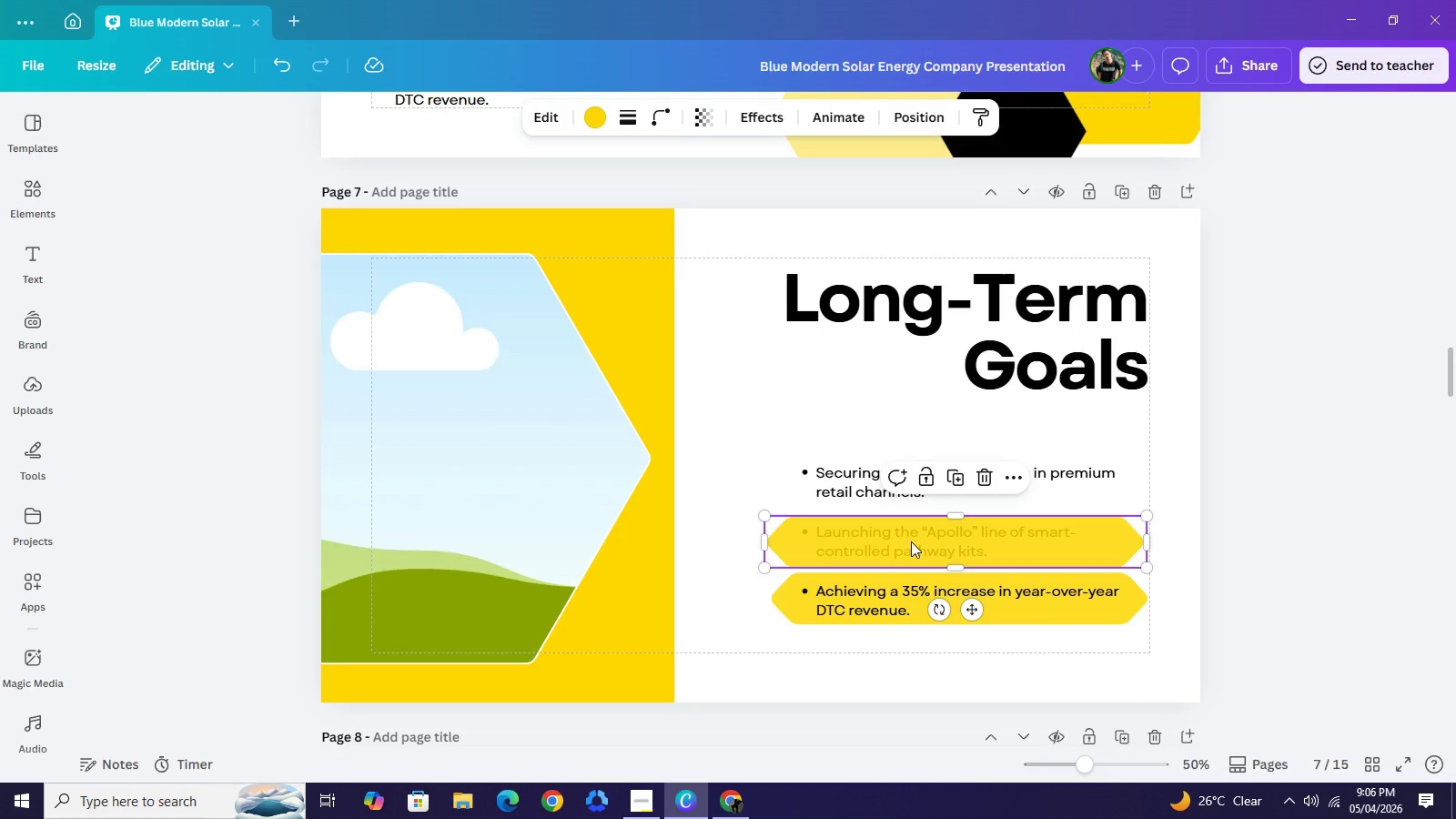 
key(Control+C)
 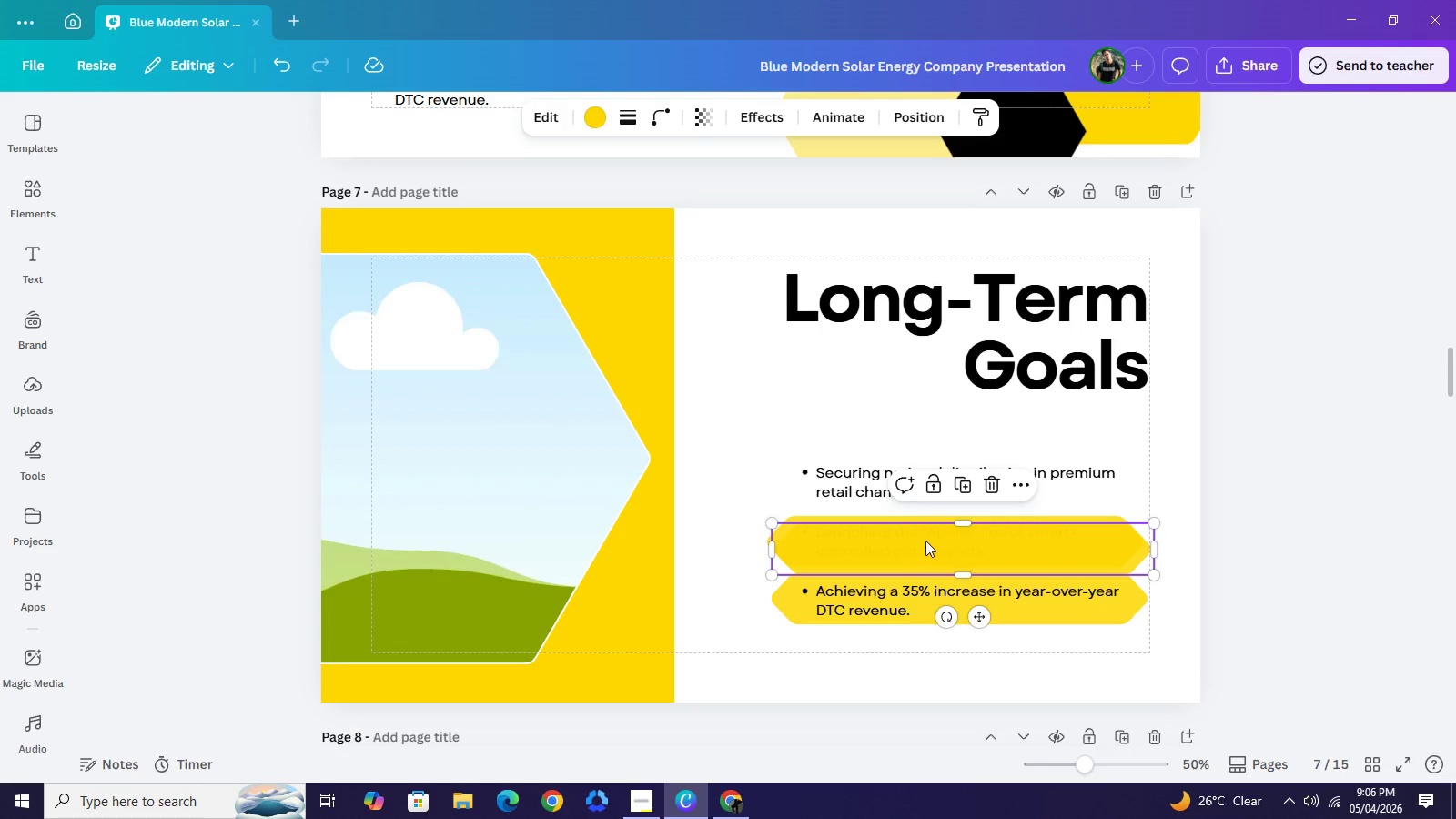 
key(Control+V)
 